 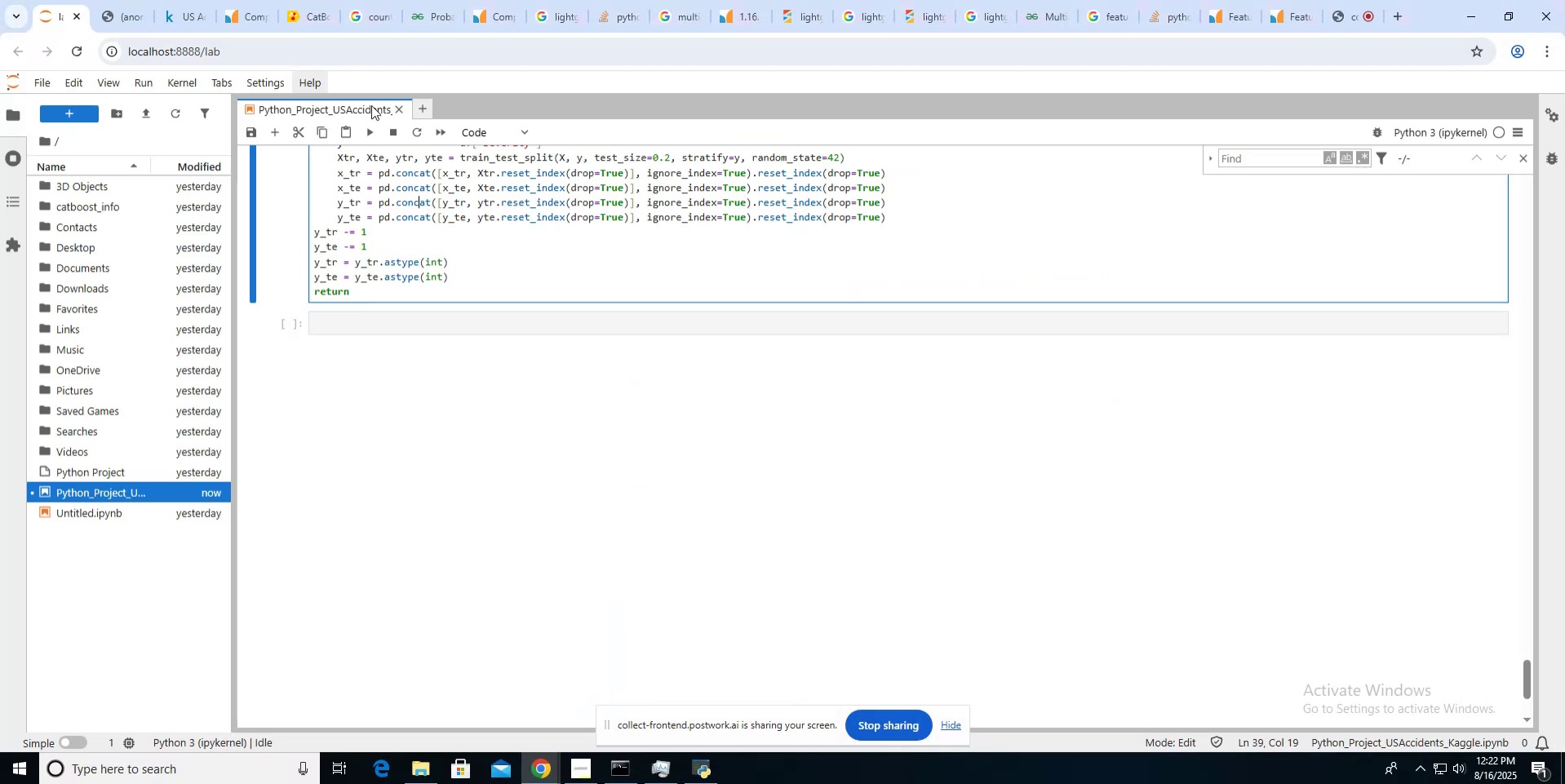 
scroll: coordinate [514, 246], scroll_direction: up, amount: 5.0
 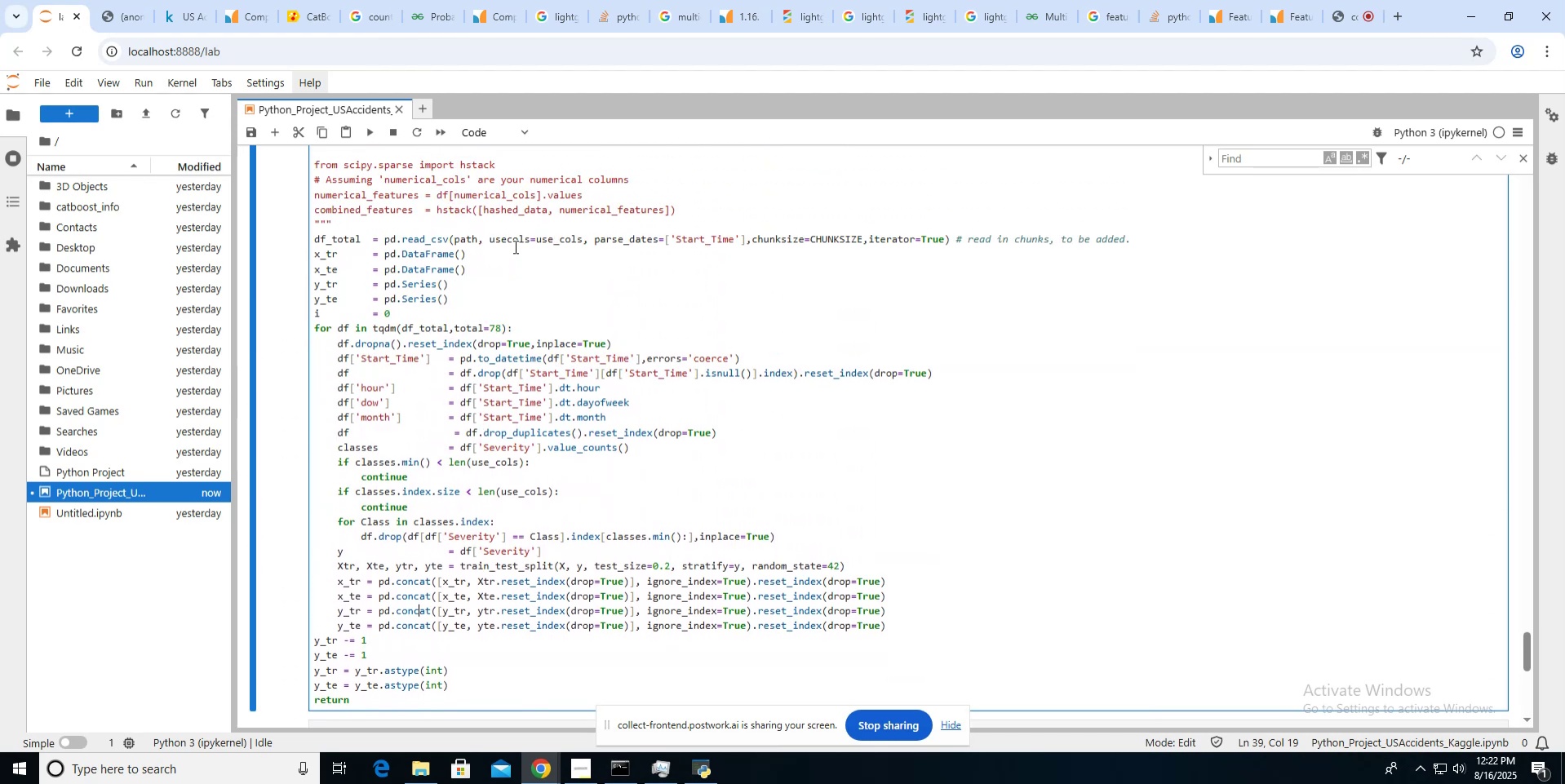 
scroll: coordinate [514, 246], scroll_direction: down, amount: 4.0
 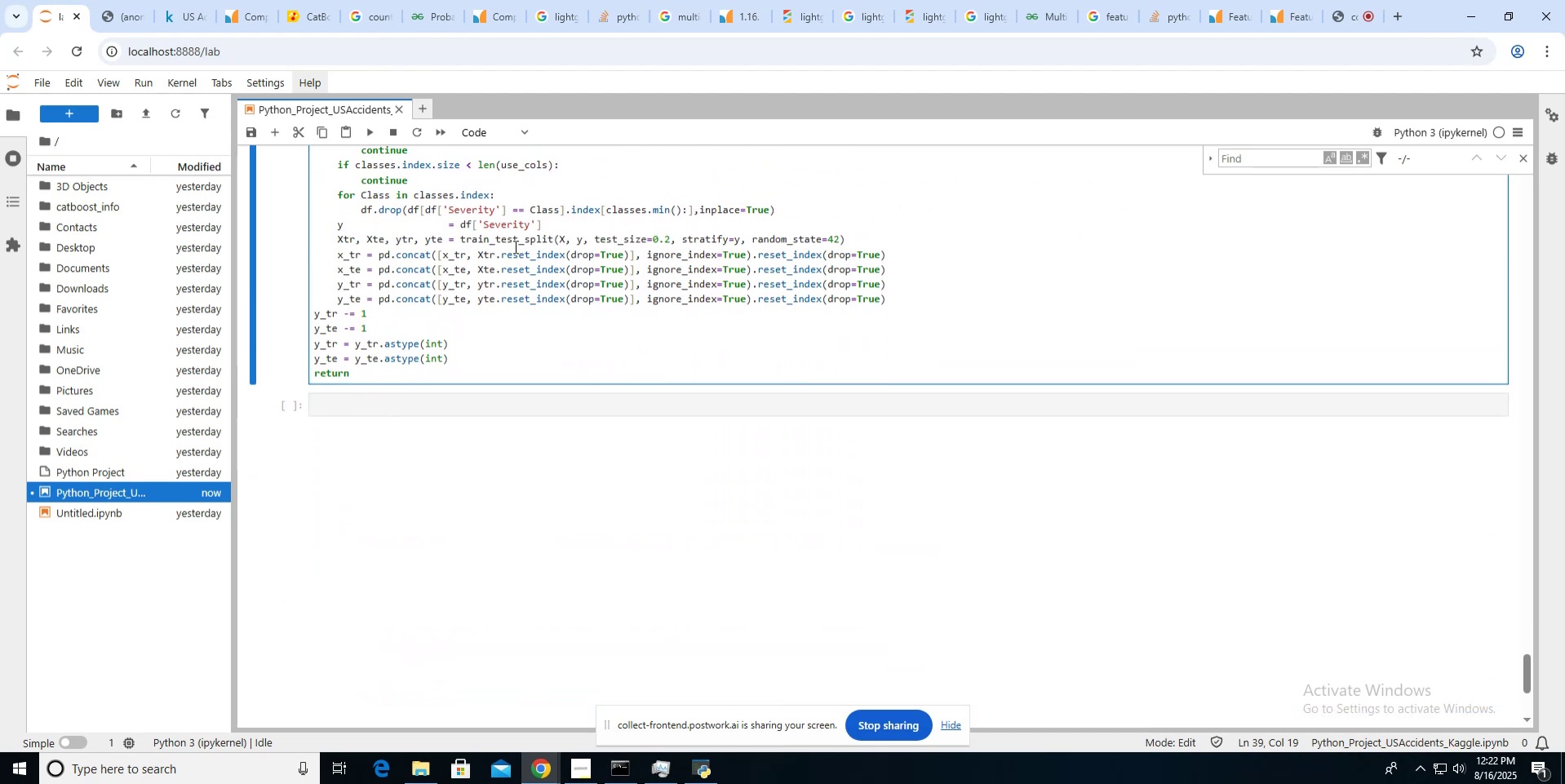 
scroll: coordinate [514, 246], scroll_direction: up, amount: 7.0
 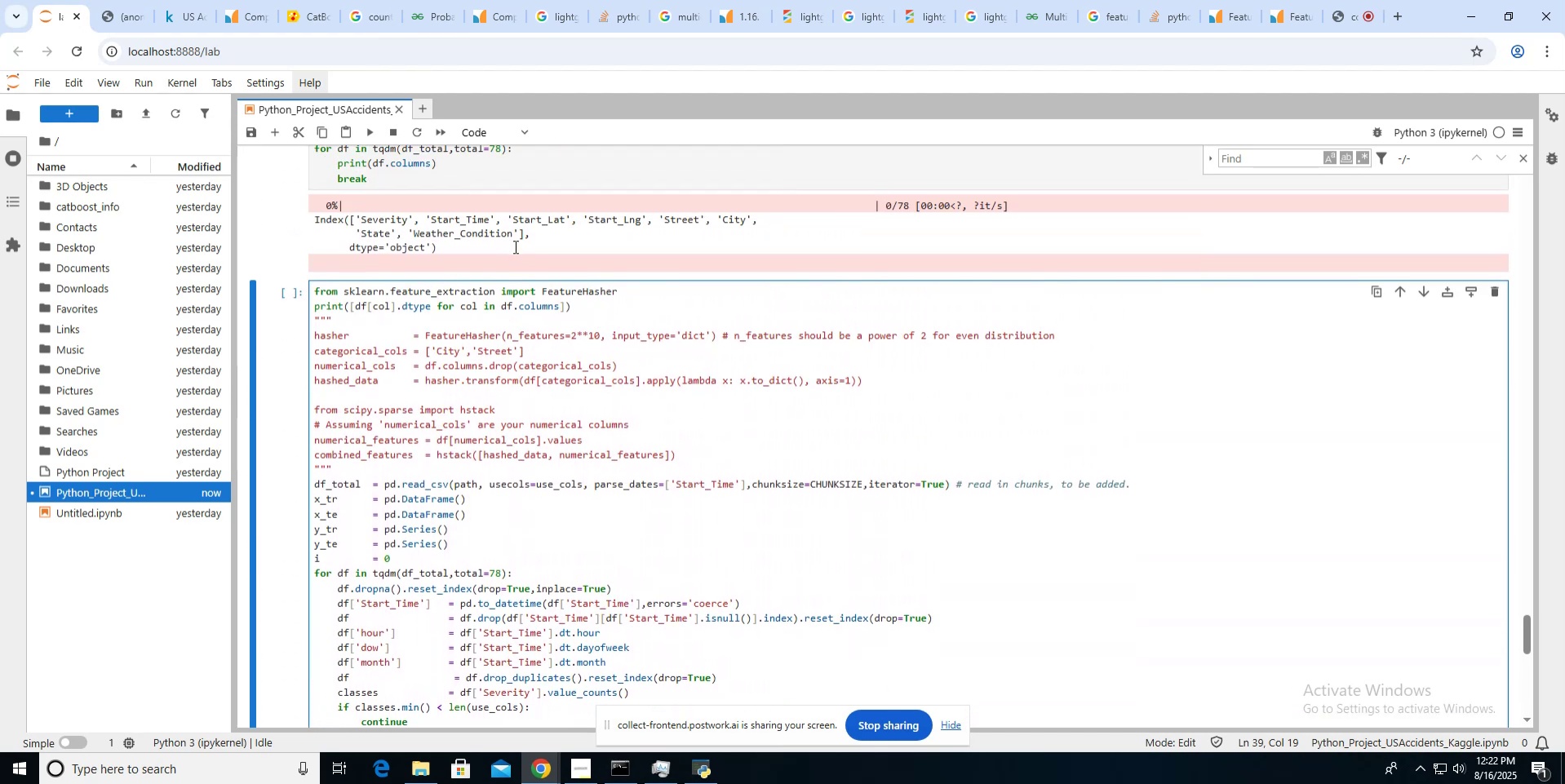 
scroll: coordinate [514, 246], scroll_direction: down, amount: 4.0
 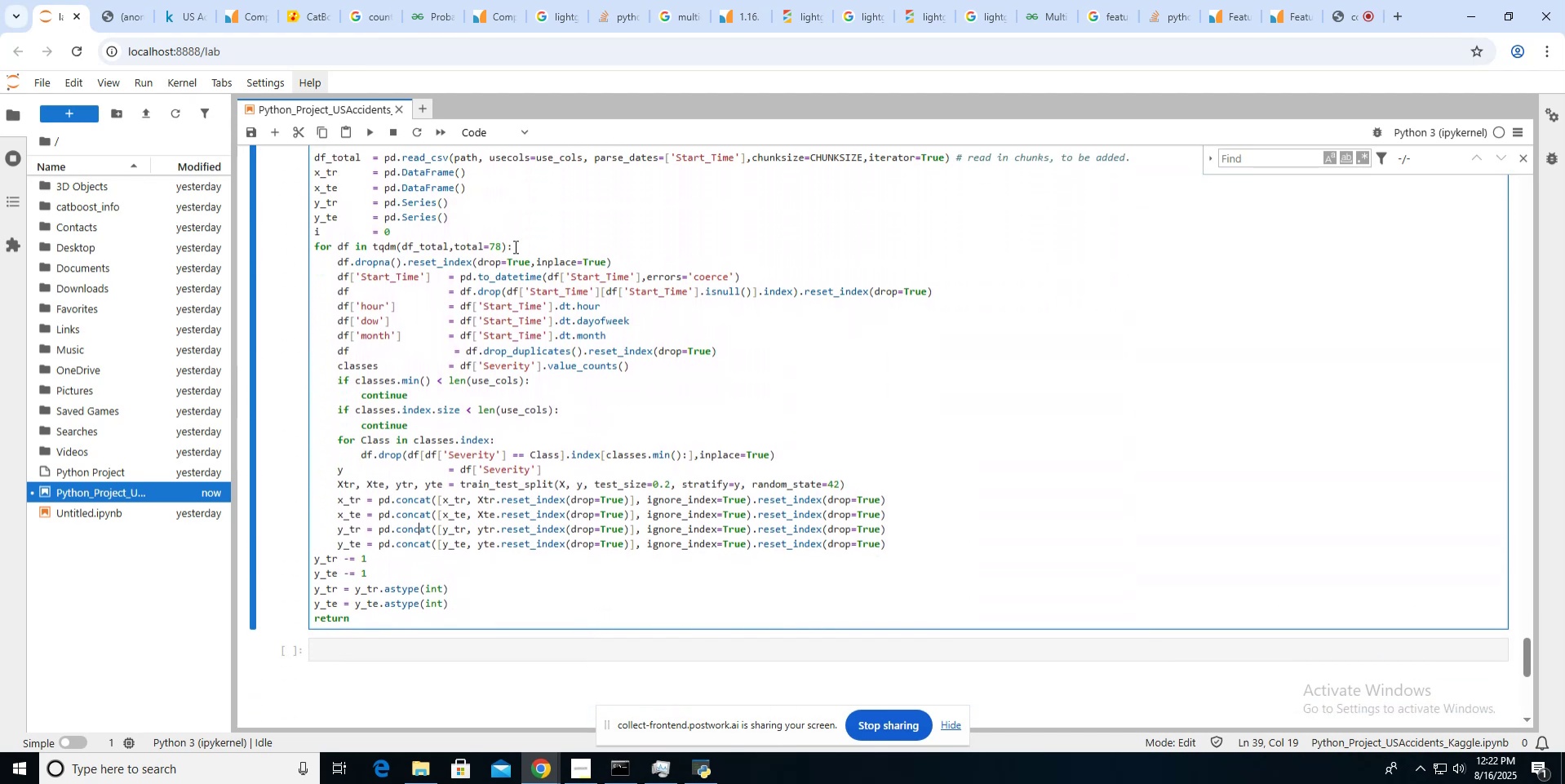 
left_click([514, 246])
 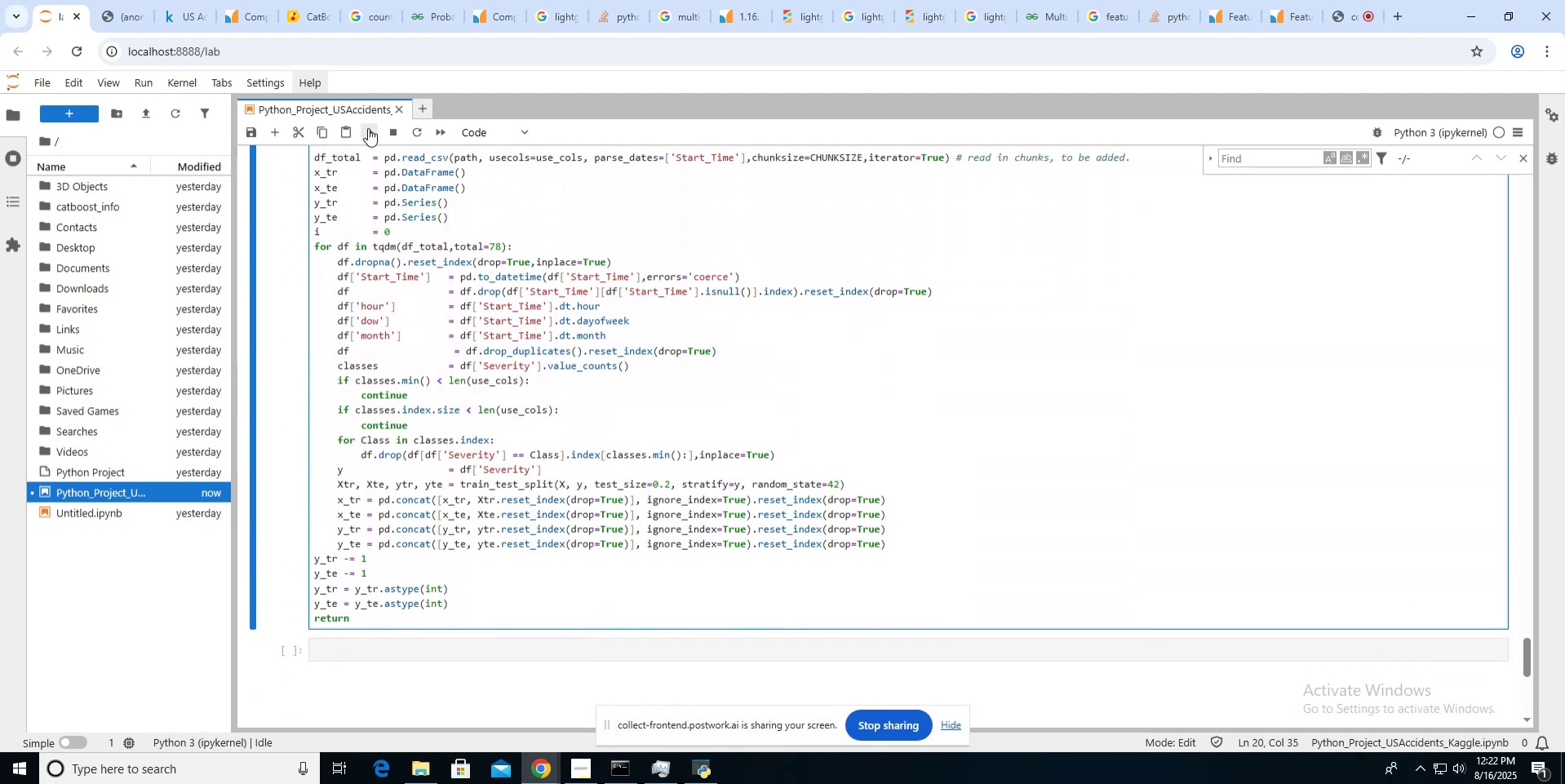 
left_click([368, 127])
 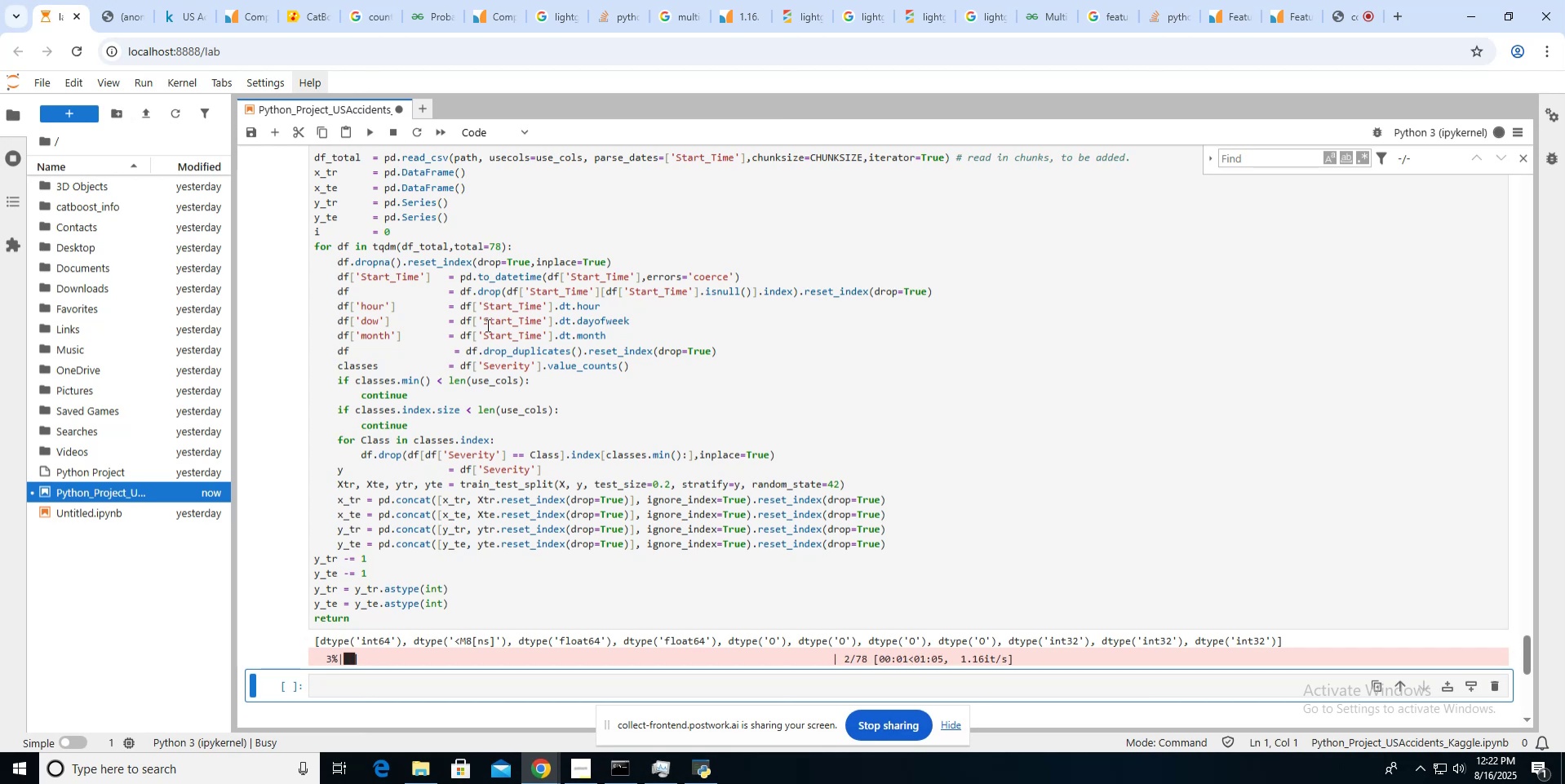 
scroll: coordinate [486, 325], scroll_direction: up, amount: 2.0
 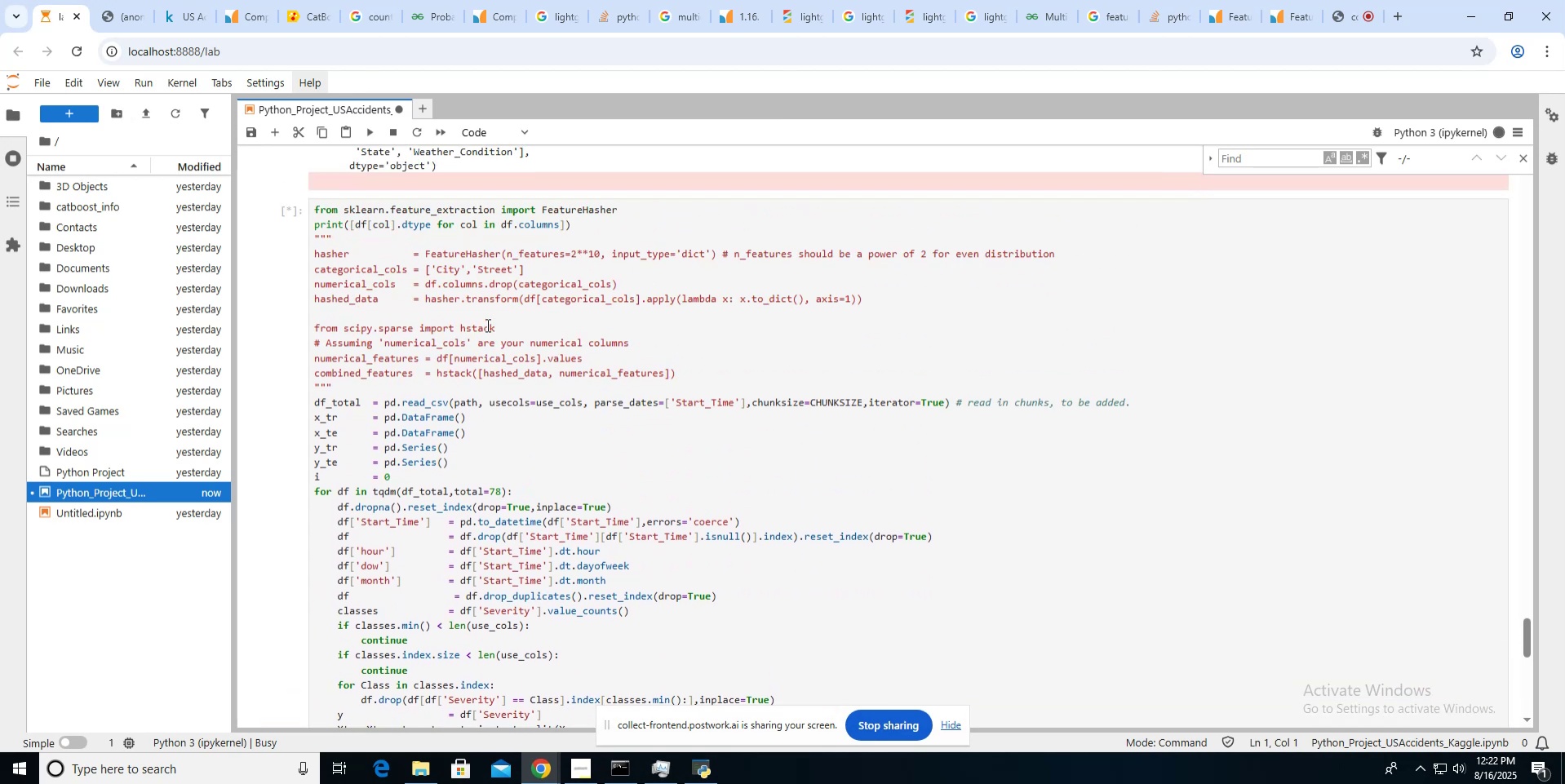 
scroll: coordinate [486, 325], scroll_direction: down, amount: 6.0
 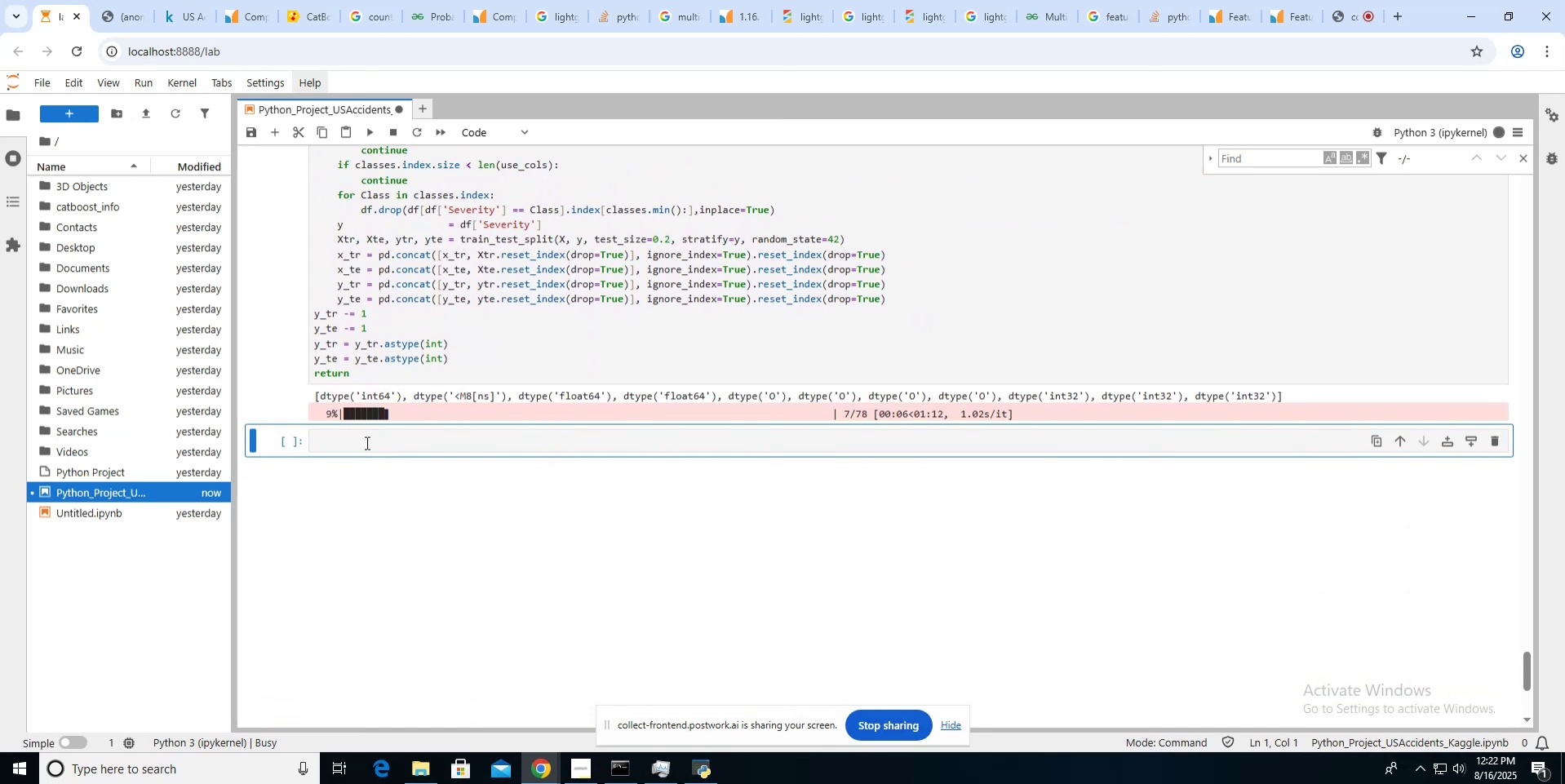 
left_click([366, 441])
 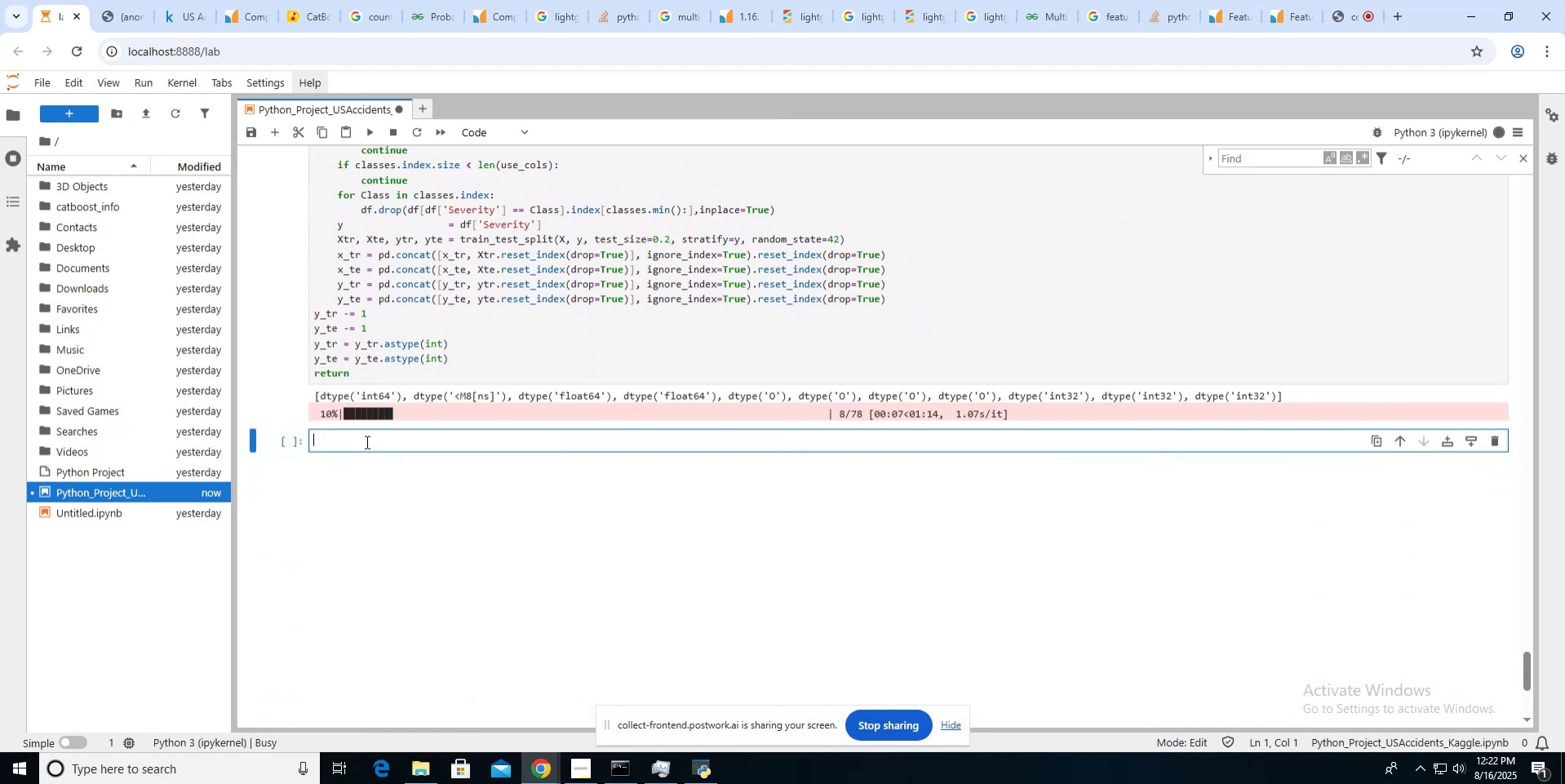 
scroll: coordinate [366, 441], scroll_direction: up, amount: 4.0
 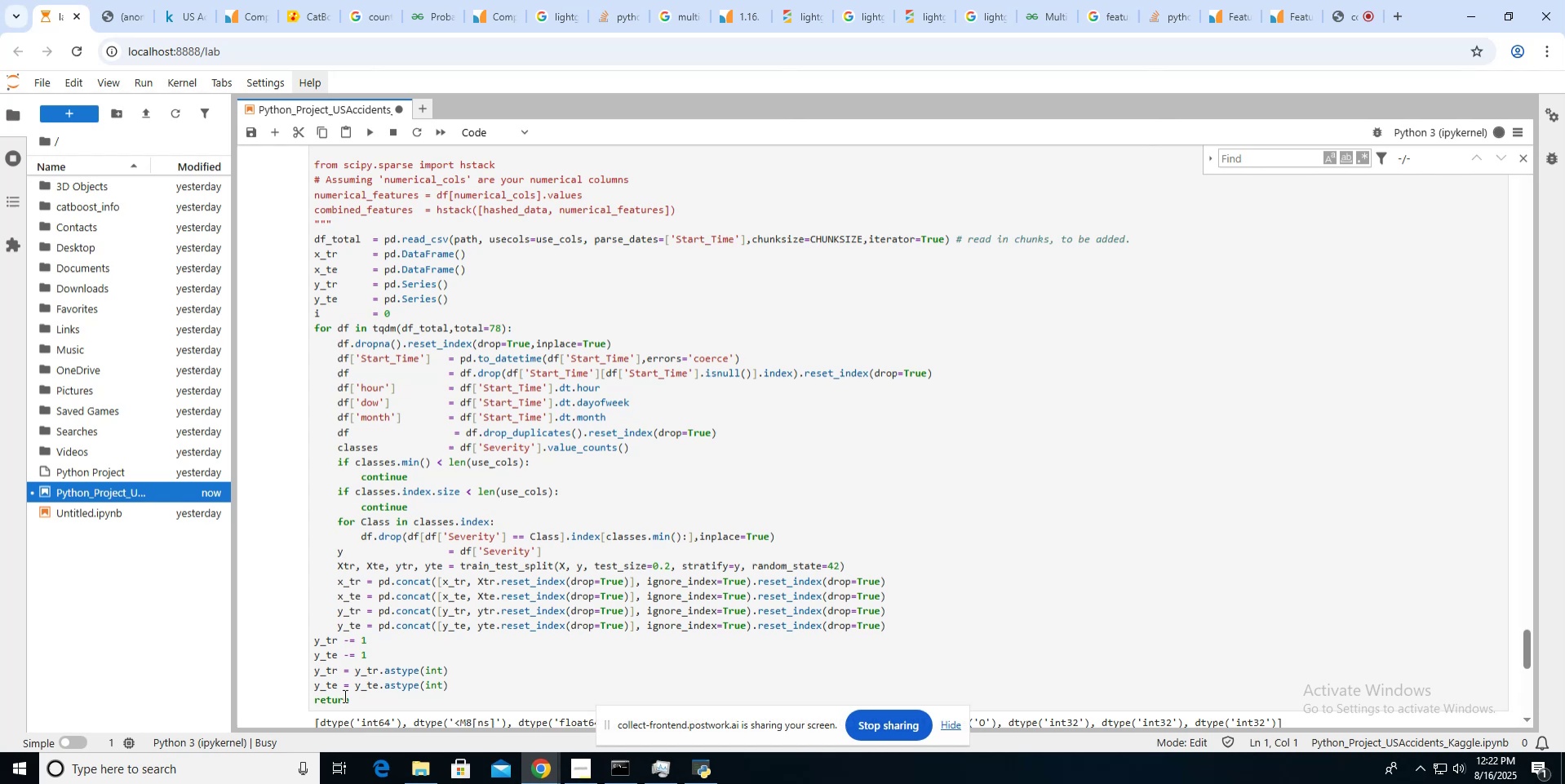 
double_click([340, 700])
 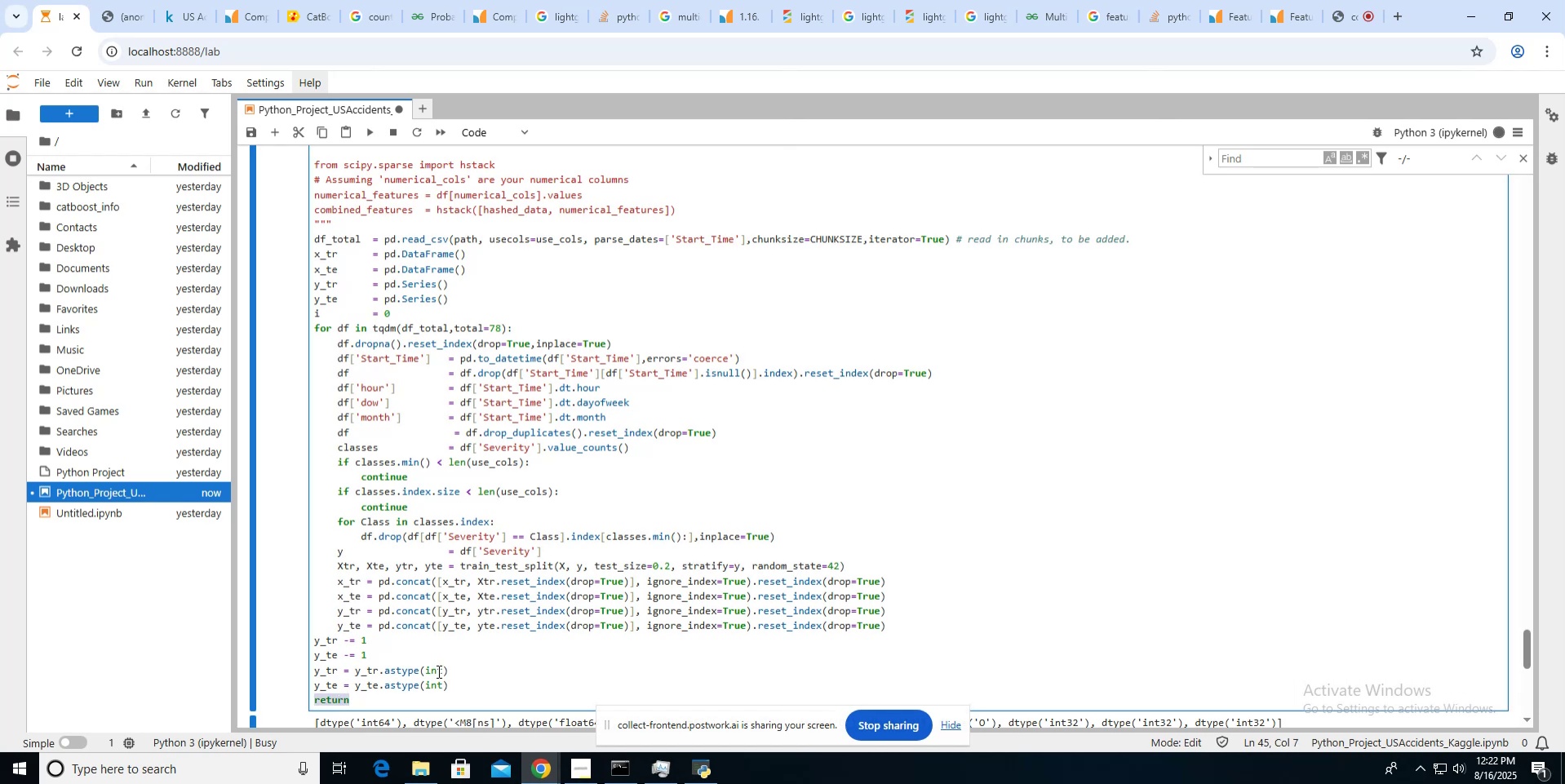 
key(Backspace)
 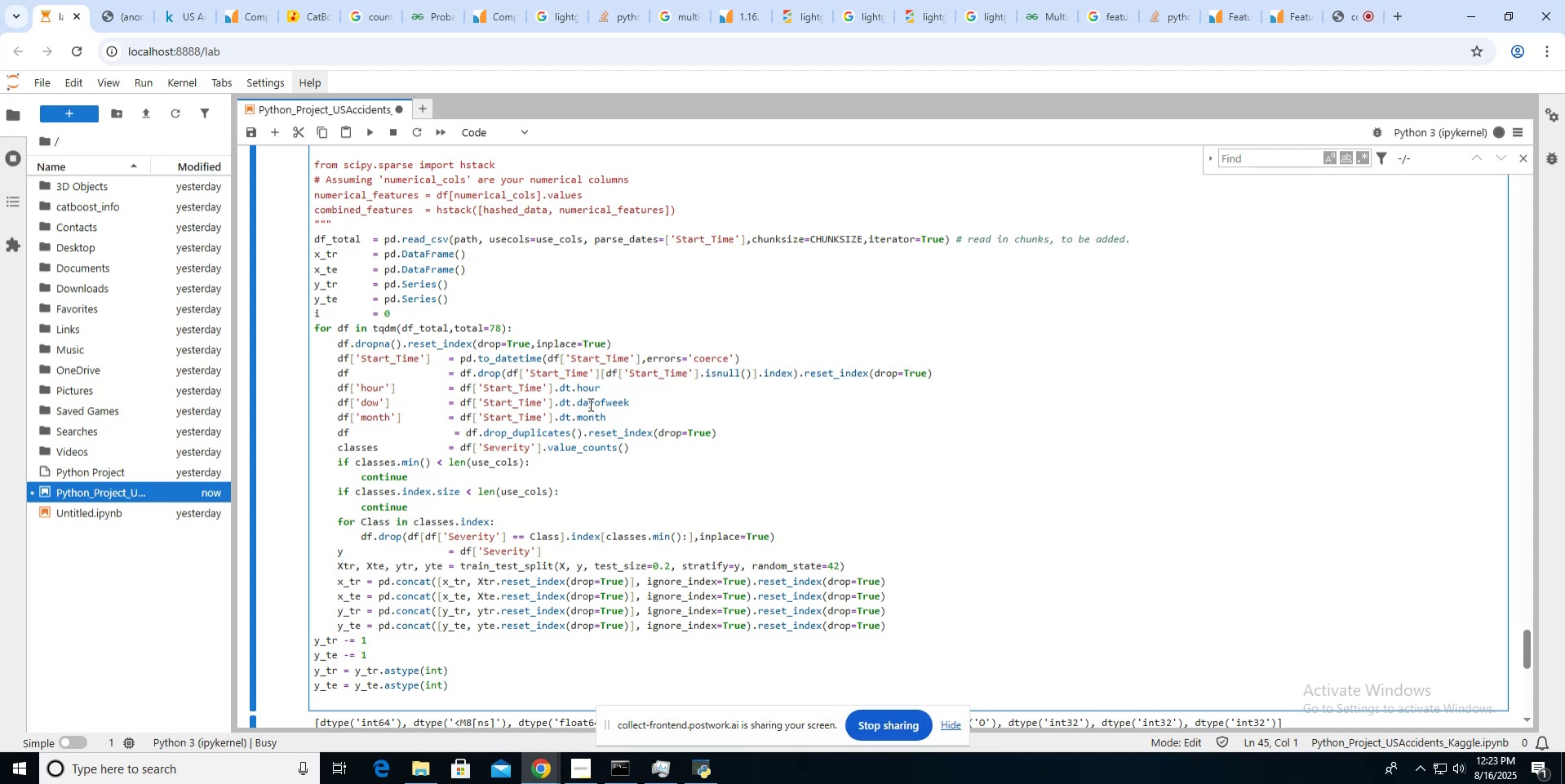 
wait(16.53)
 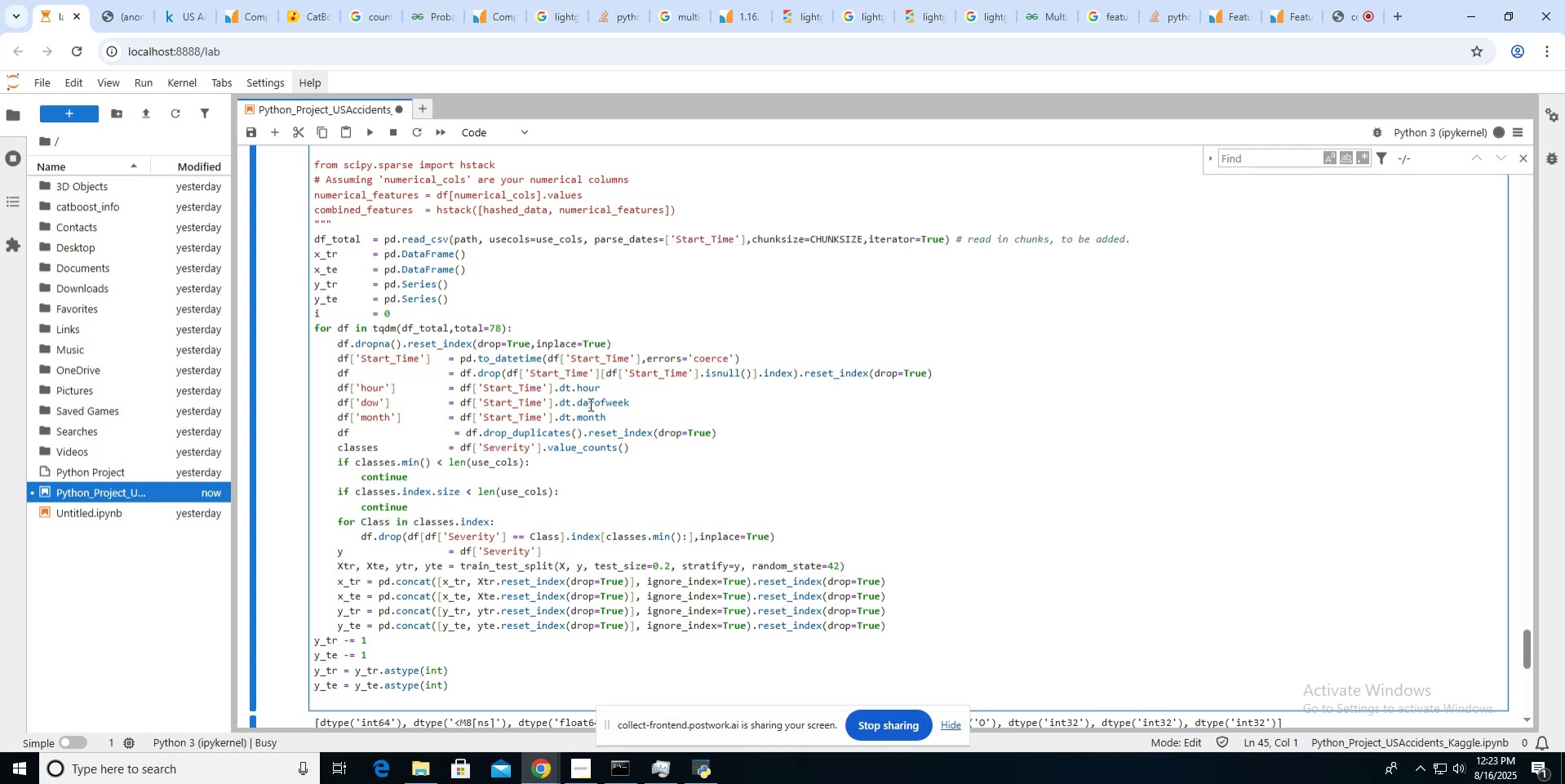 
scroll: coordinate [589, 404], scroll_direction: up, amount: 2.0
 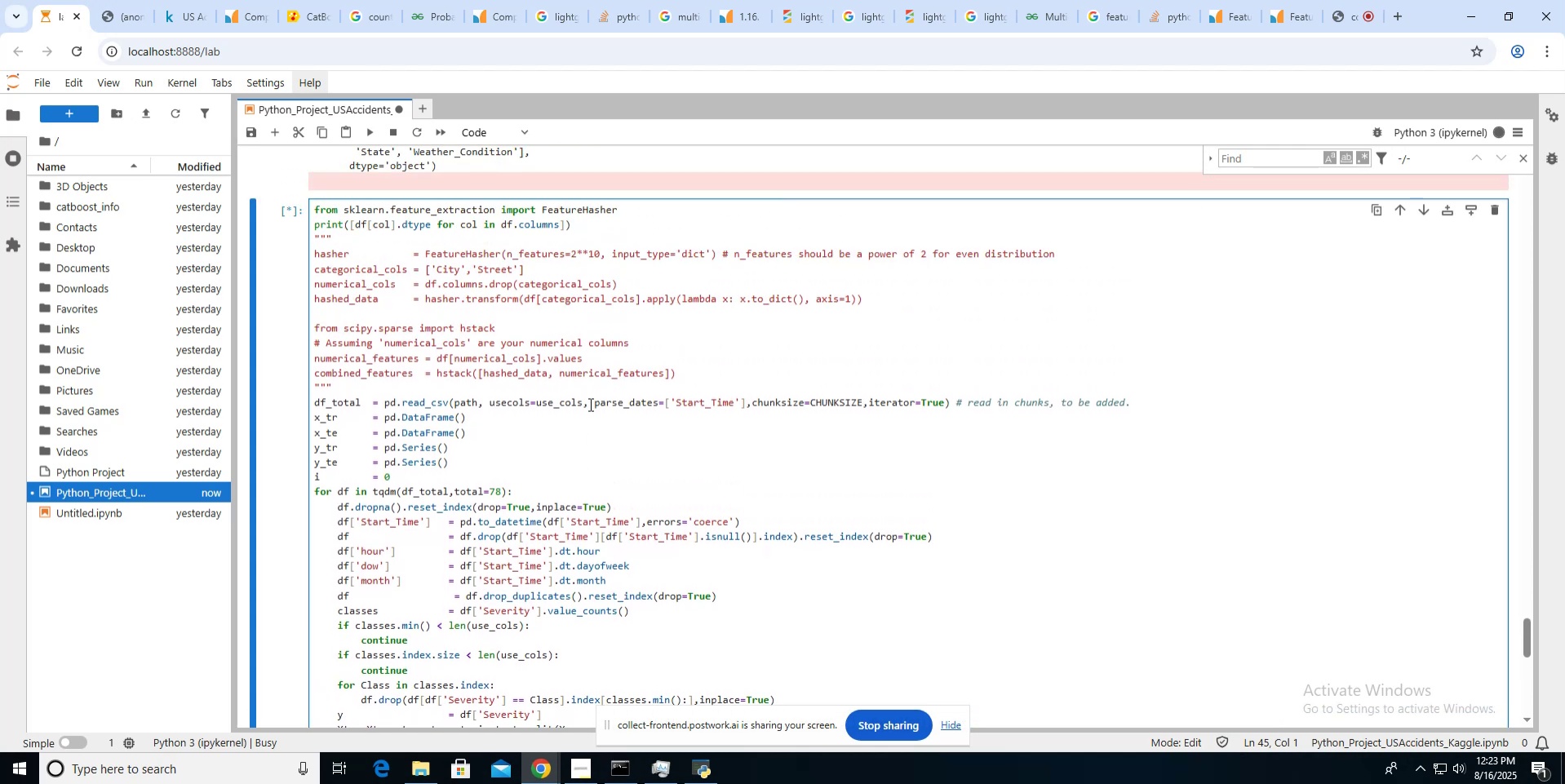 
scroll: coordinate [589, 404], scroll_direction: down, amount: 5.0
 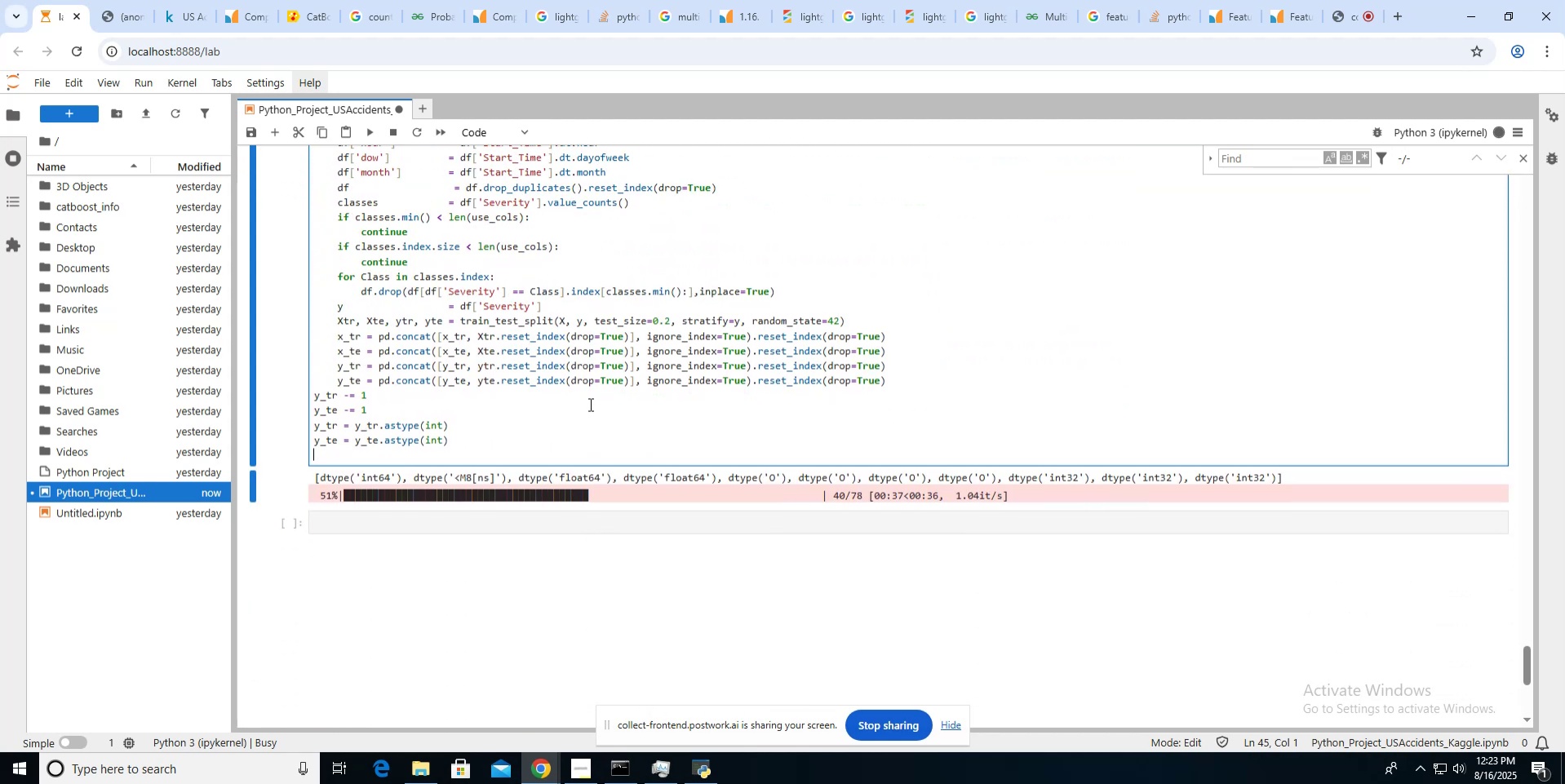 
wait(11.71)
 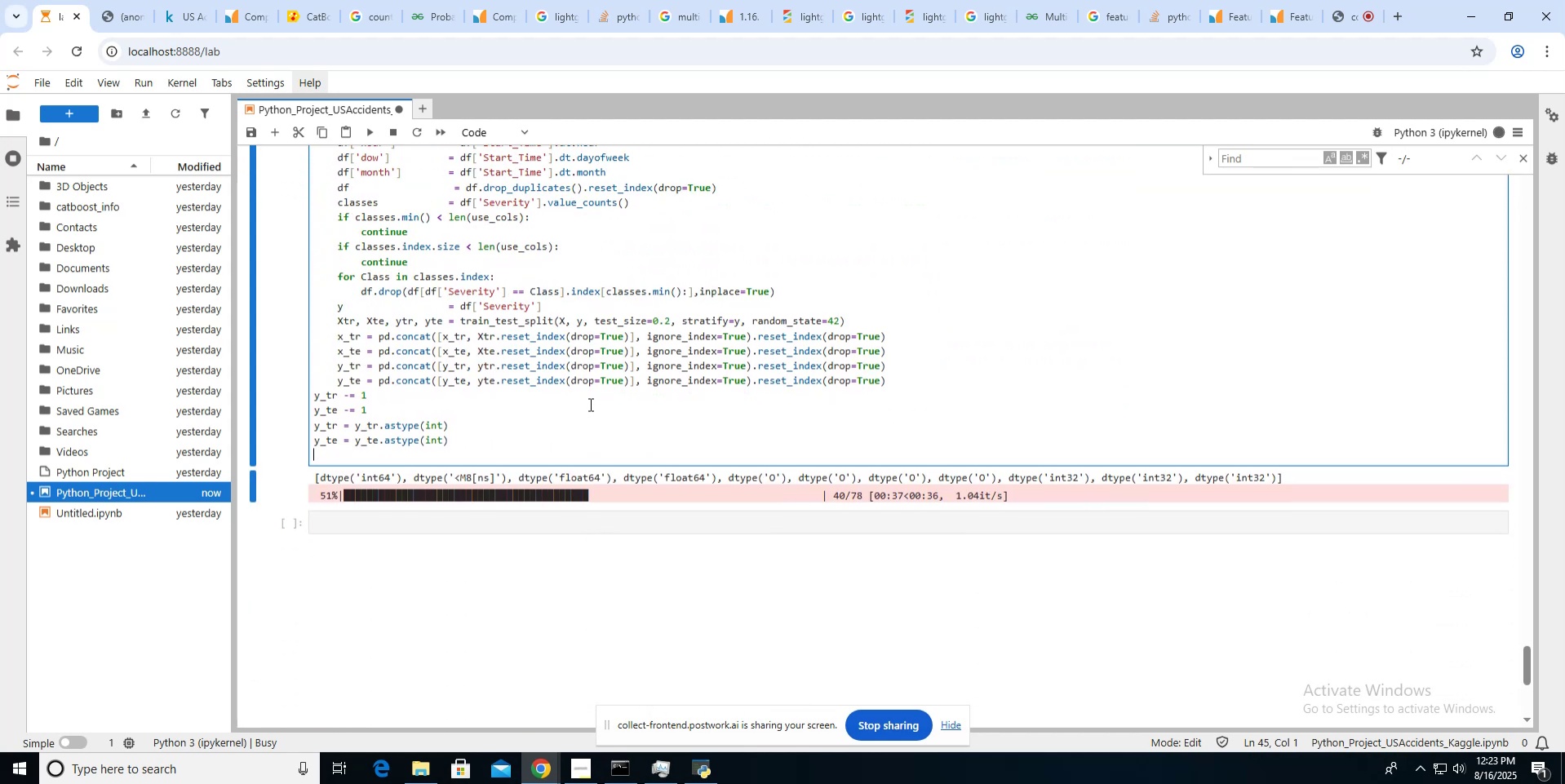 
scroll: coordinate [589, 404], scroll_direction: up, amount: 6.0
 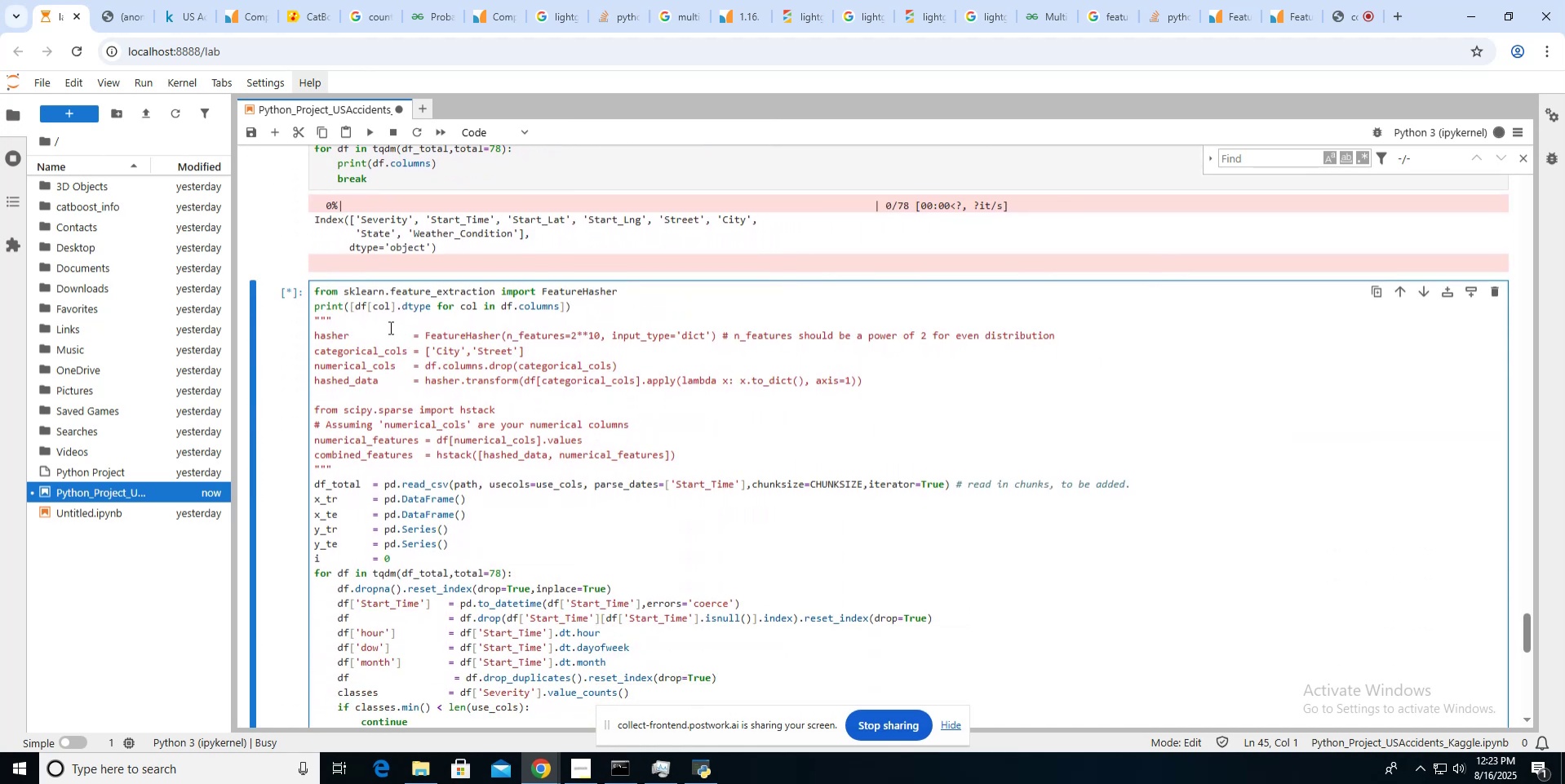 
left_click([387, 327])
 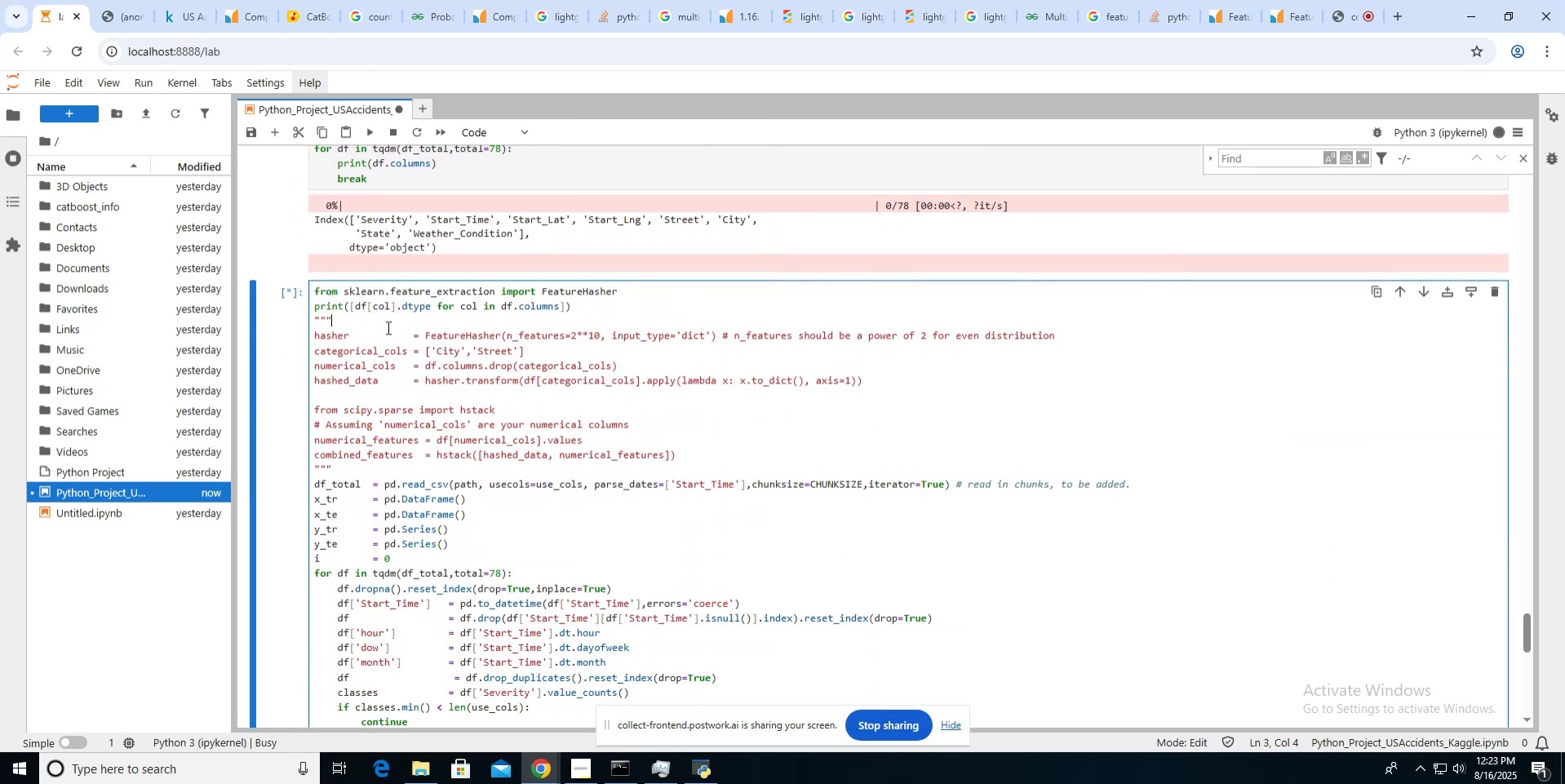 
key(ArrowRight)
 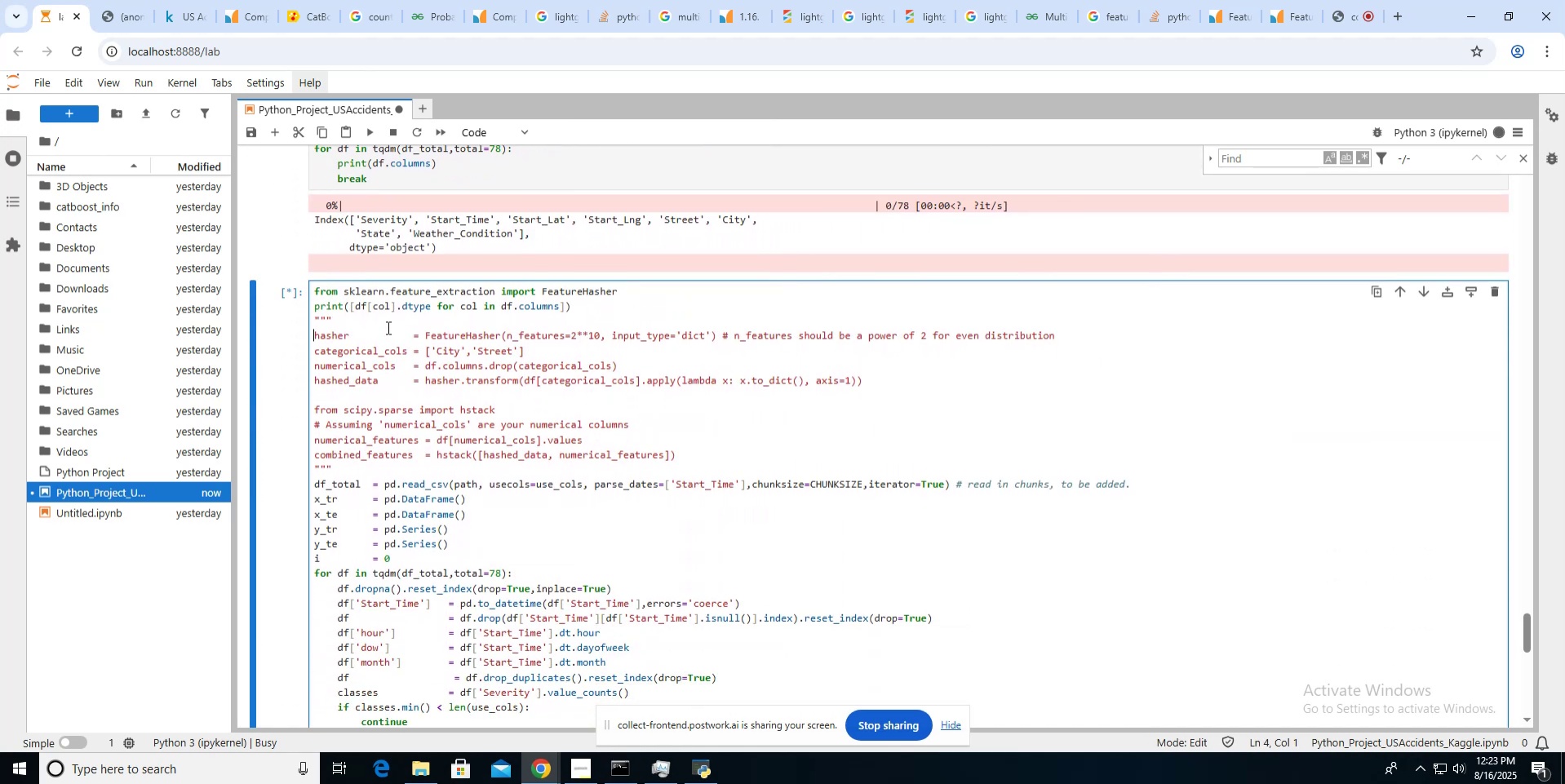 
hold_key(key=ArrowDown, duration=0.68)
 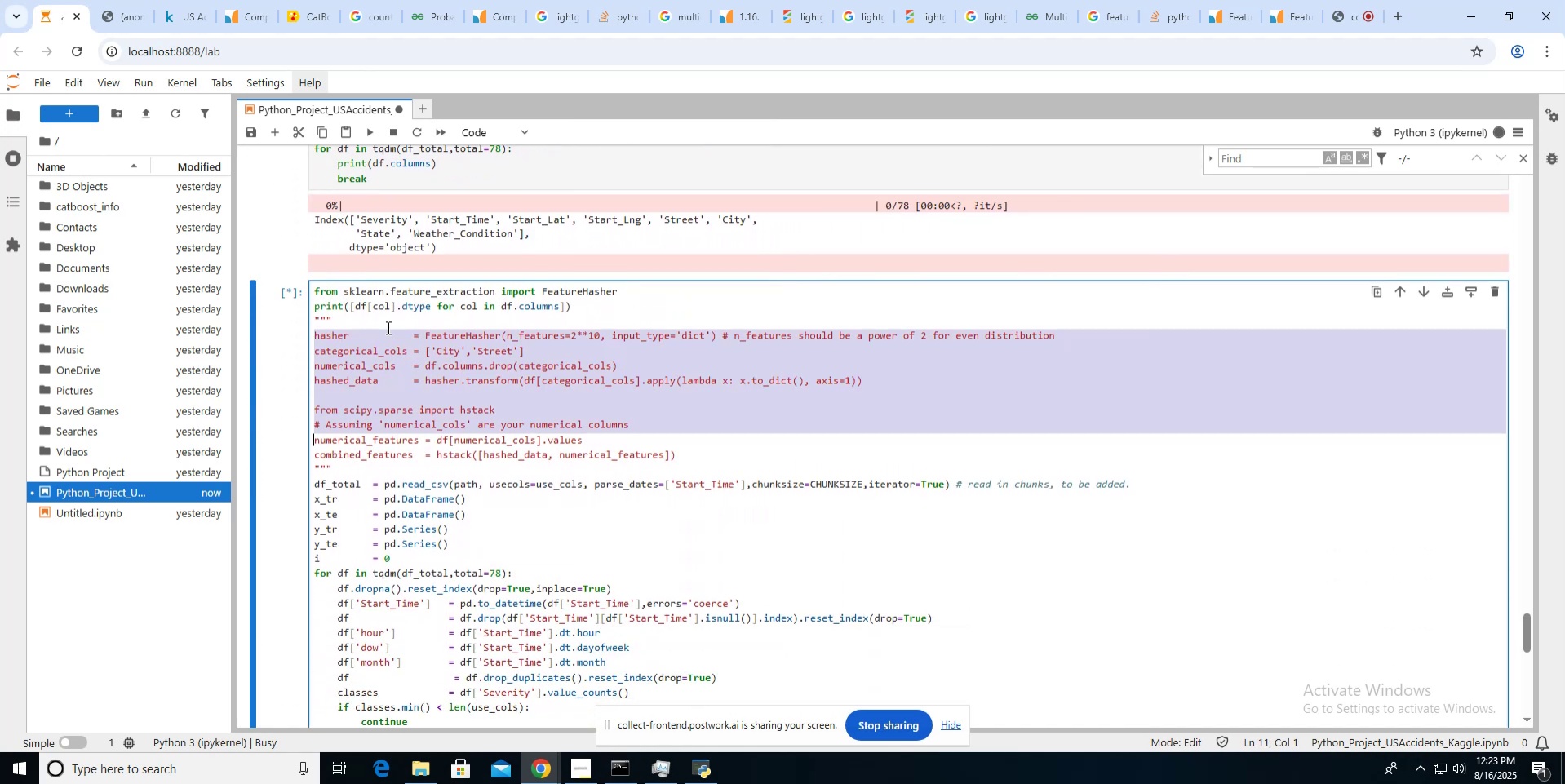 
key(Shift+ArrowDown)
 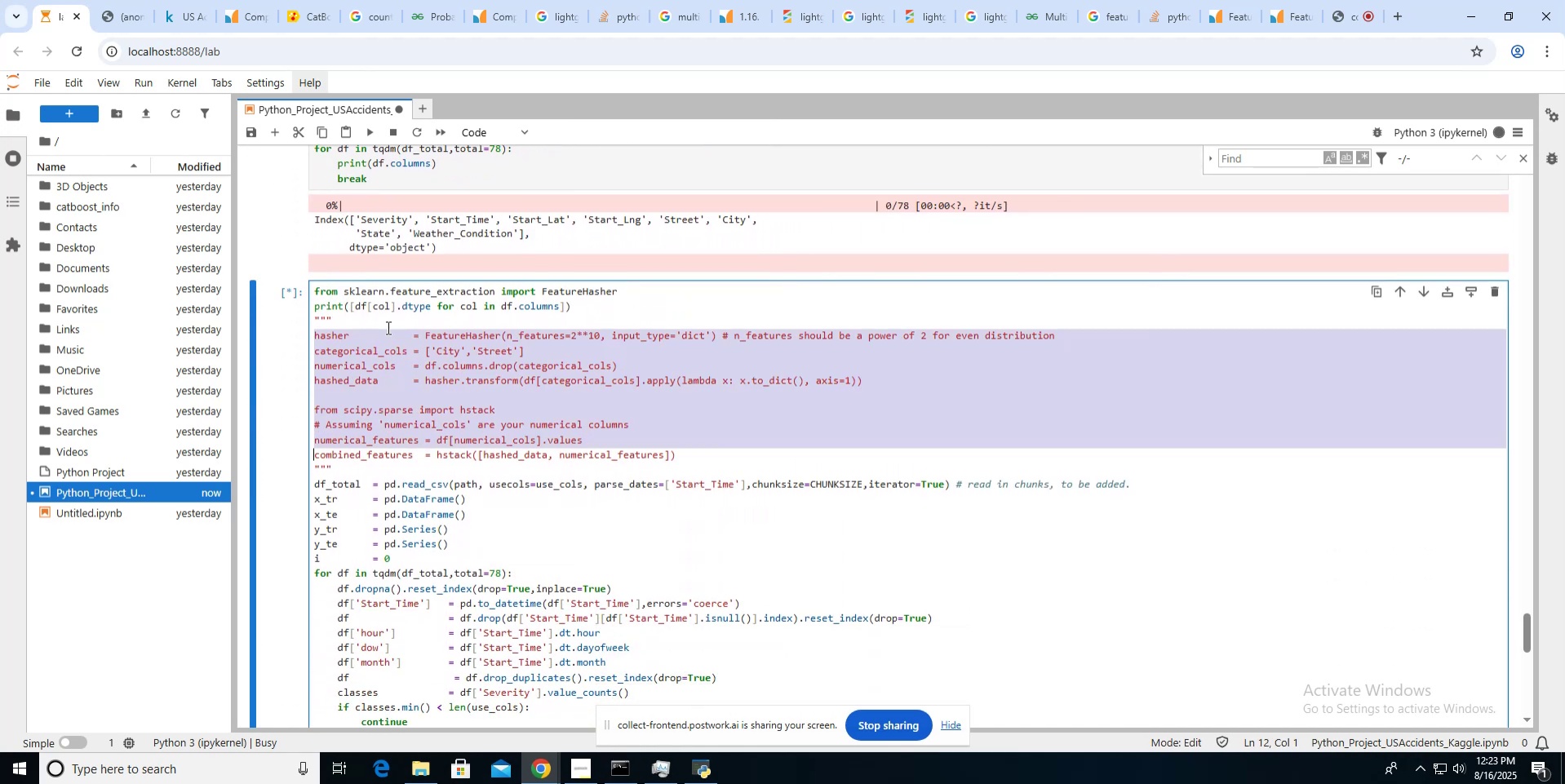 
key(Shift+ArrowDown)
 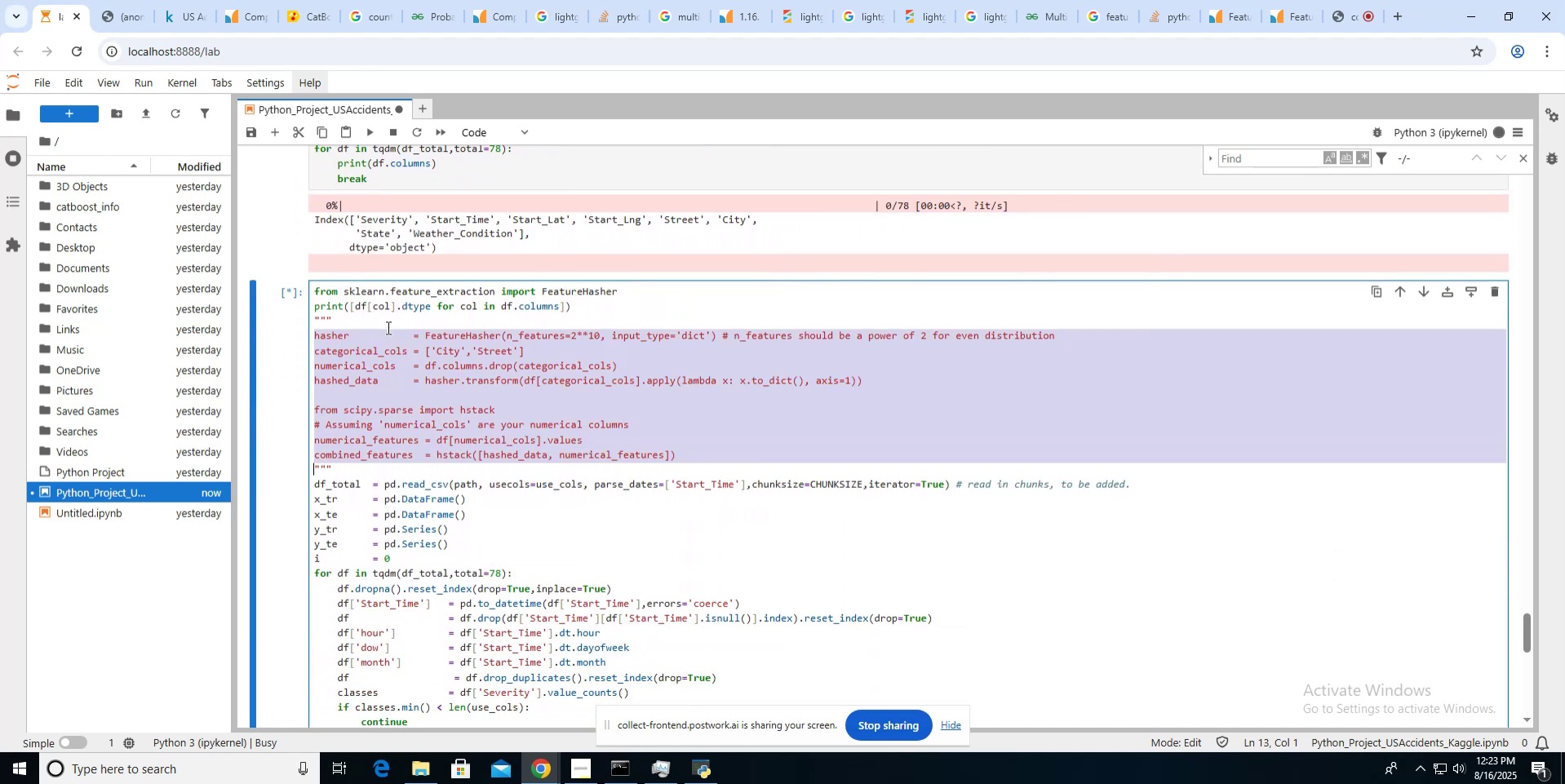 
key(Control+ControlLeft)
 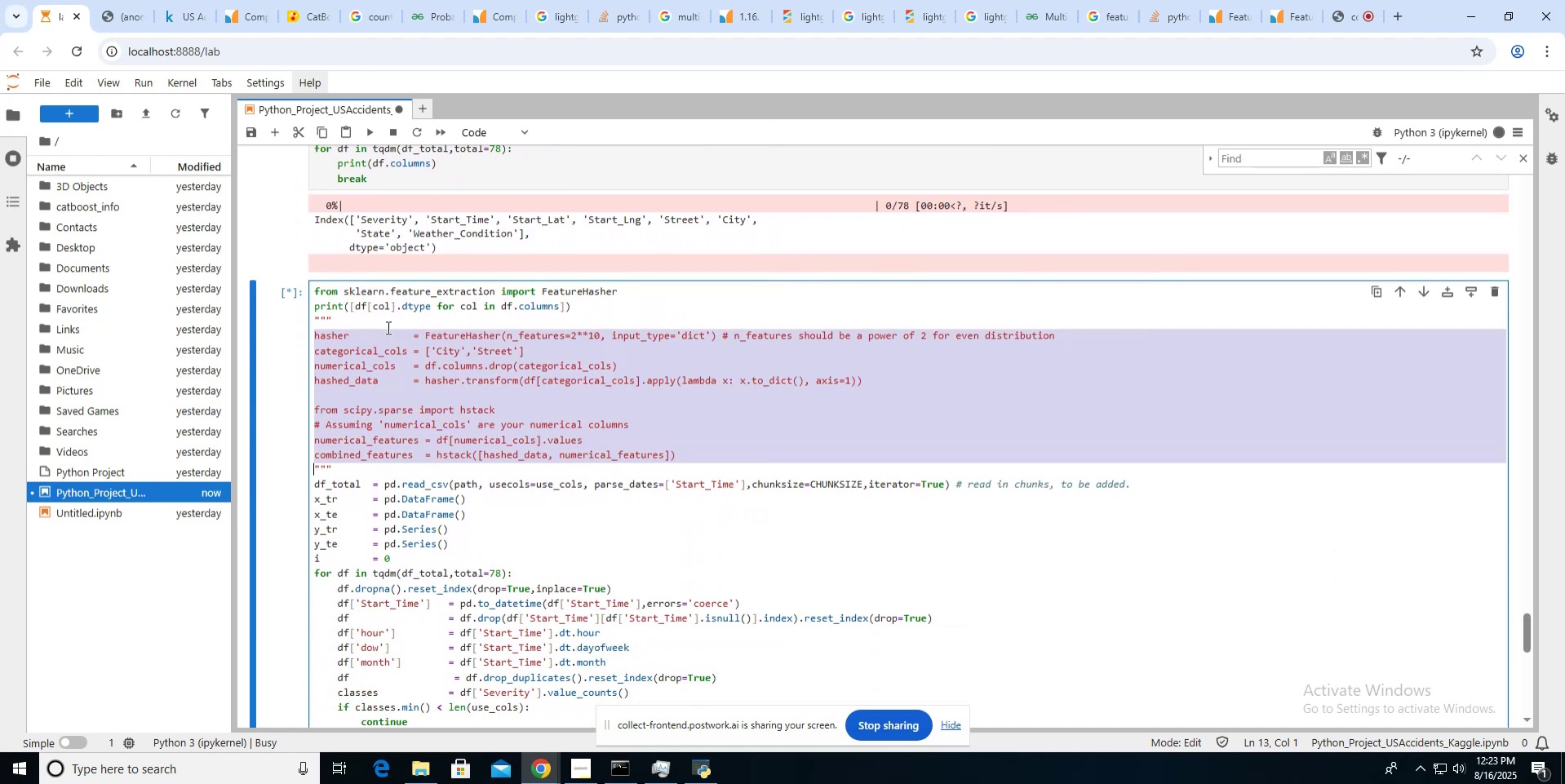 
key(Control+C)
 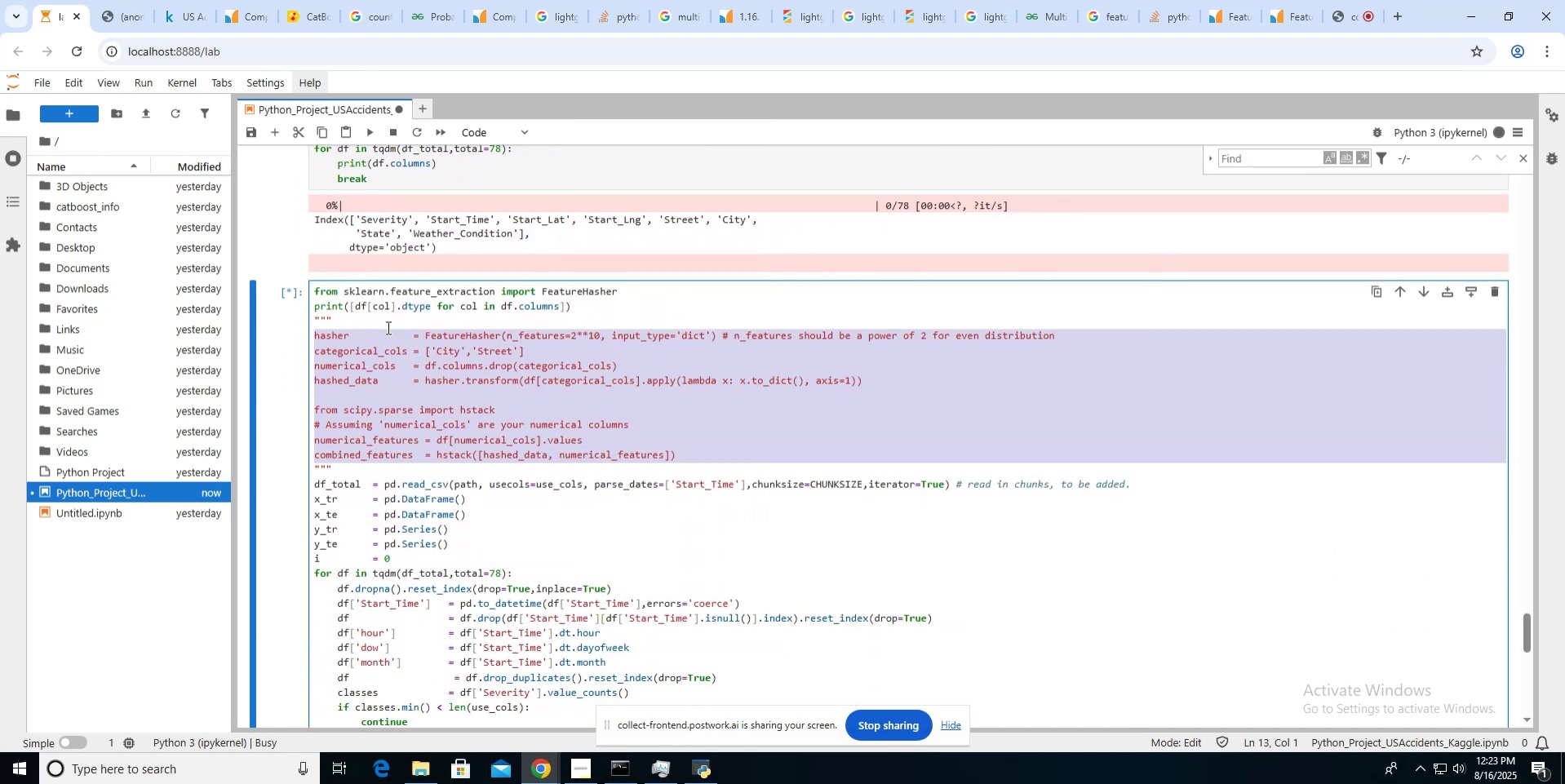 
scroll: coordinate [387, 327], scroll_direction: none, amount: 0.0
 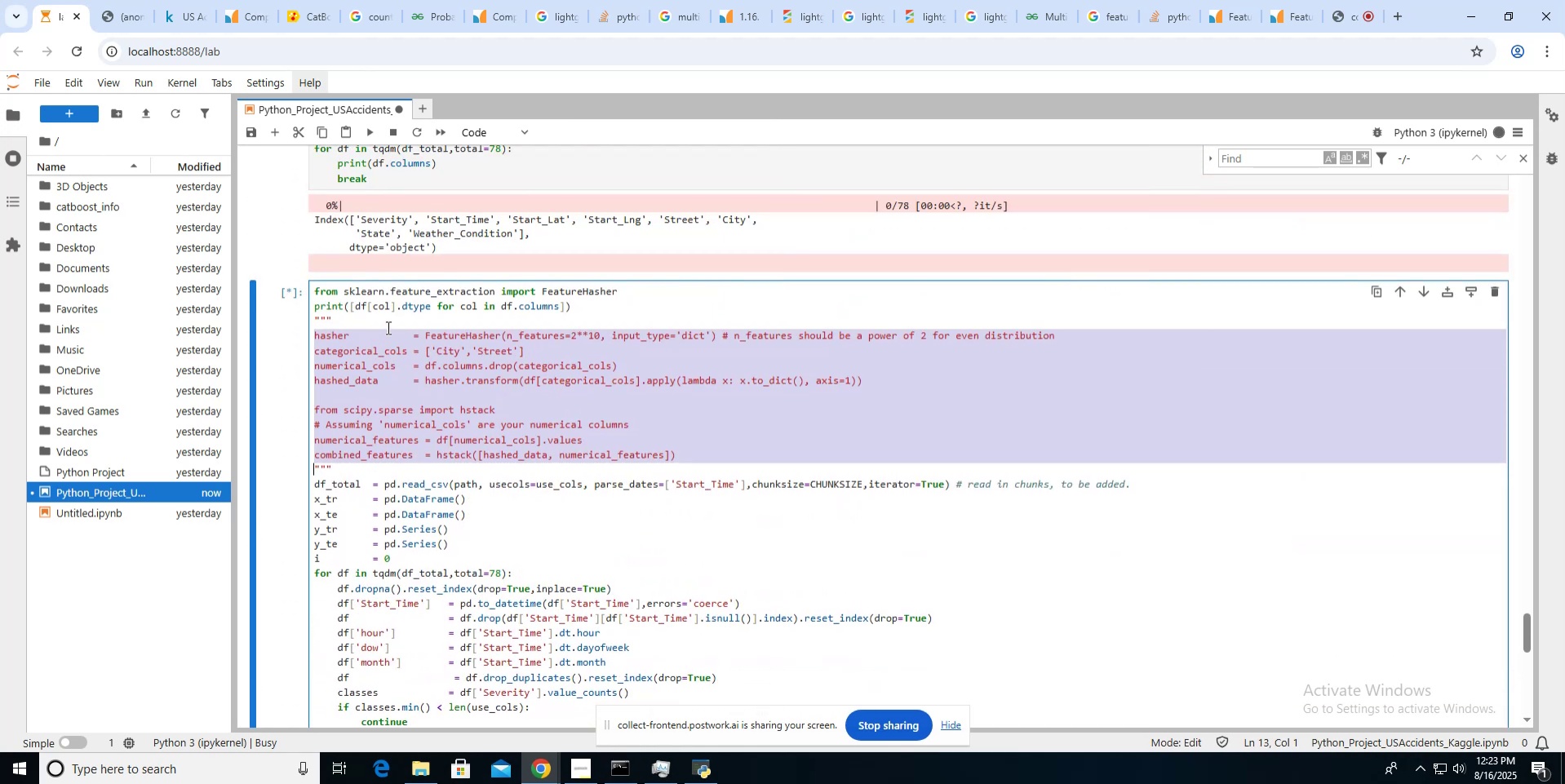 
key(Control+X)
 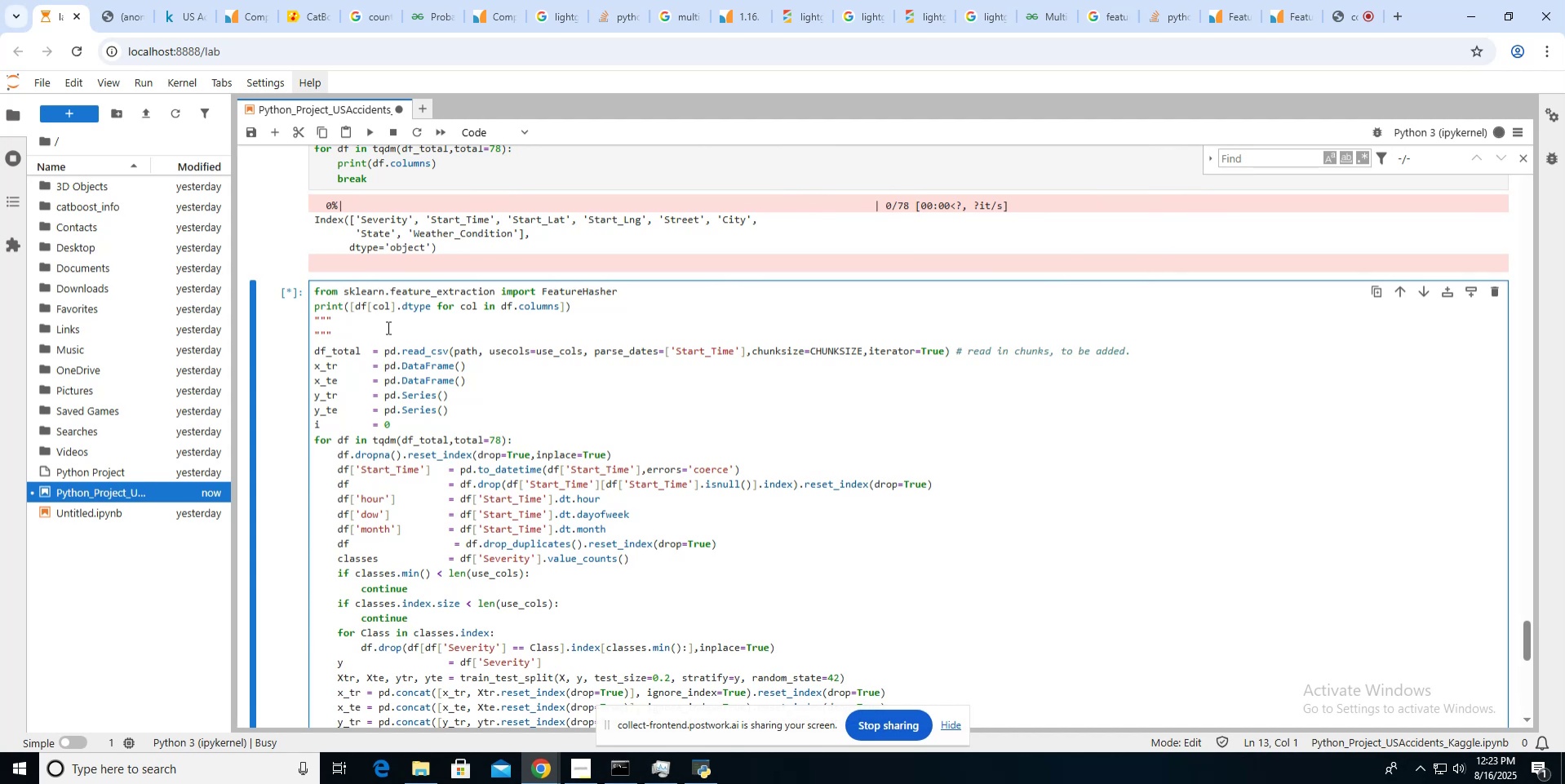 
key(ArrowDown)
 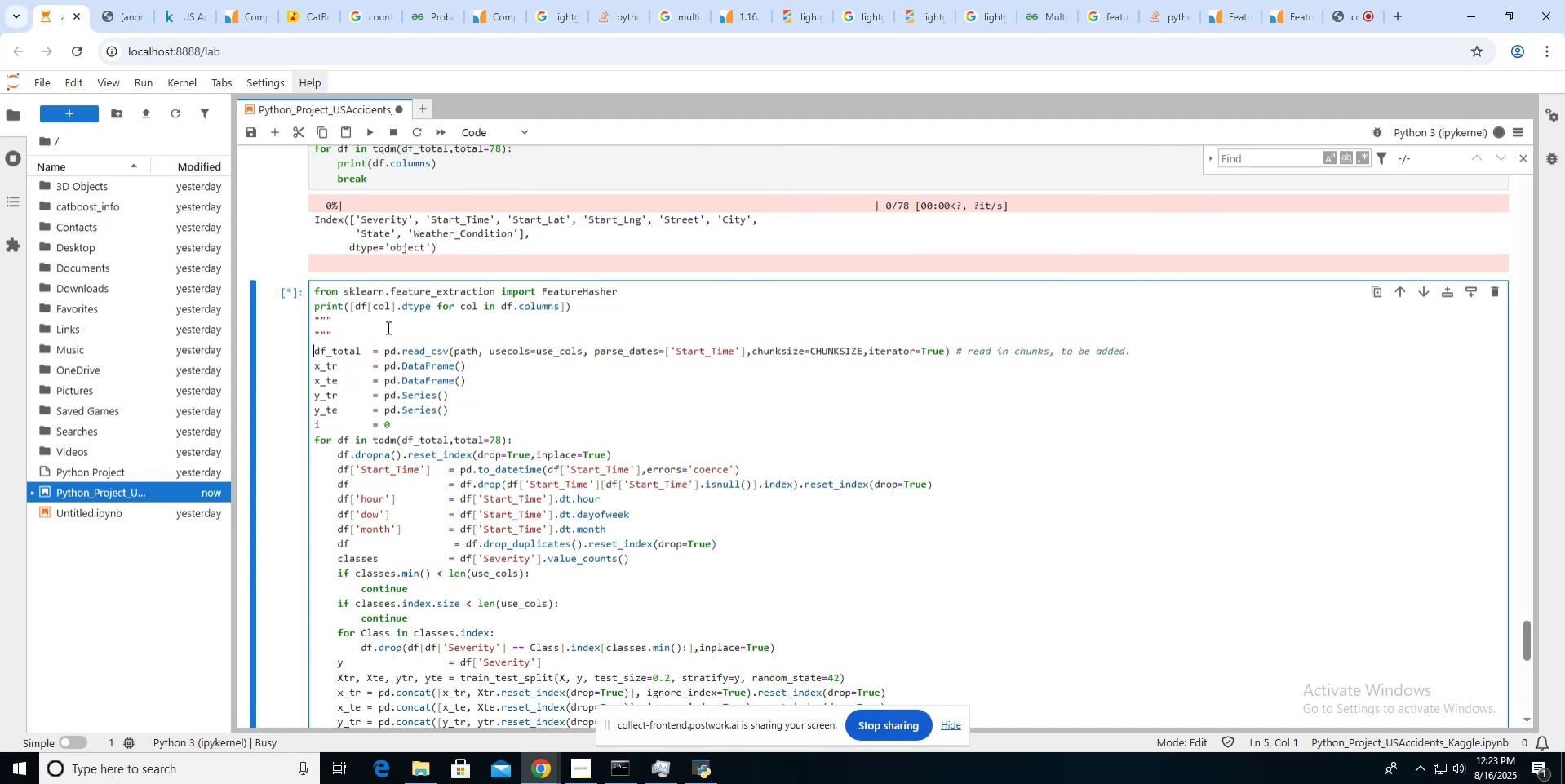 
key(Shift+ArrowUp)
 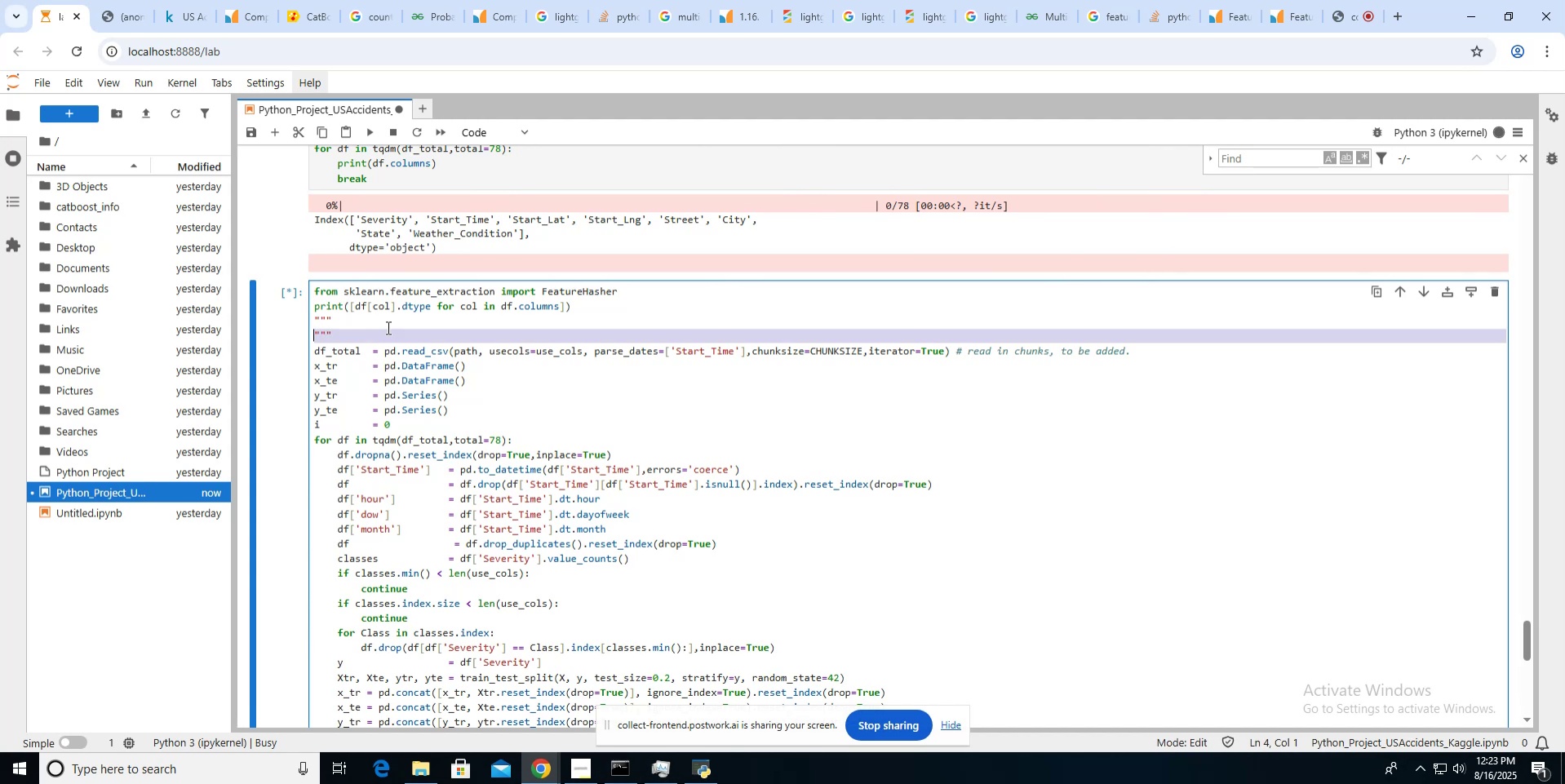 
key(Shift+ArrowUp)
 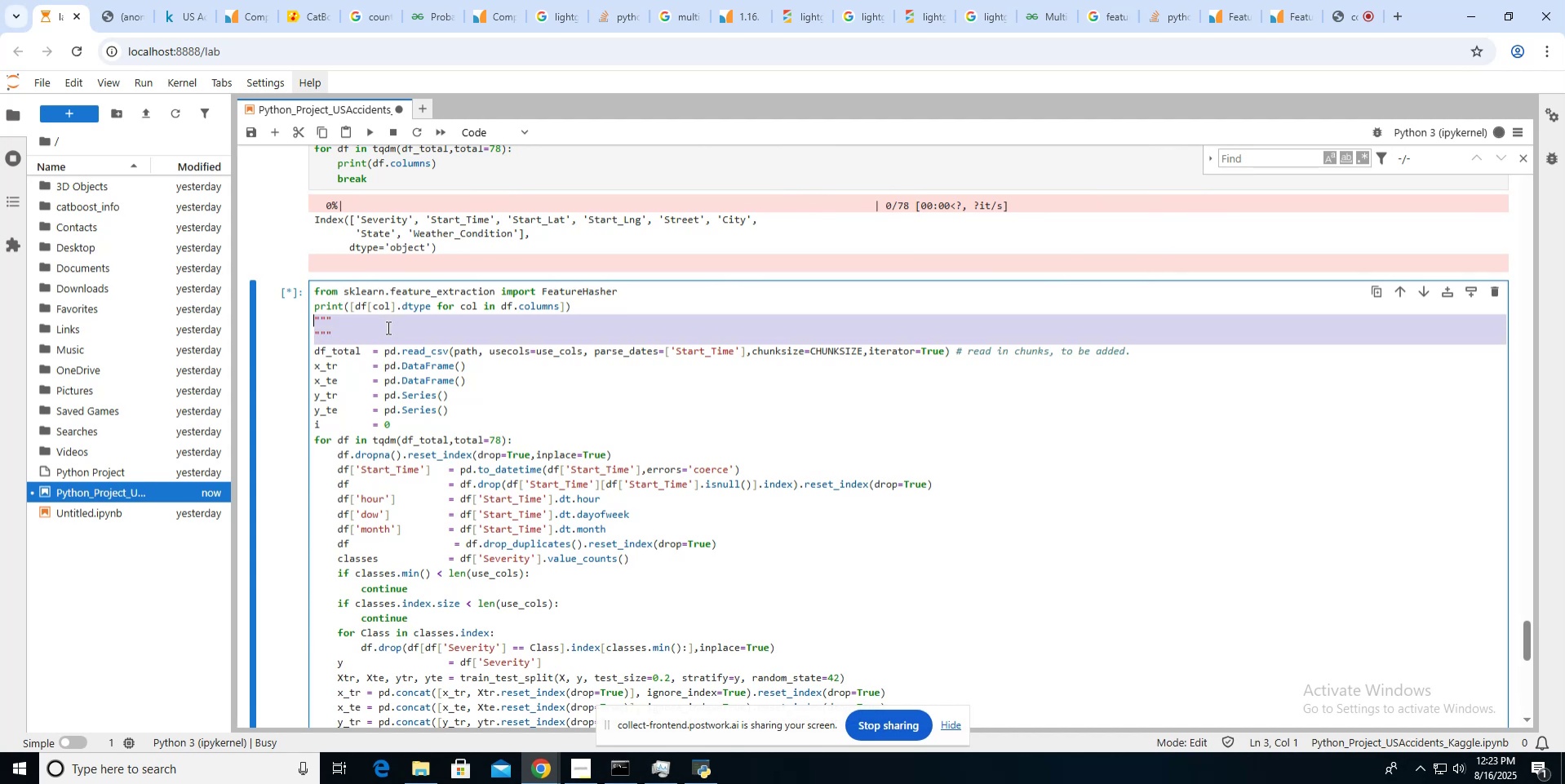 
key(Shift+ArrowUp)
 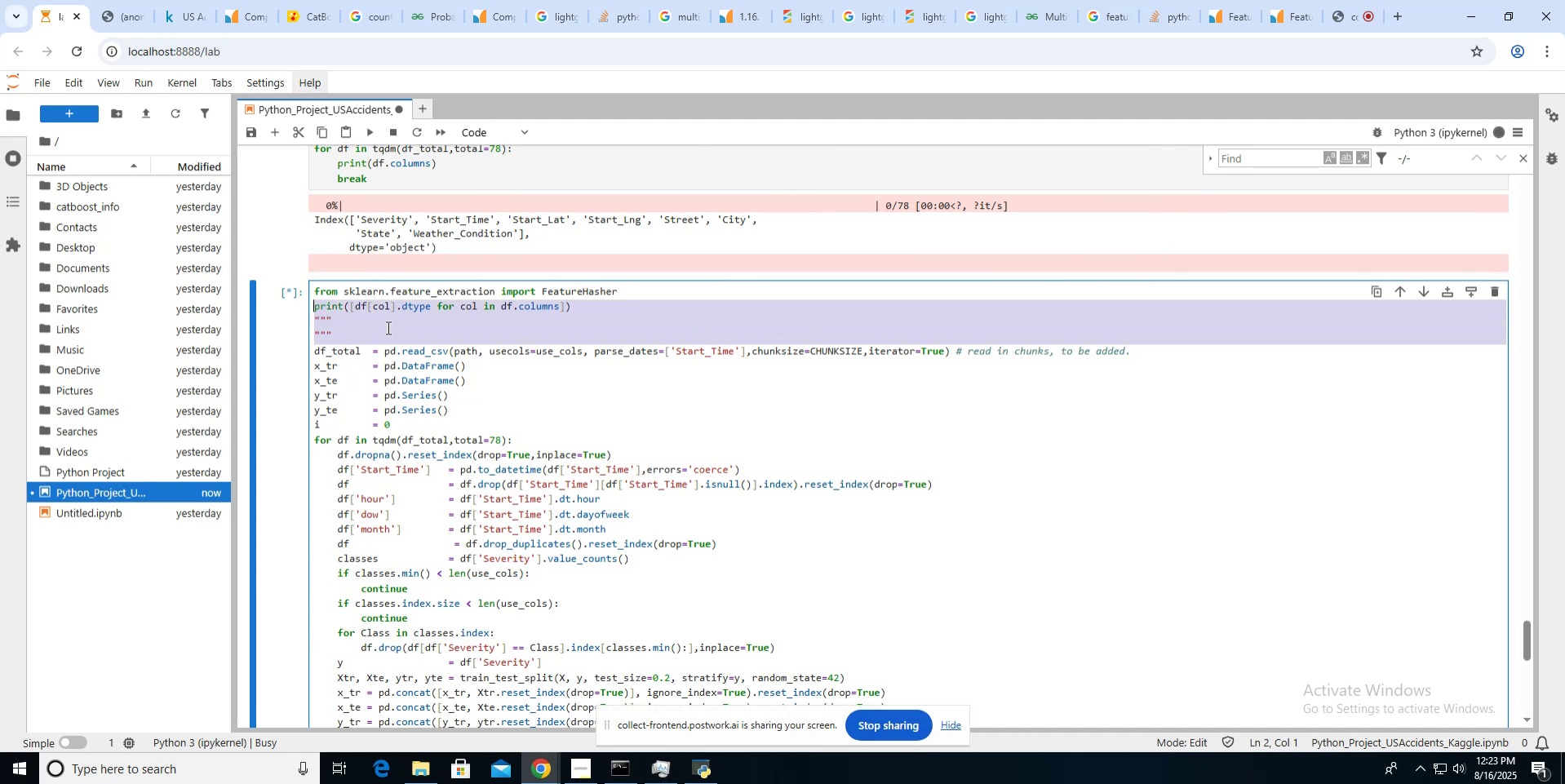 
key(Backspace)
 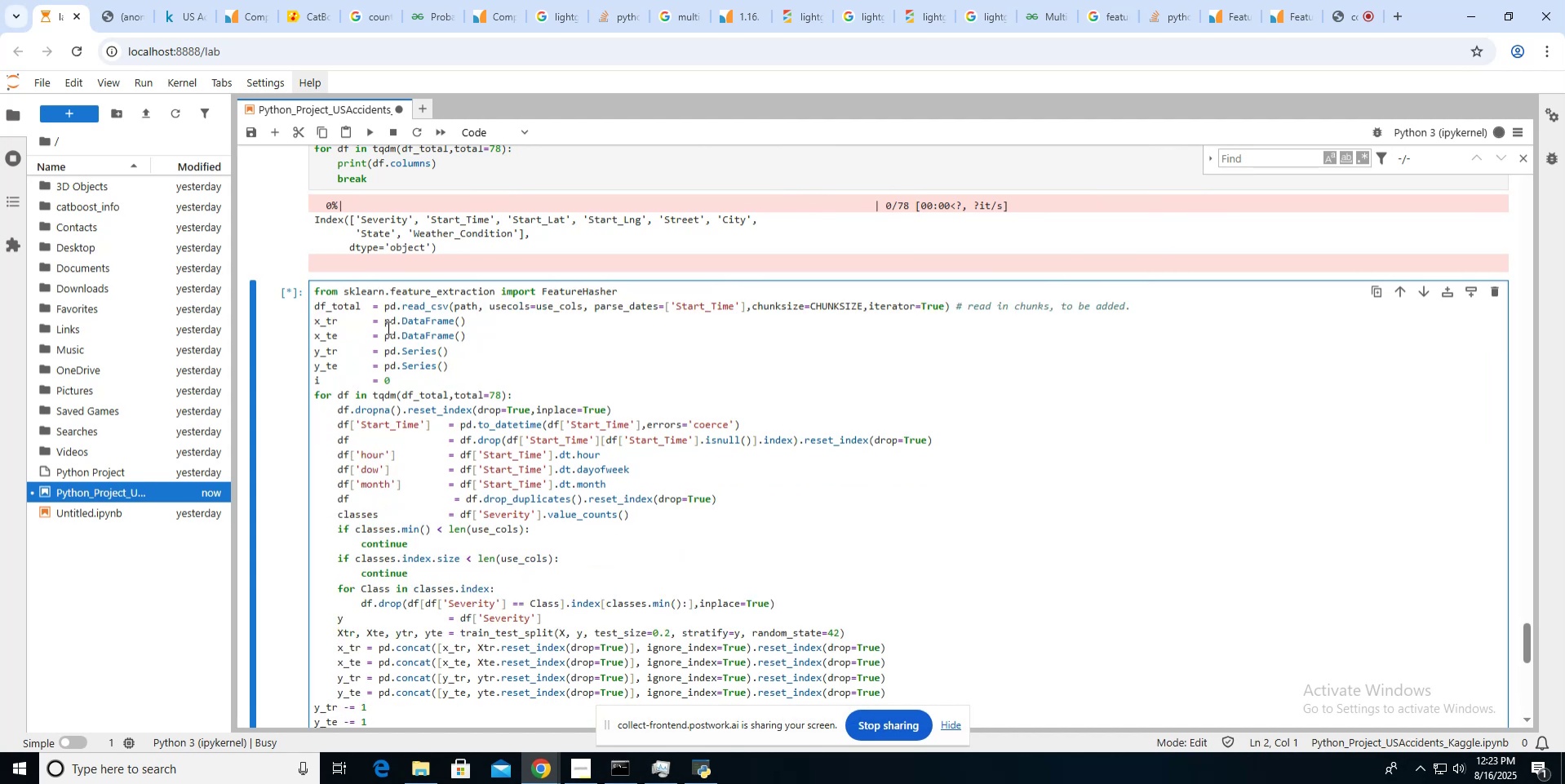 
scroll: coordinate [387, 327], scroll_direction: down, amount: 4.0
 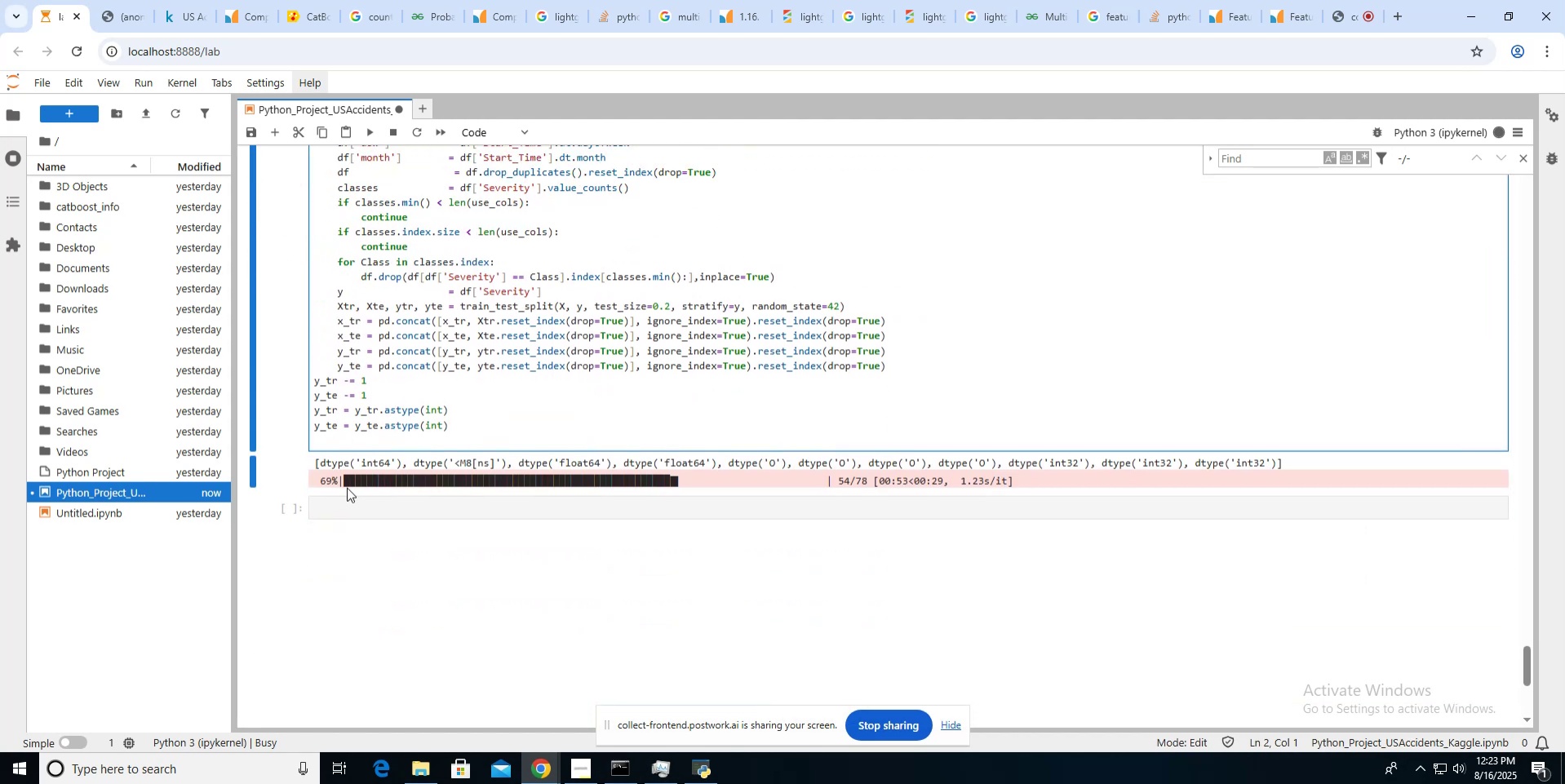 
left_click([350, 509])
 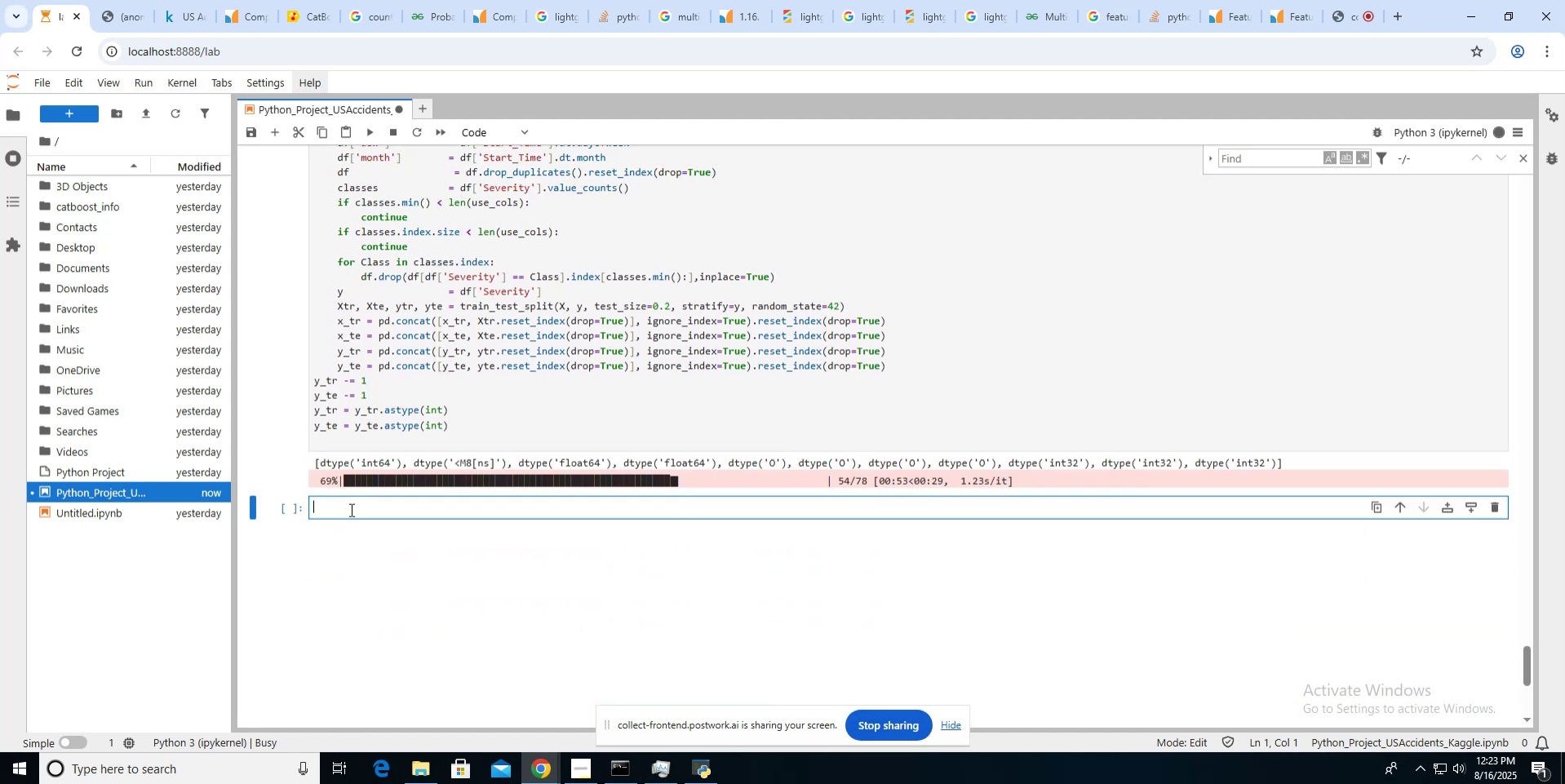 
key(Control+V)
 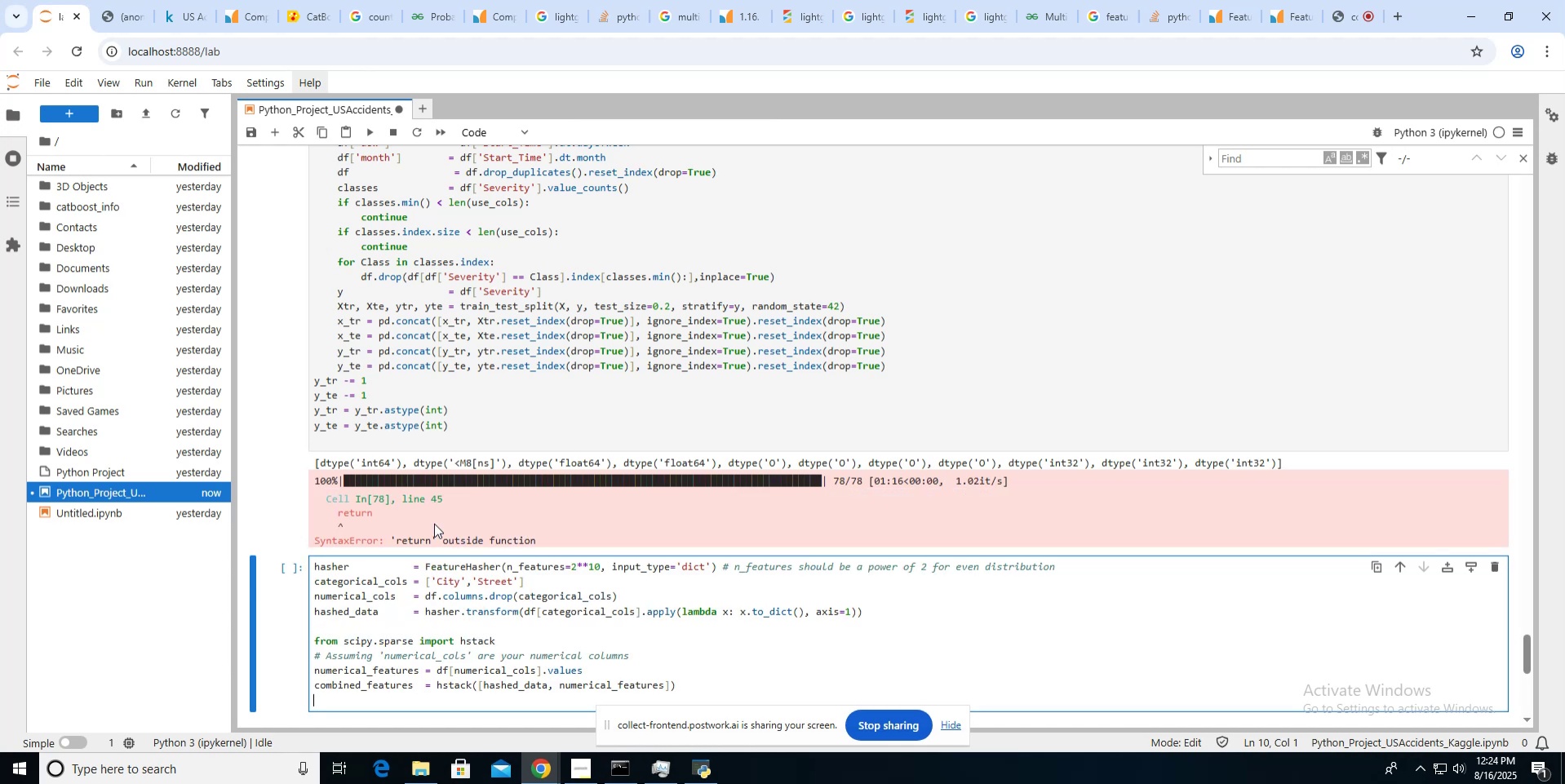 
wait(28.48)
 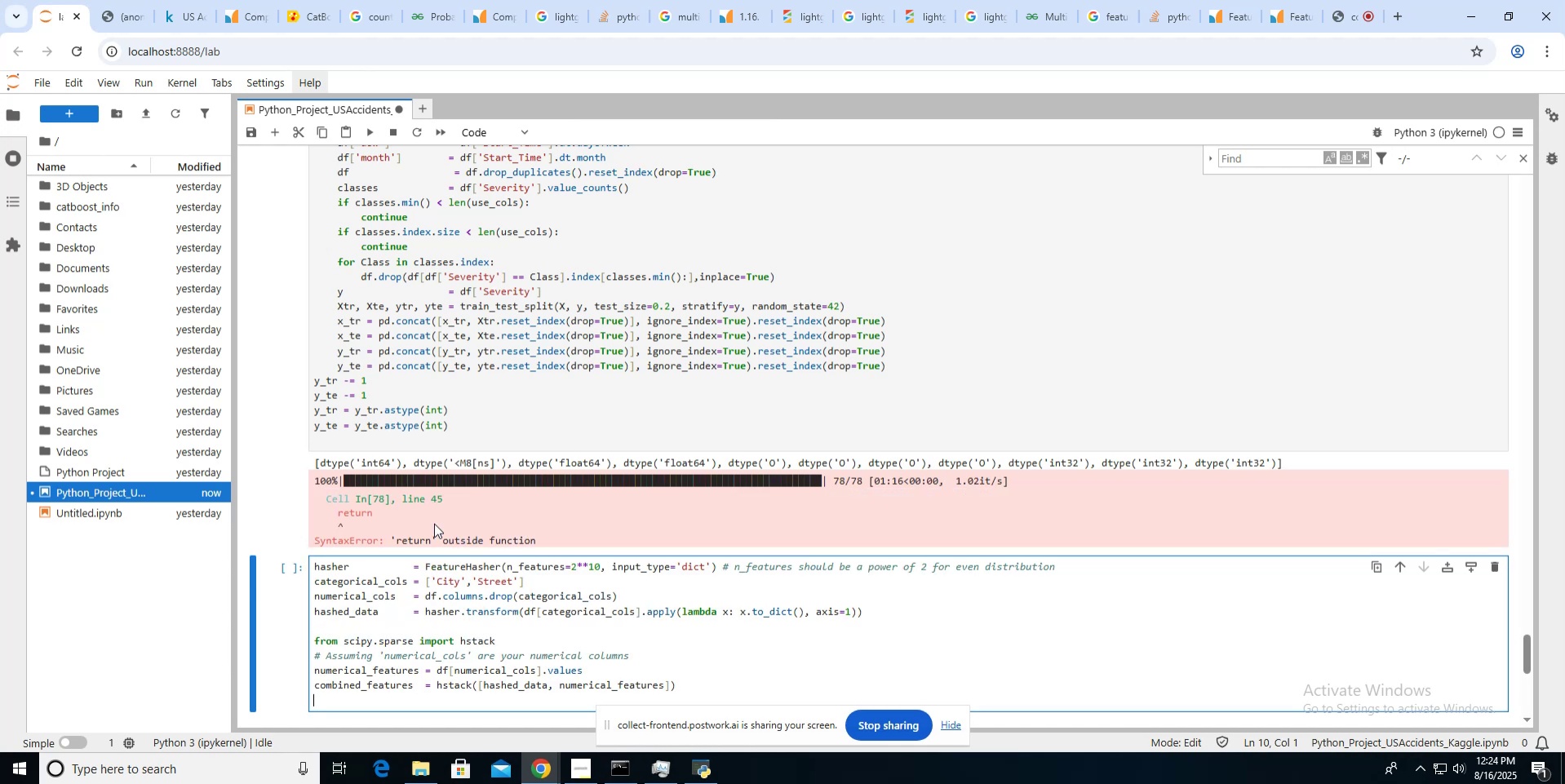 
key(VolumeDown)
 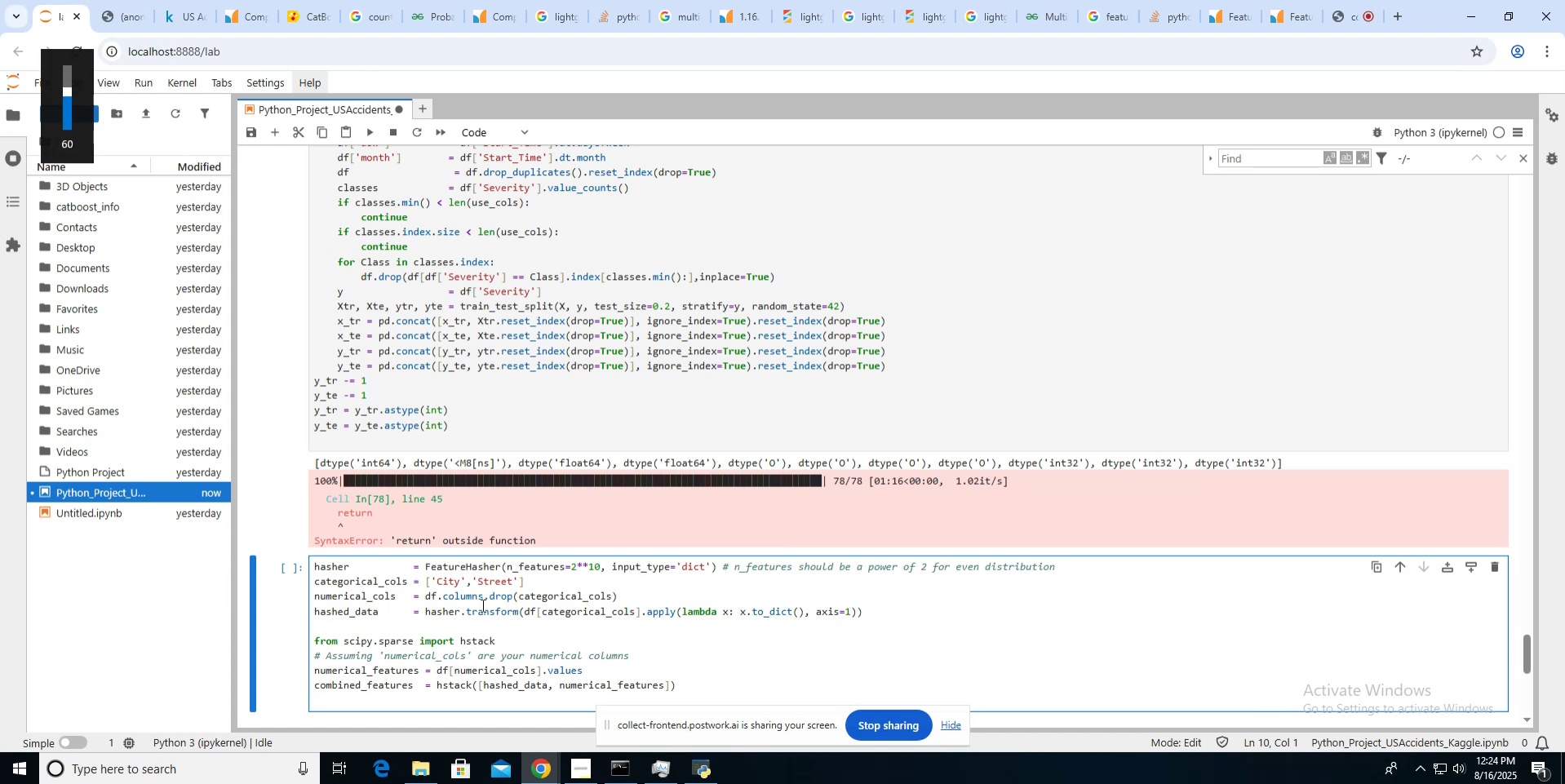 
key(VolumeDown)
 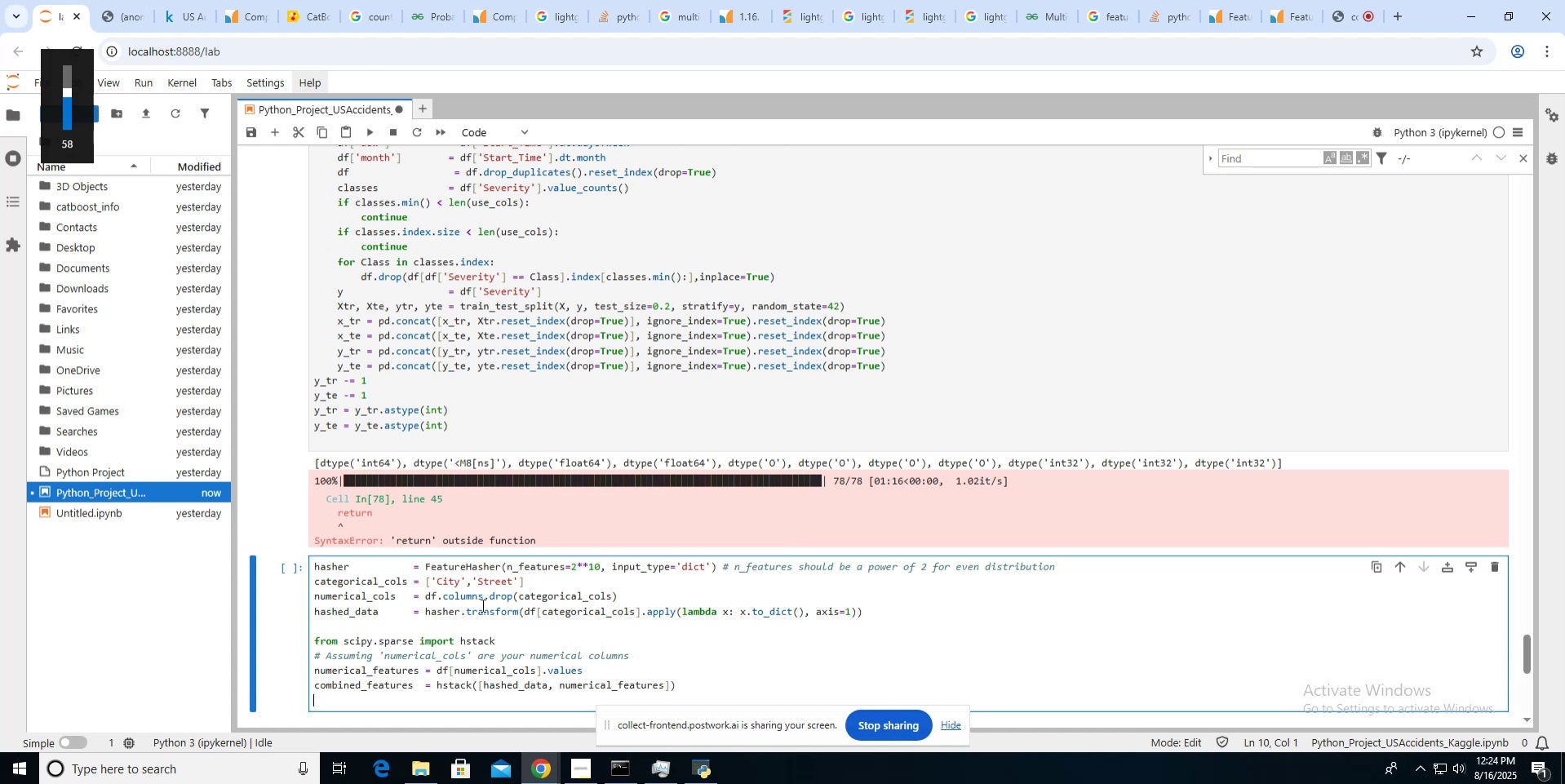 
wait(28.28)
 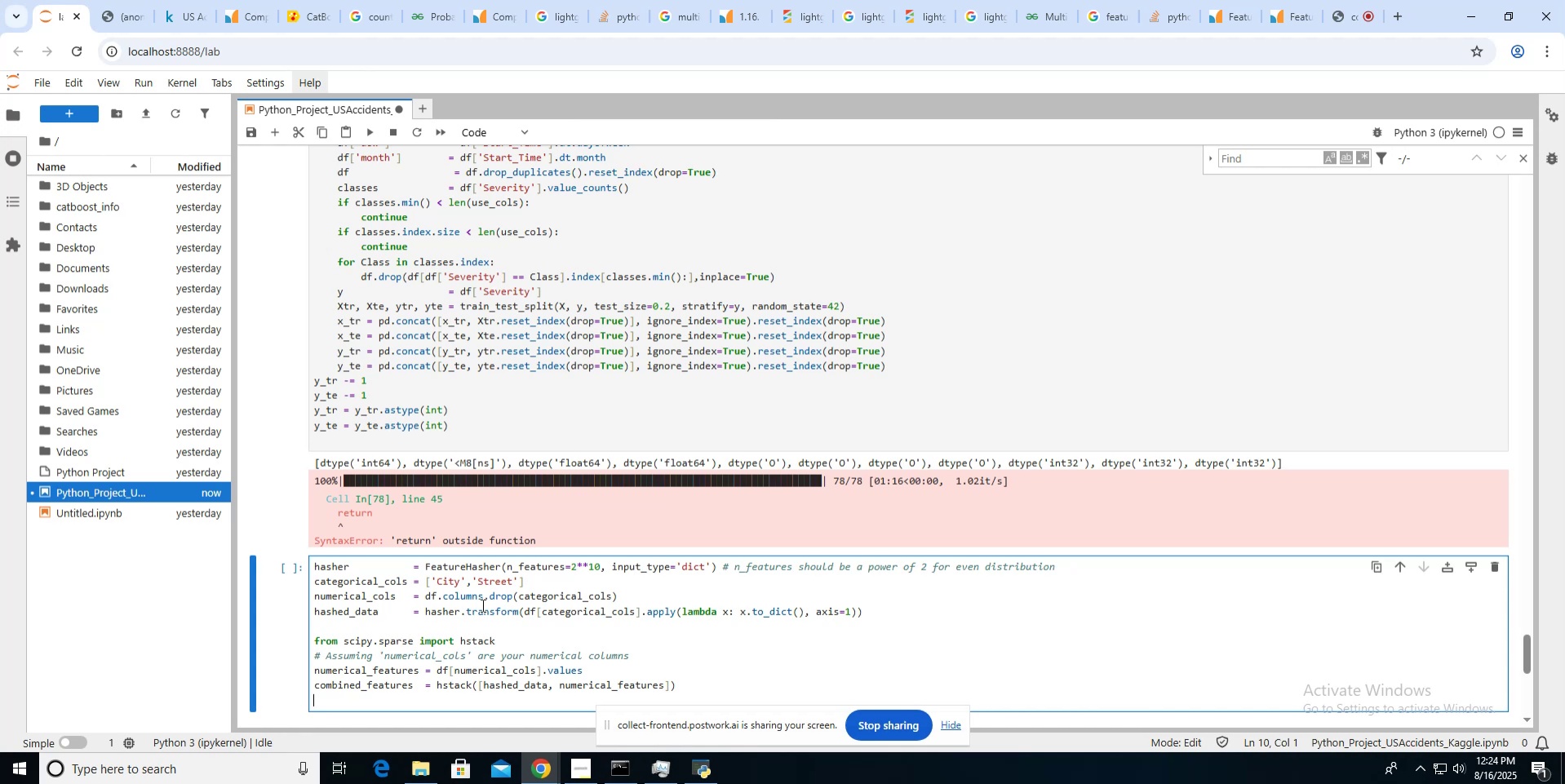 
scroll: coordinate [481, 605], scroll_direction: down, amount: 2.0
 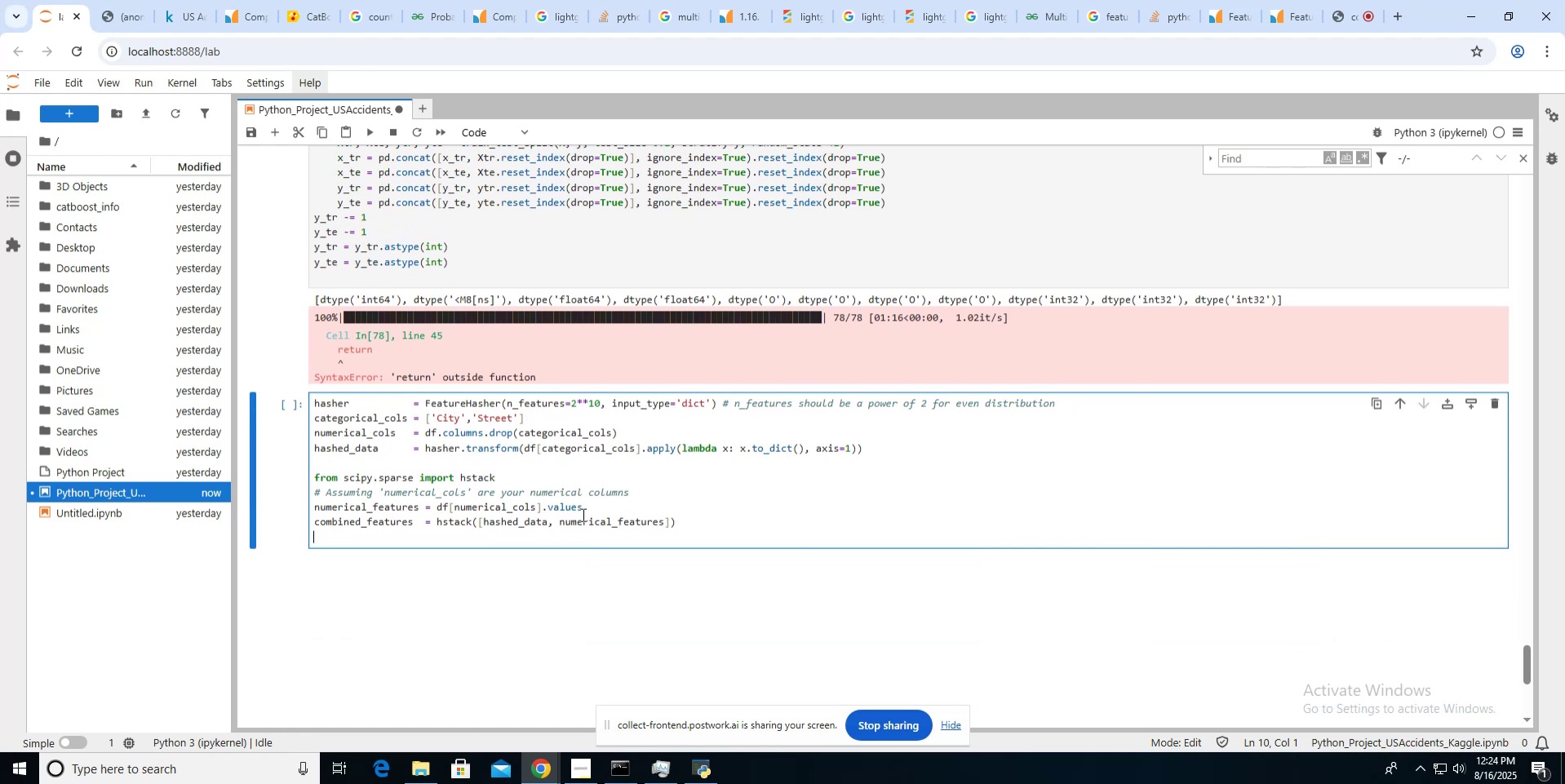 
scroll: coordinate [582, 514], scroll_direction: up, amount: 6.0
 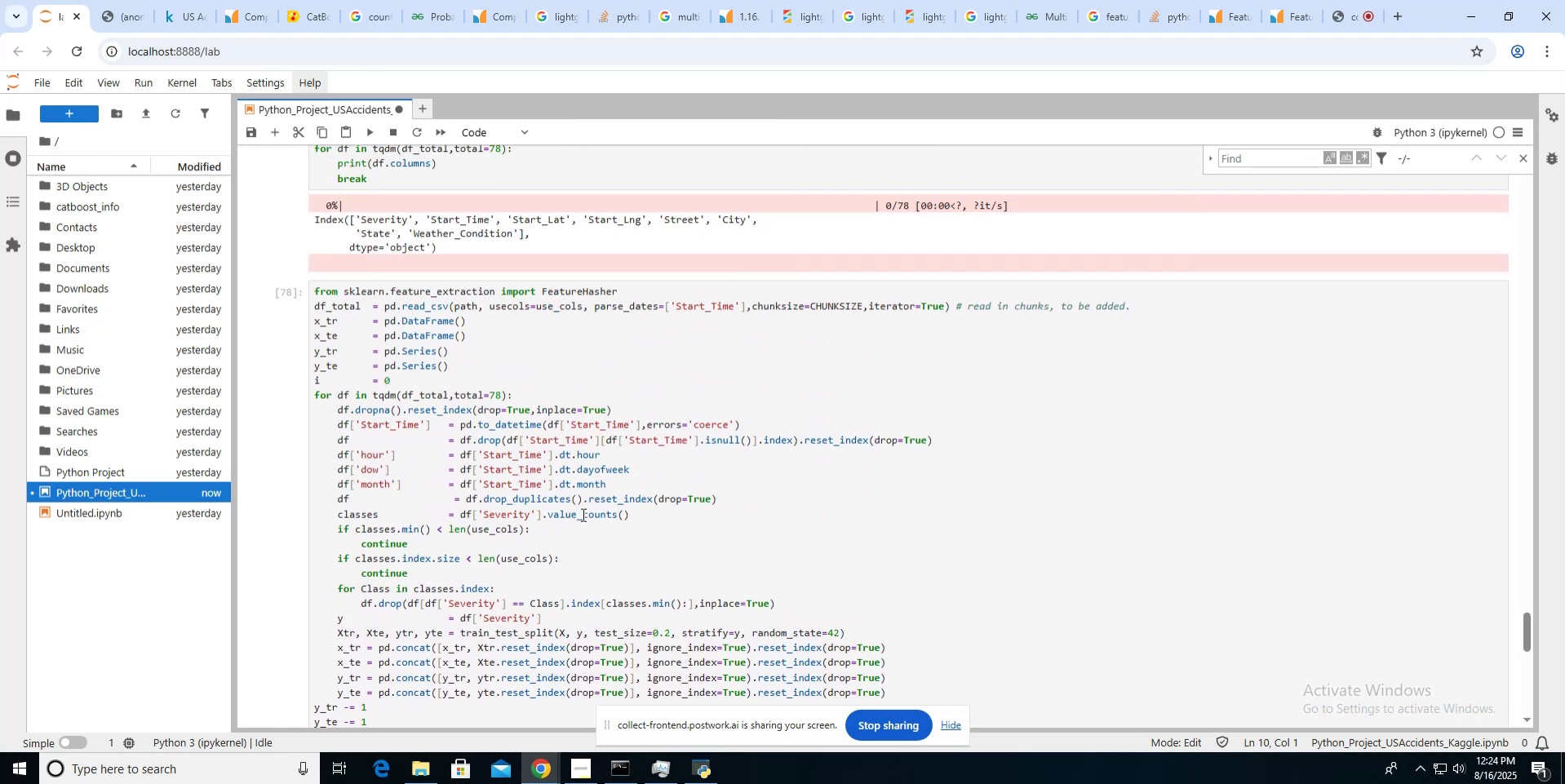 
scroll: coordinate [582, 514], scroll_direction: down, amount: 5.0
 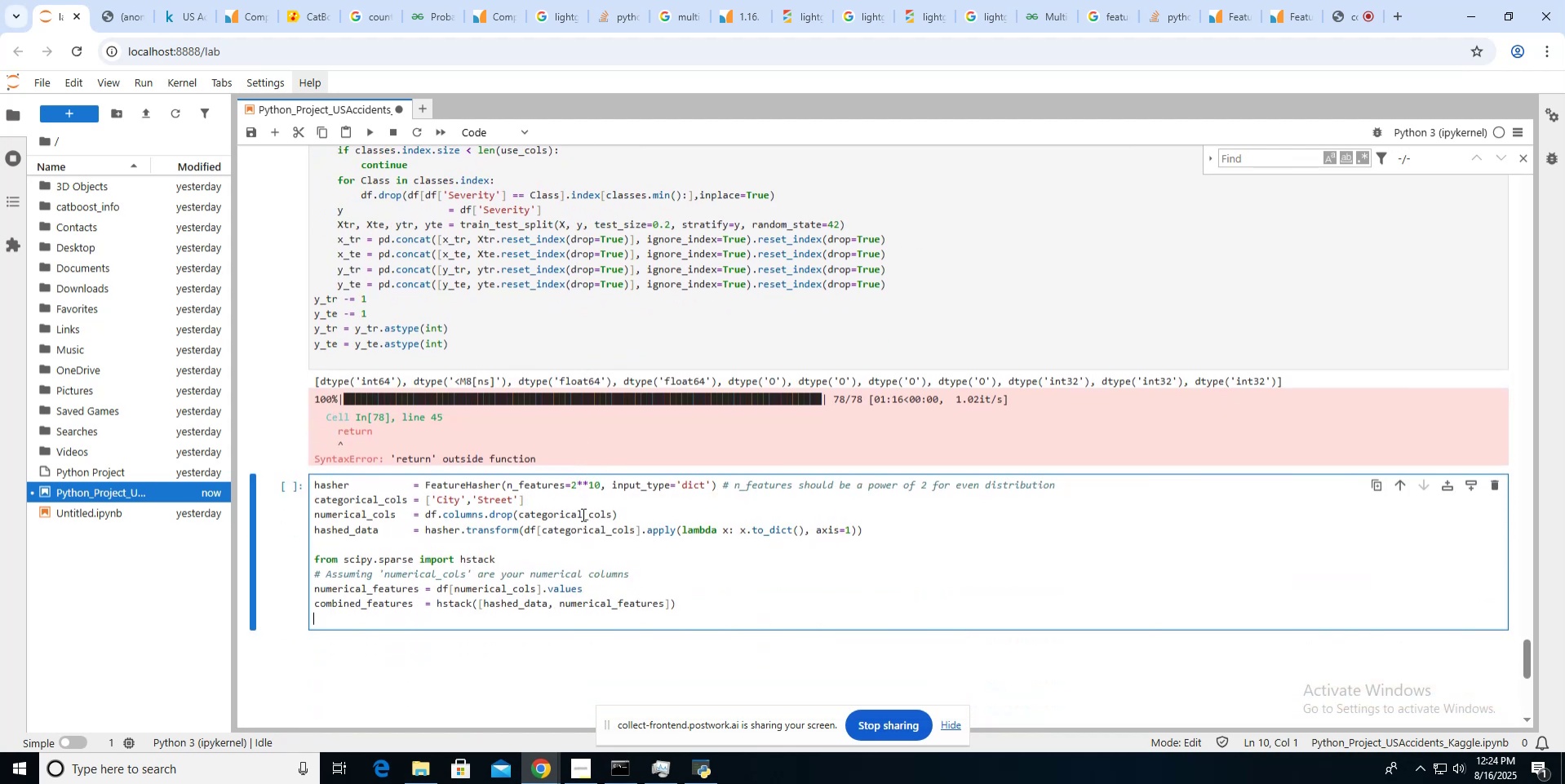 
key(X)
 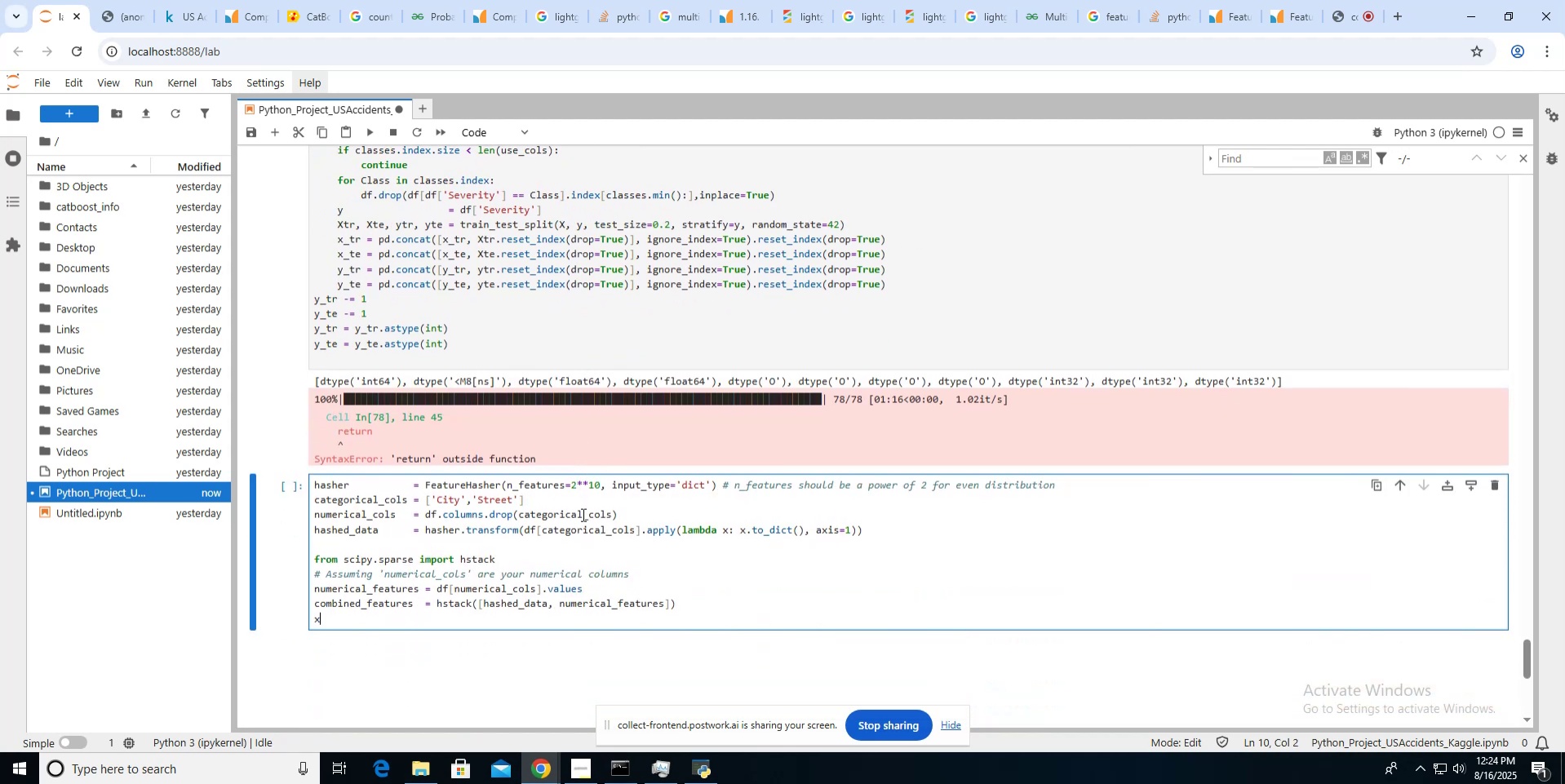 
key(Shift+Minus)
 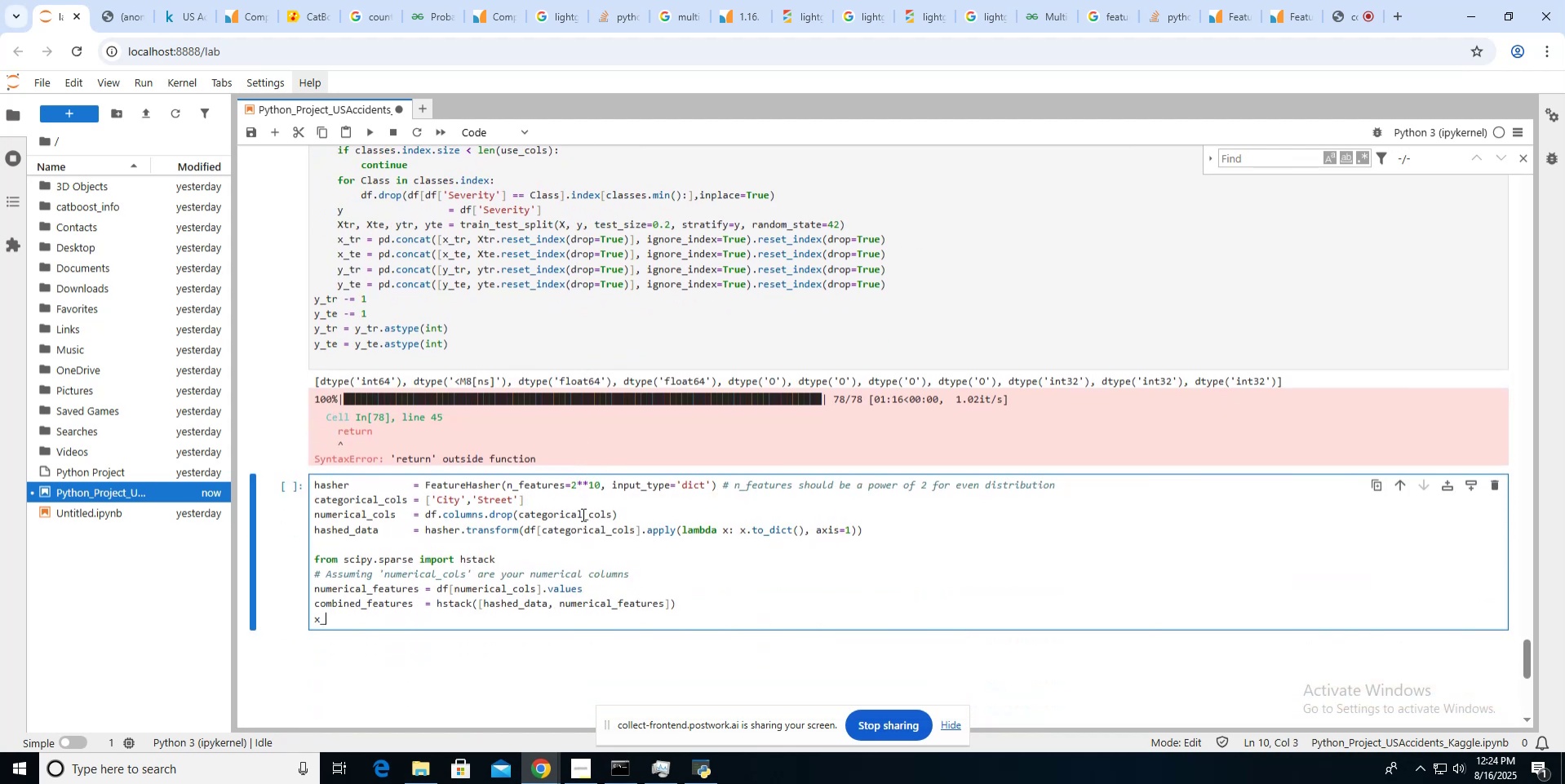 
key(Backspace)
 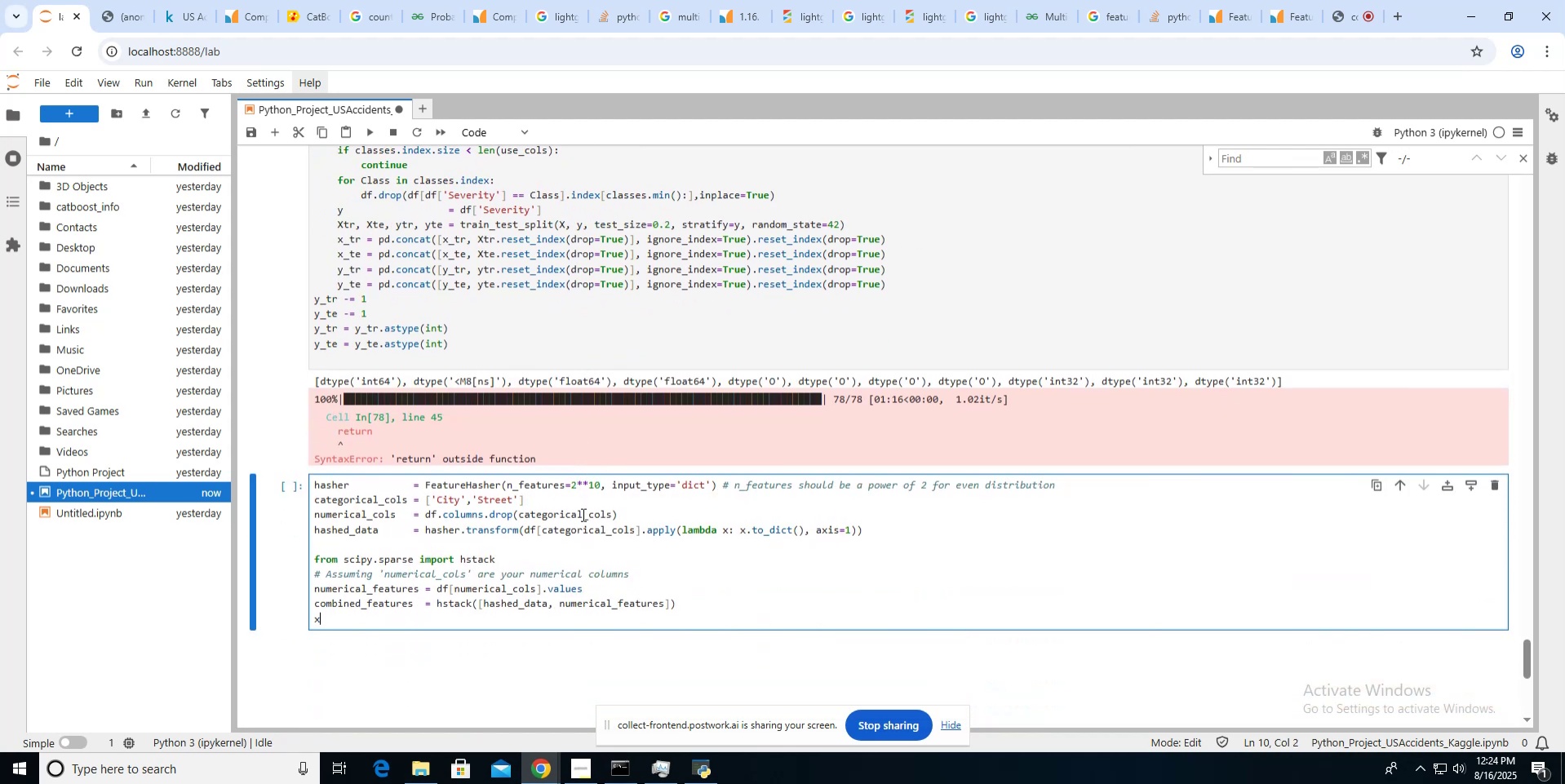 
key(Backspace)
 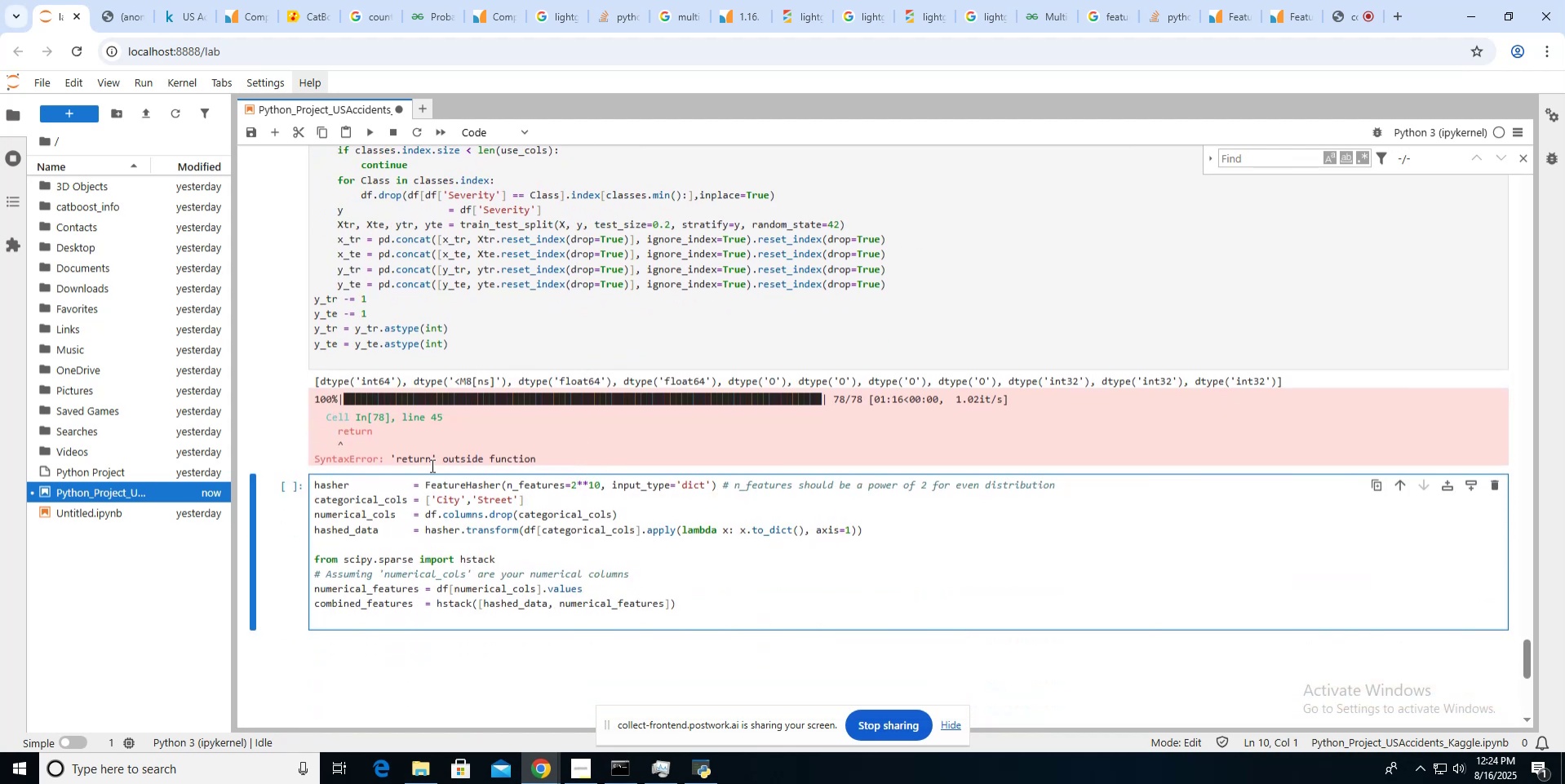 
left_click([314, 483])
 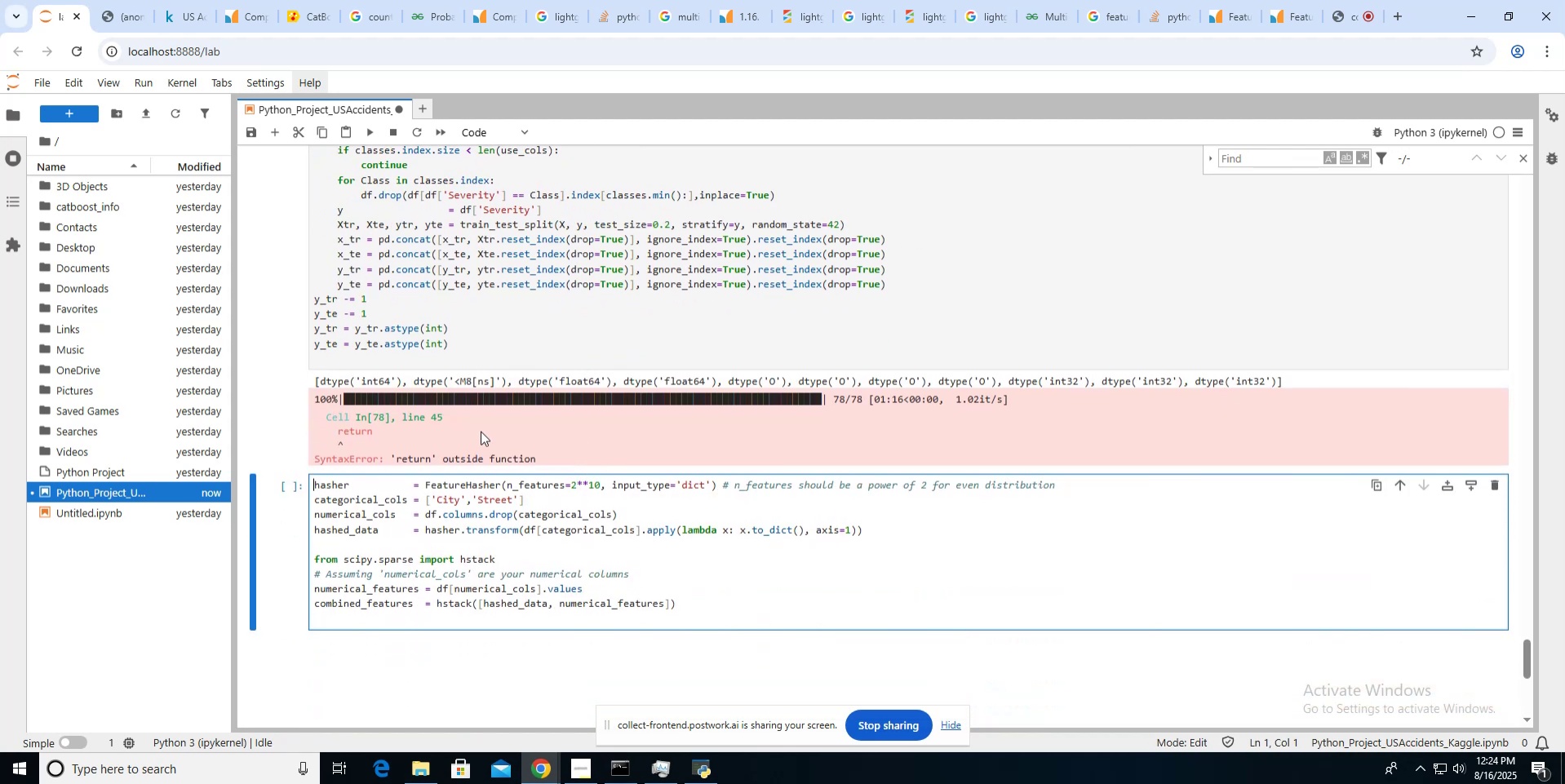 
key(Enter)
 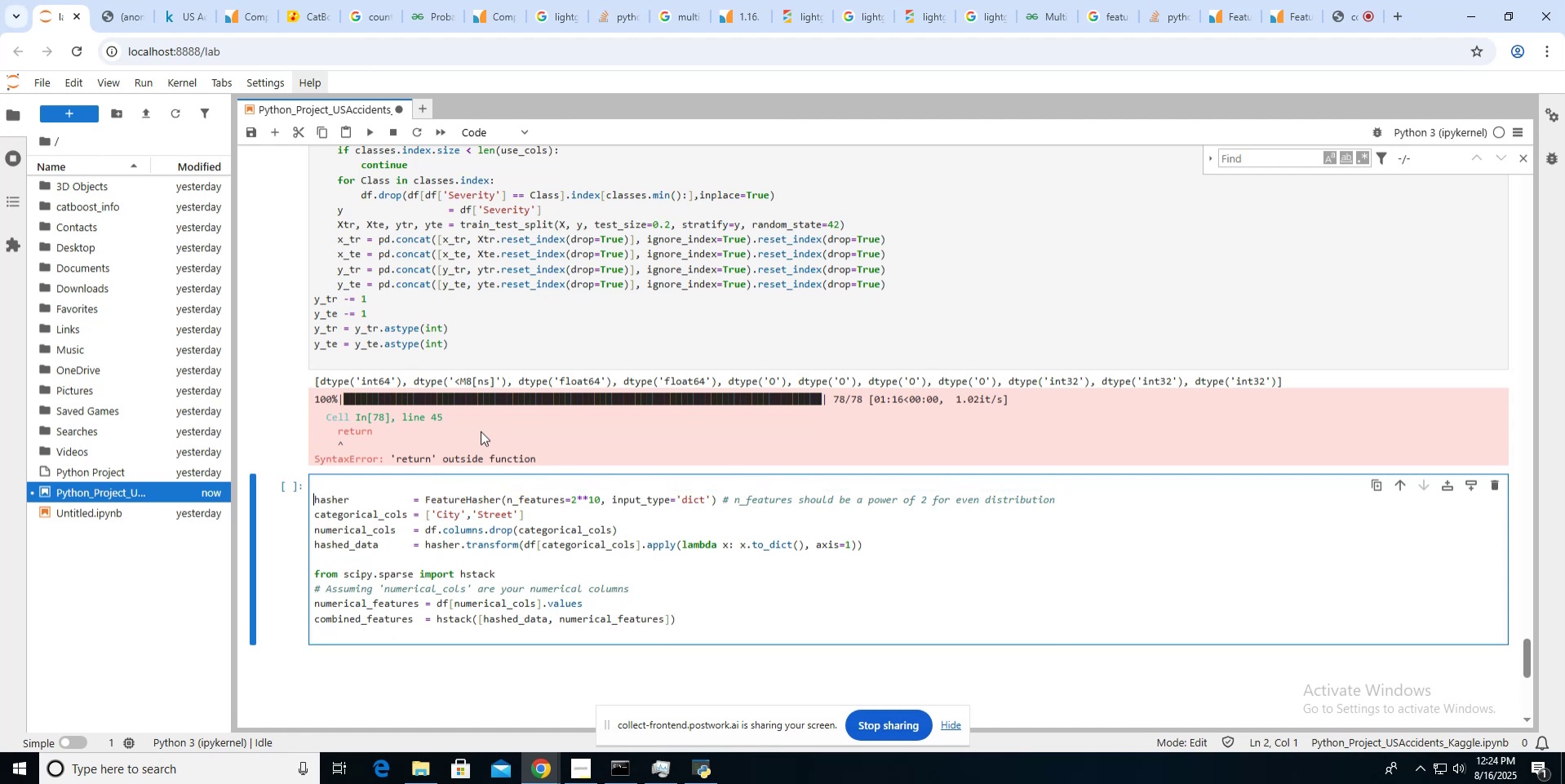 
key(ArrowUp)
 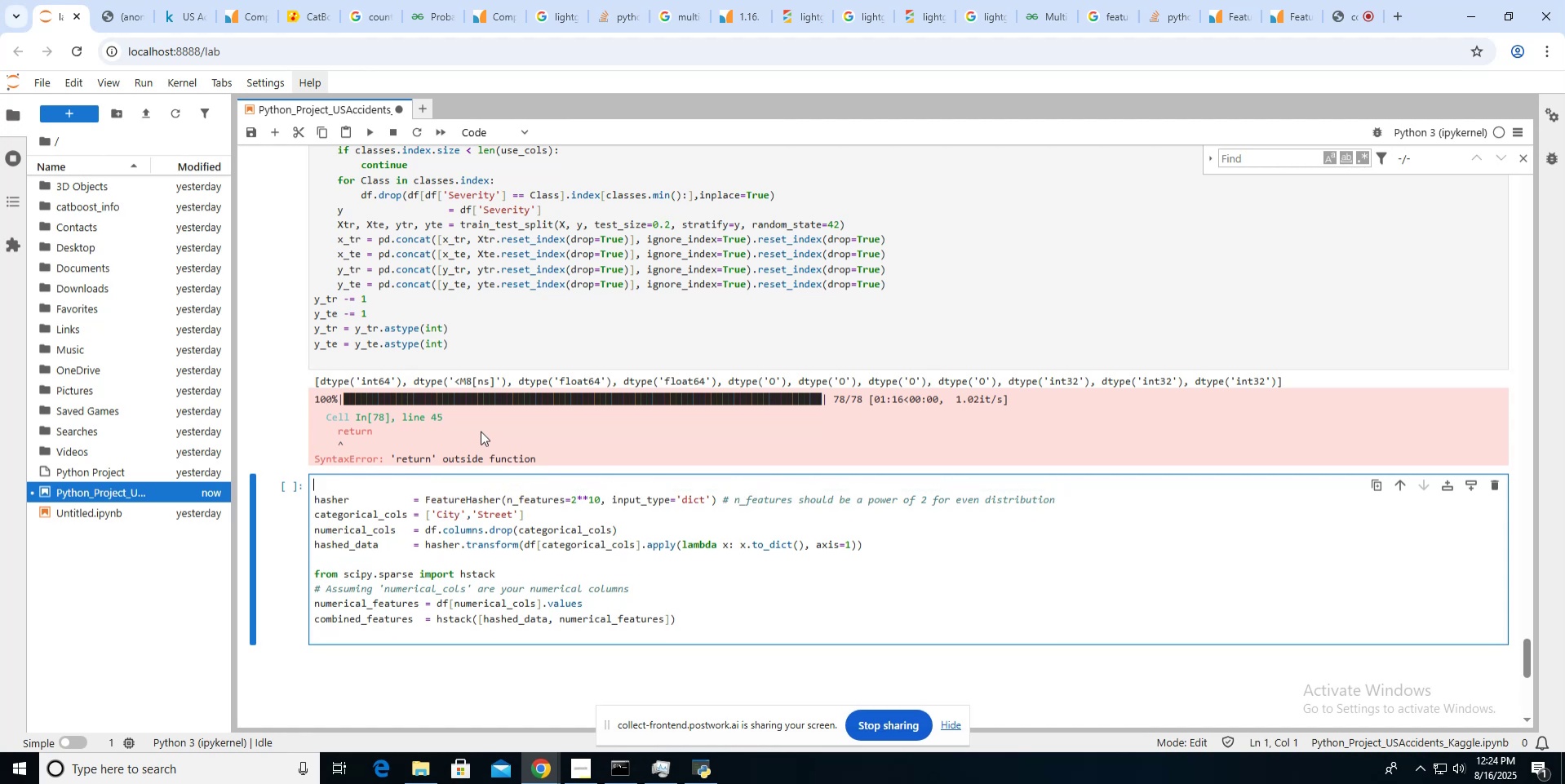 
type(print(x_tr))
 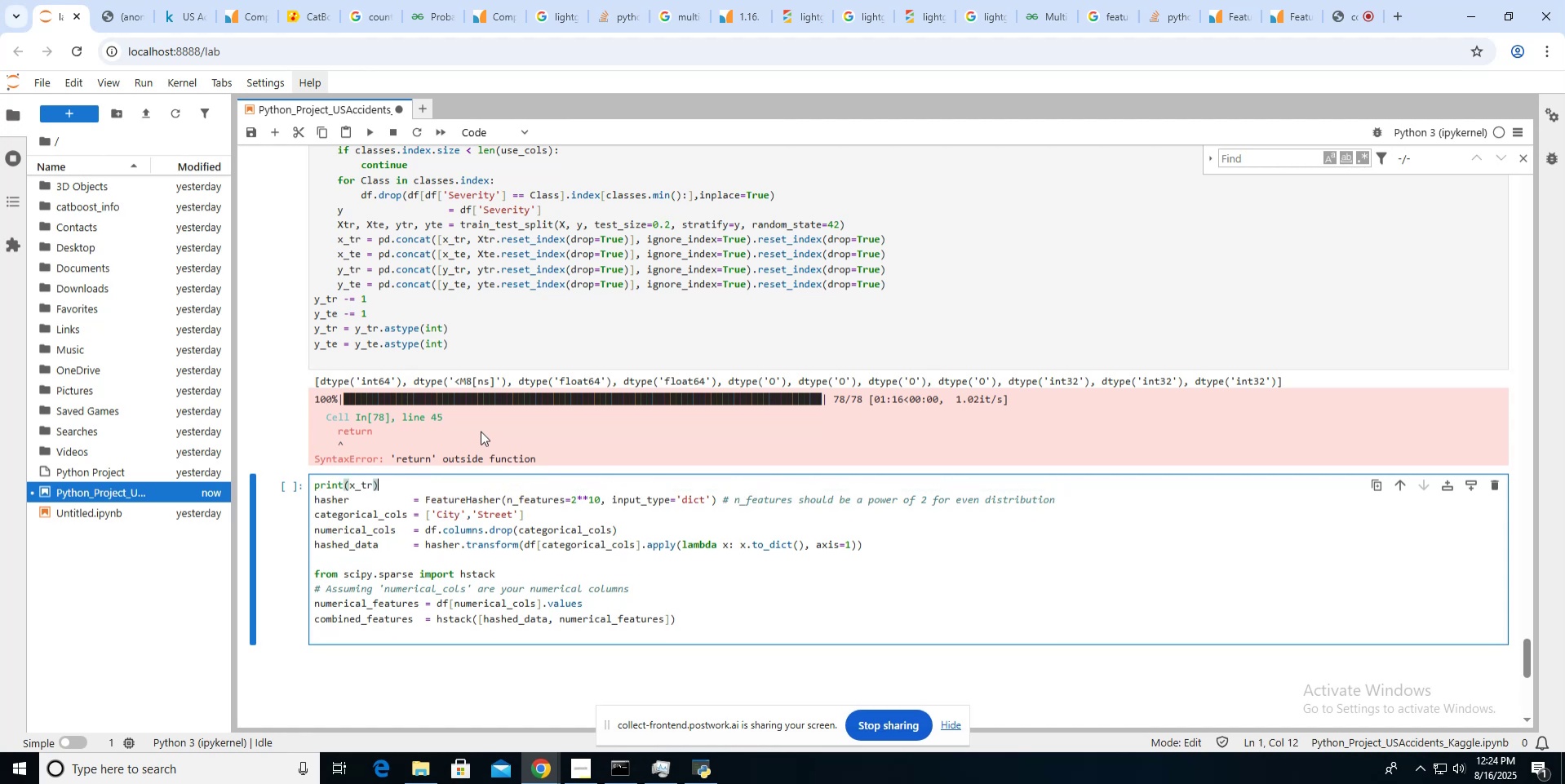 
left_click([370, 138])
 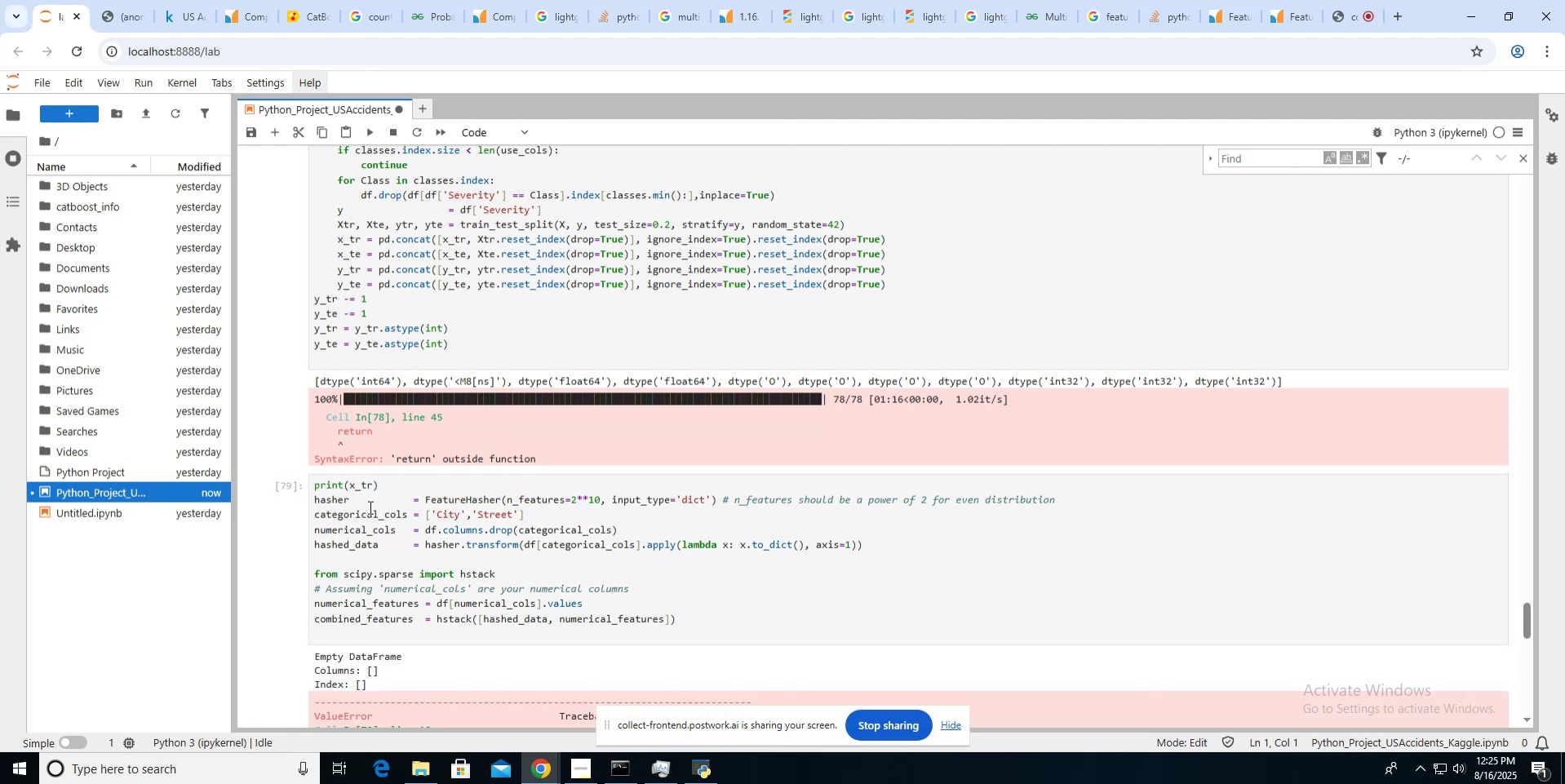 
wait(5.53)
 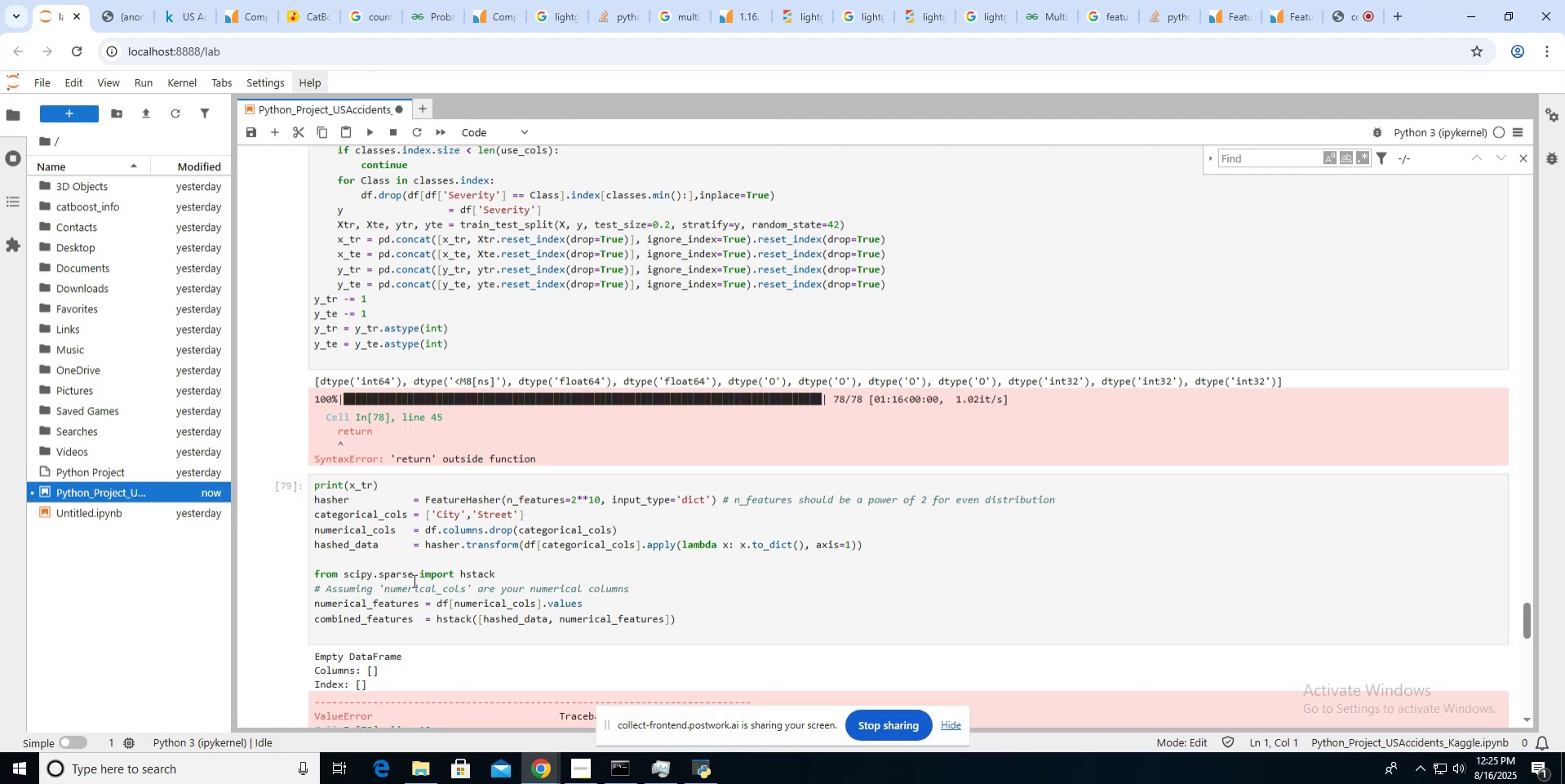 
left_click([394, 522])
 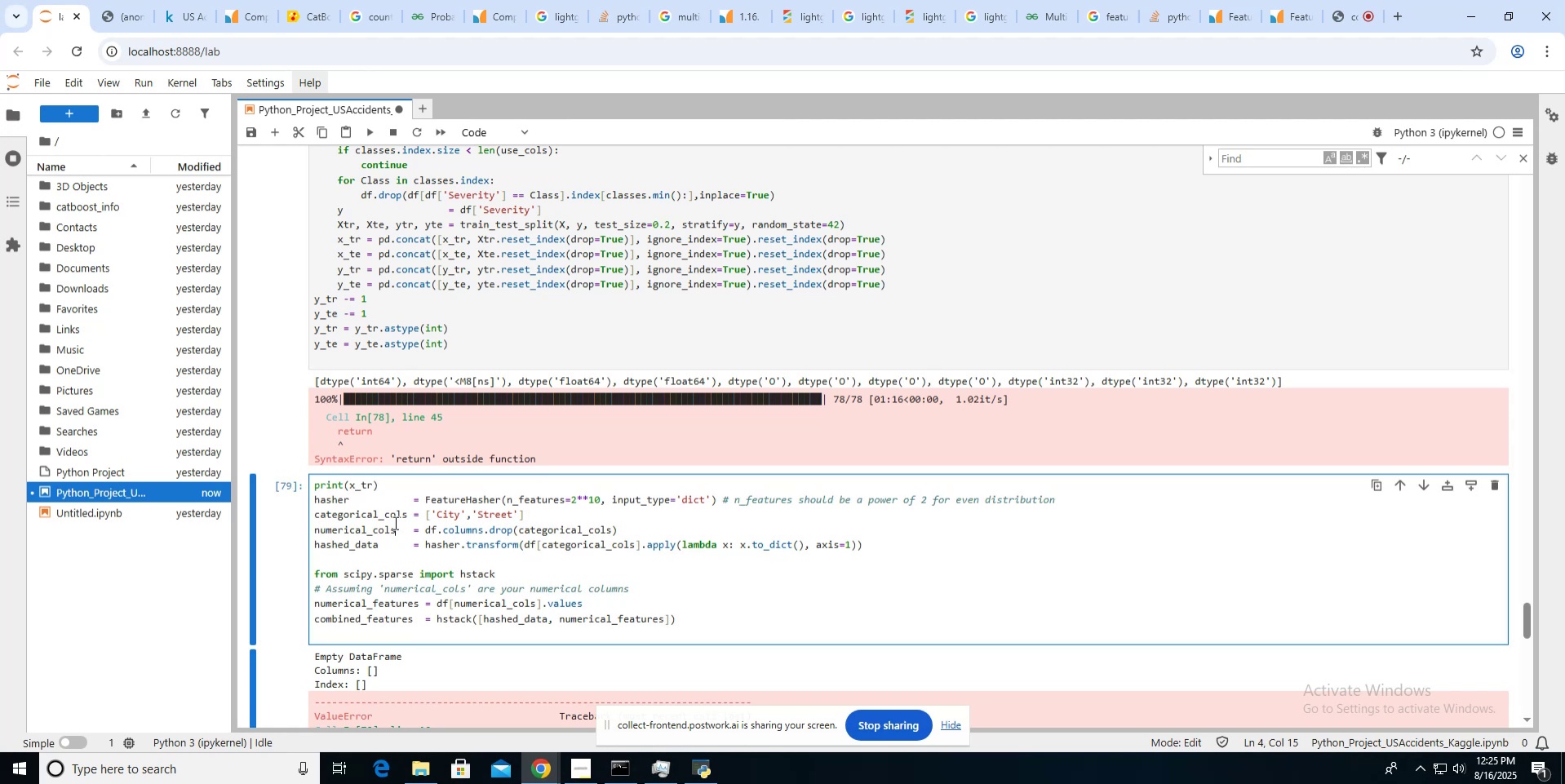 
scroll: coordinate [394, 522], scroll_direction: down, amount: 3.0
 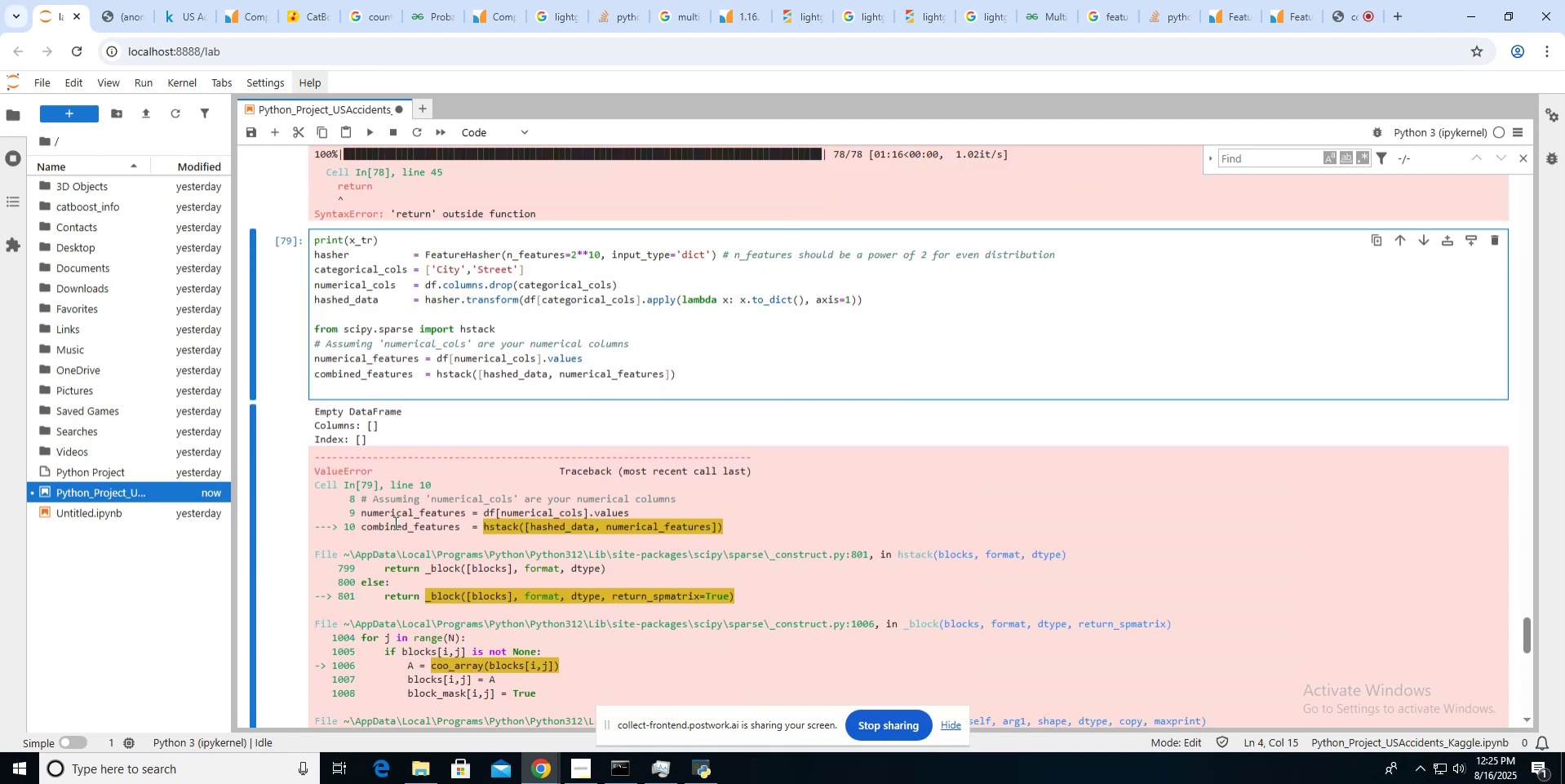 
scroll: coordinate [394, 522], scroll_direction: up, amount: 3.0
 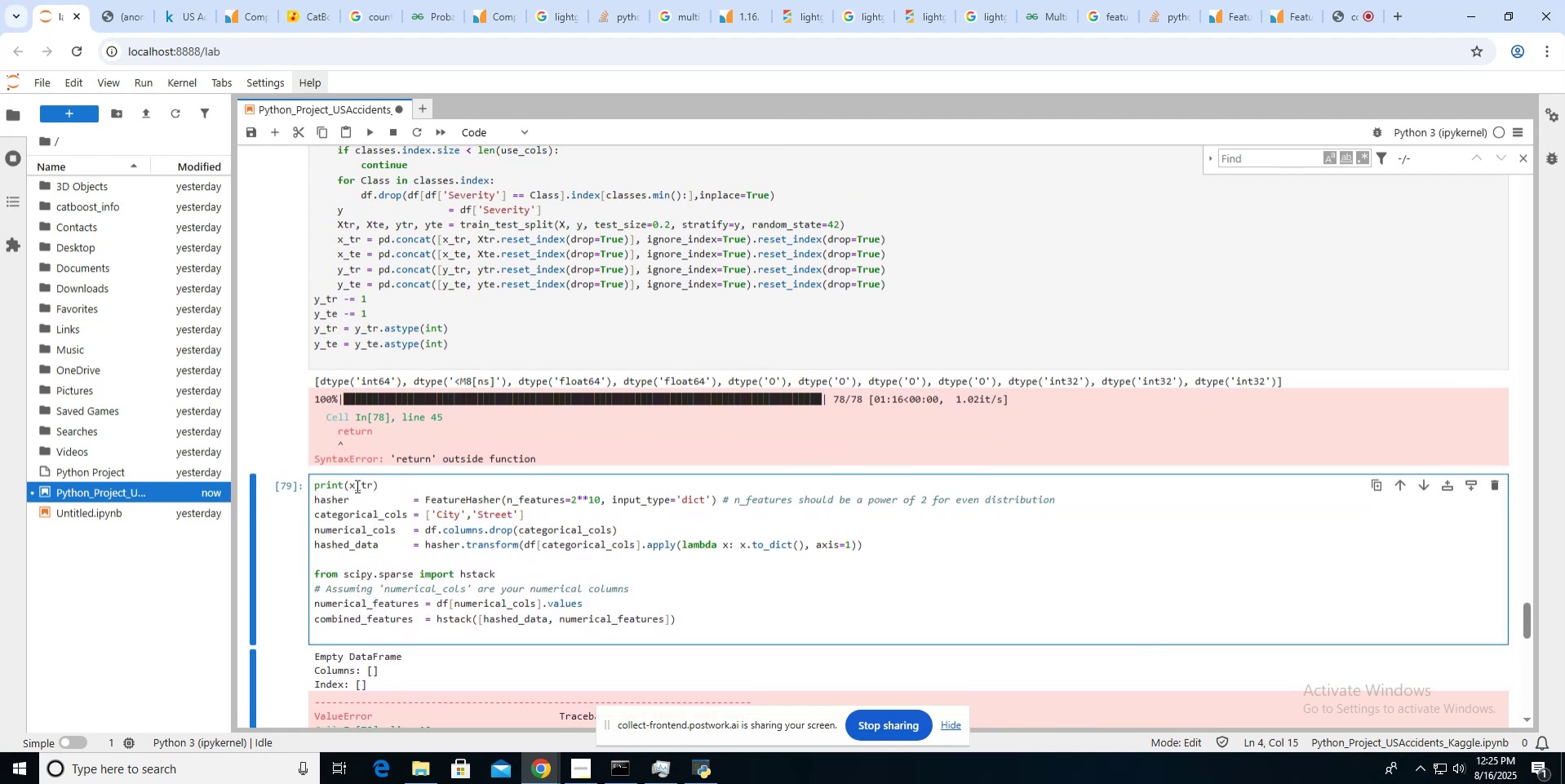 
left_click([358, 479])
 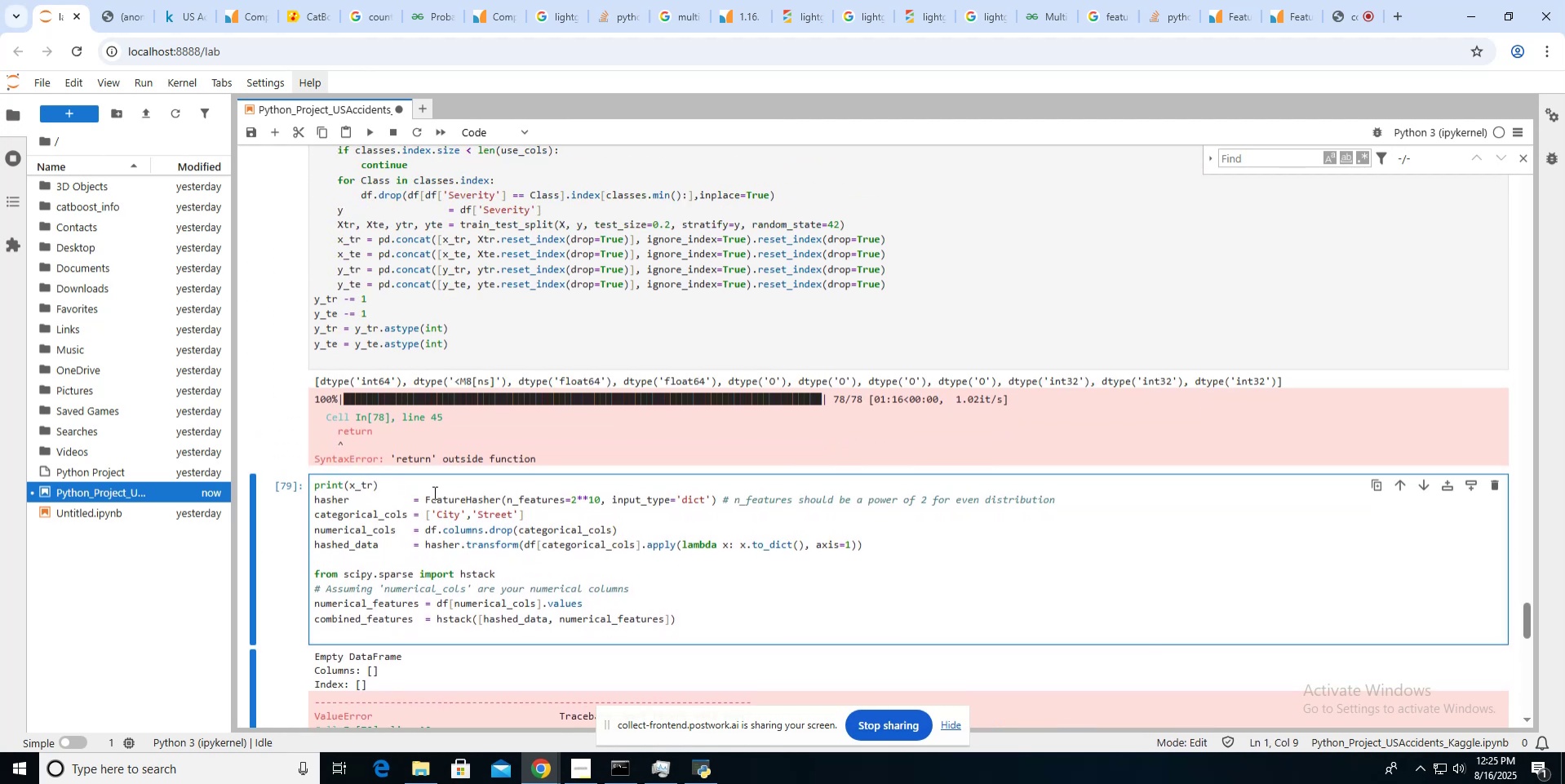 
key(ArrowLeft)
 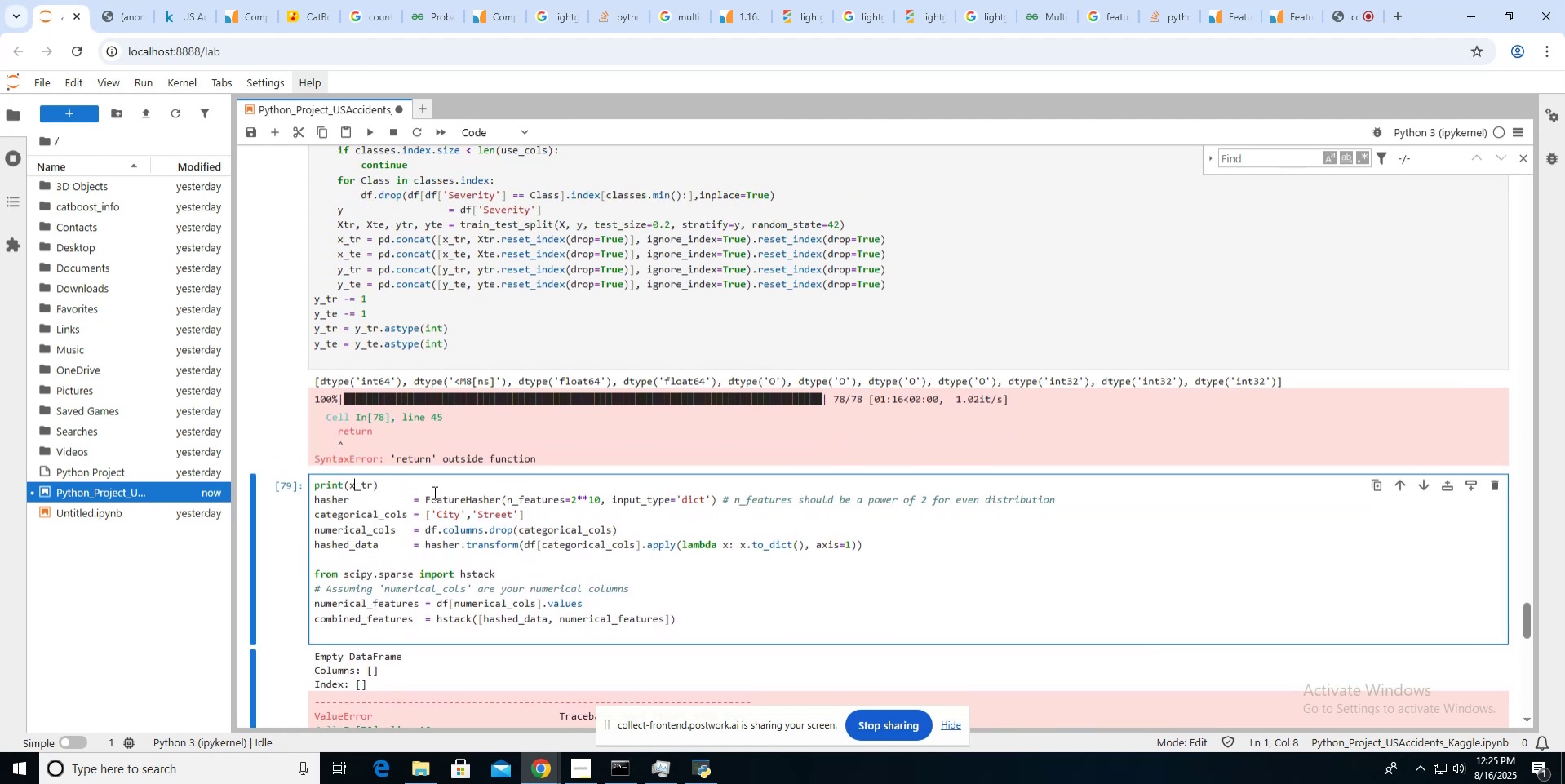 
key(Backspace)
 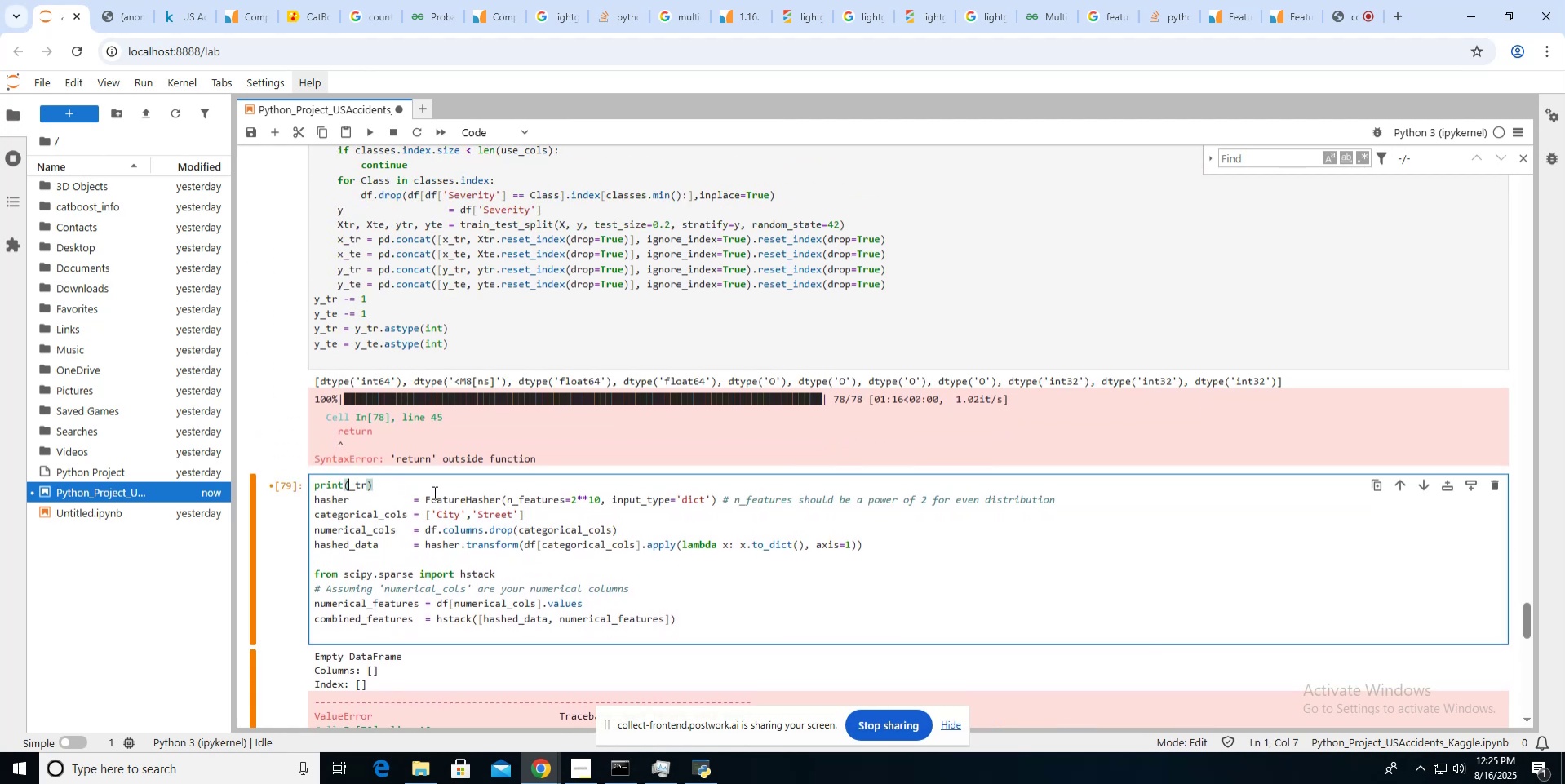 
key(T)
 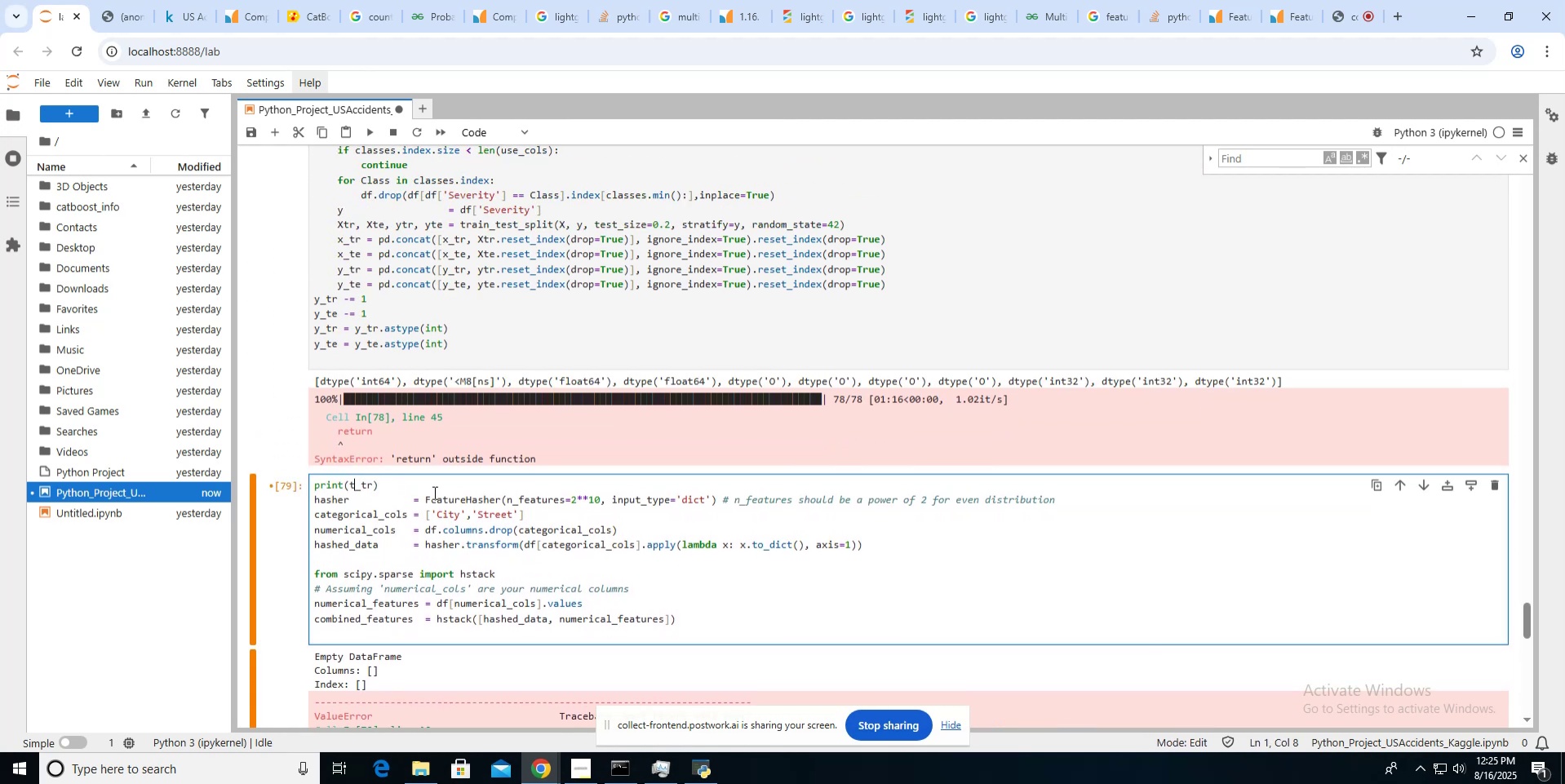 
key(Backspace)
 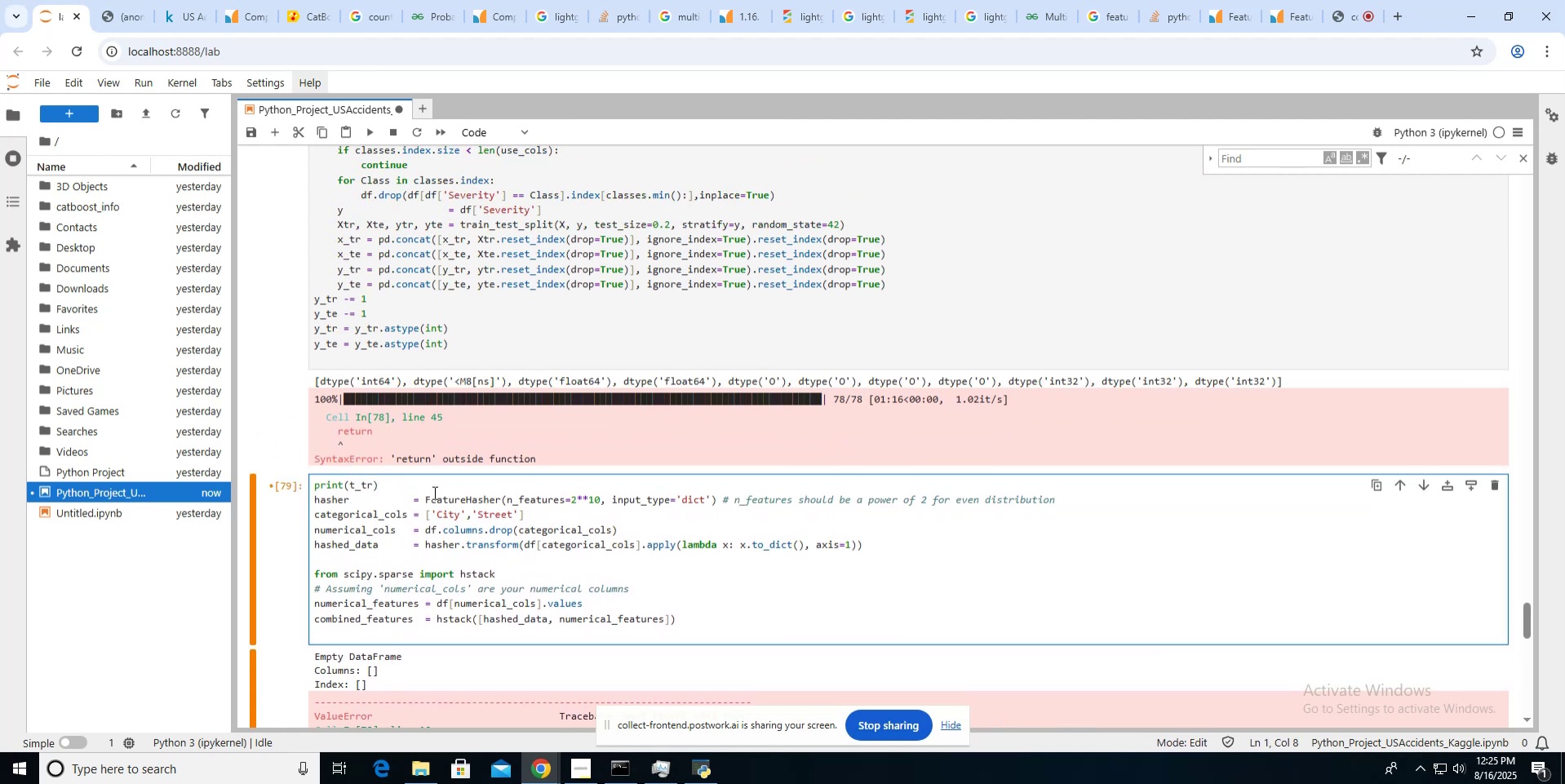 
key(Y)
 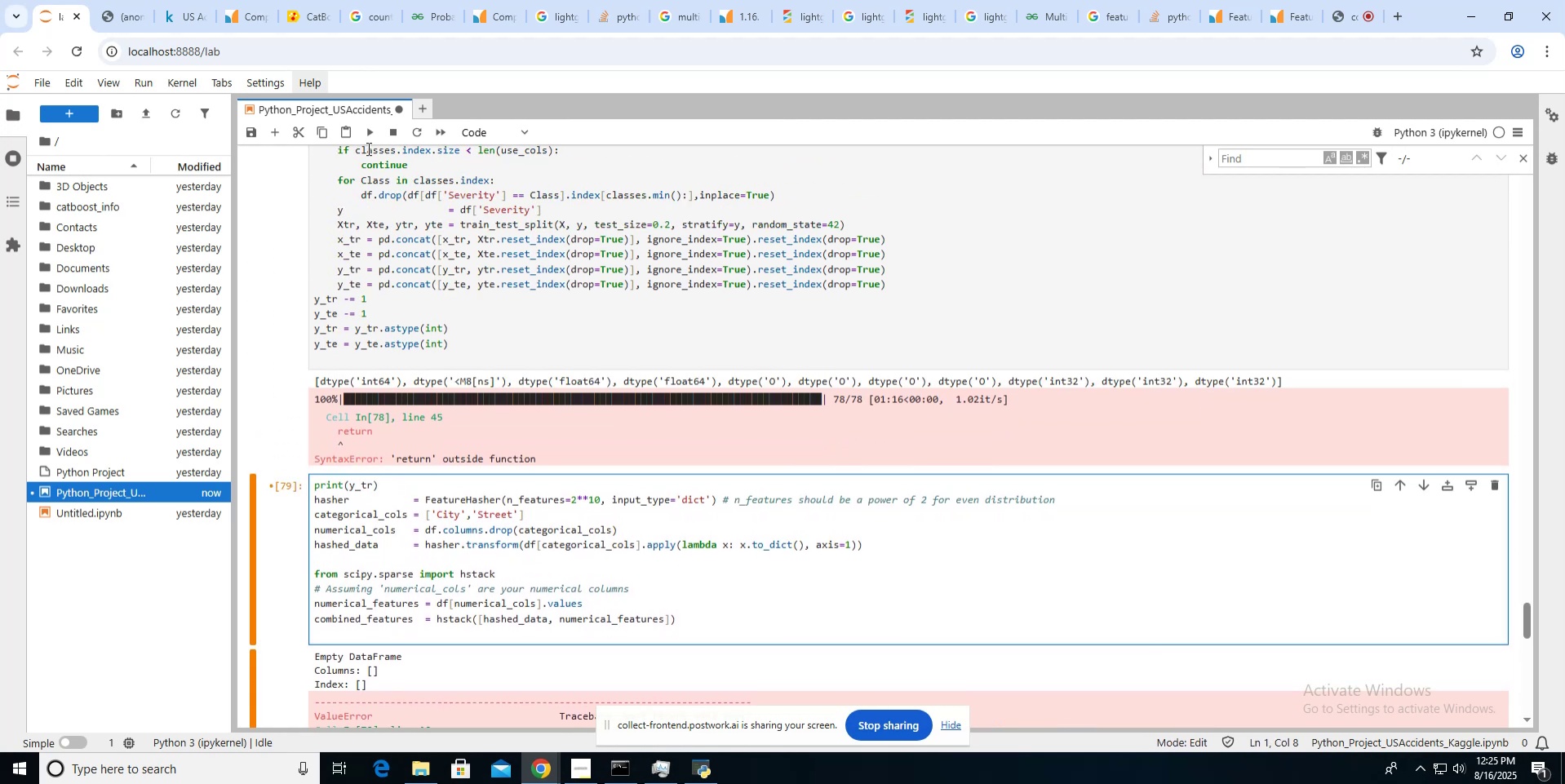 
left_click([368, 126])
 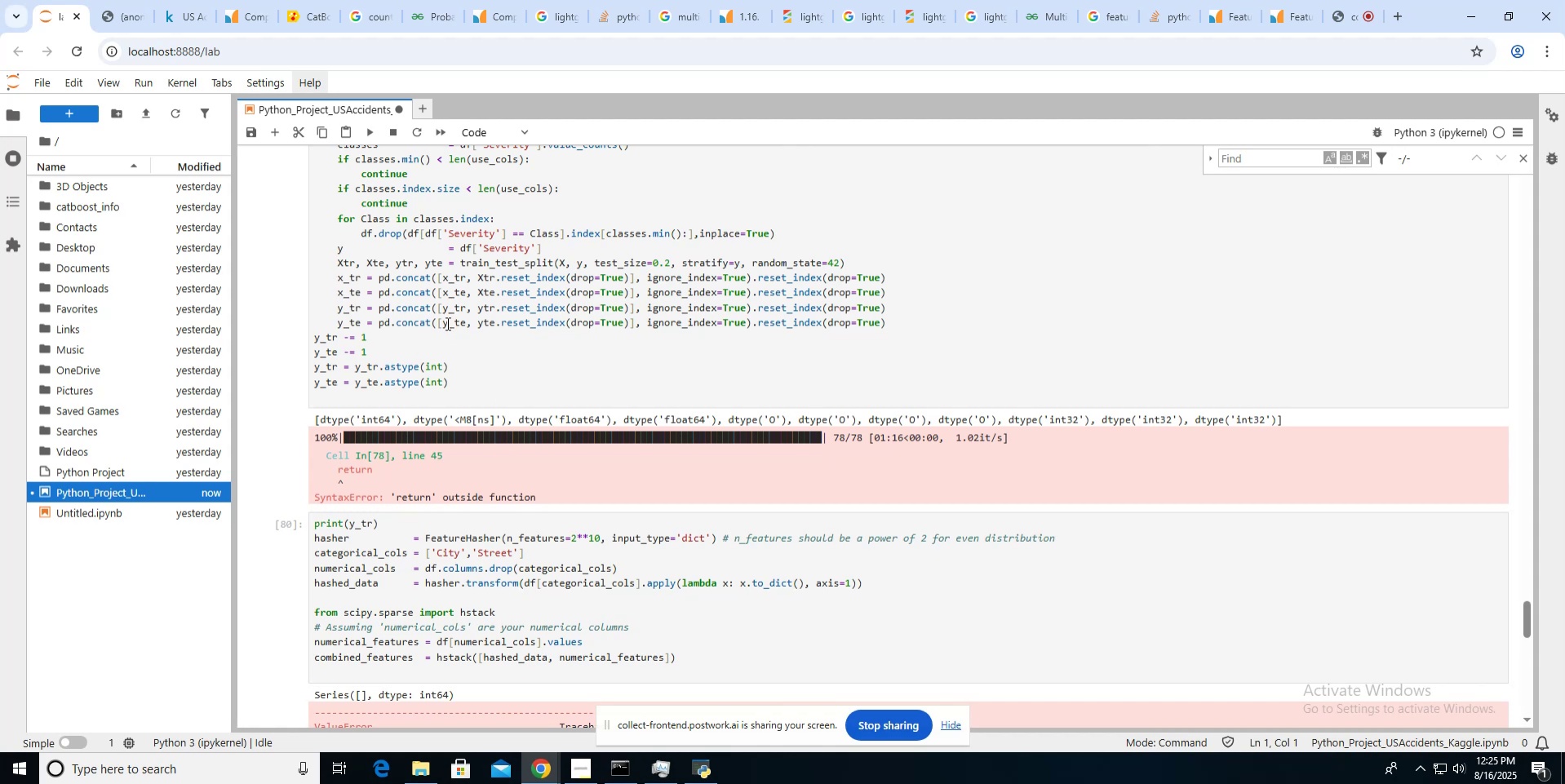 
wait(7.93)
 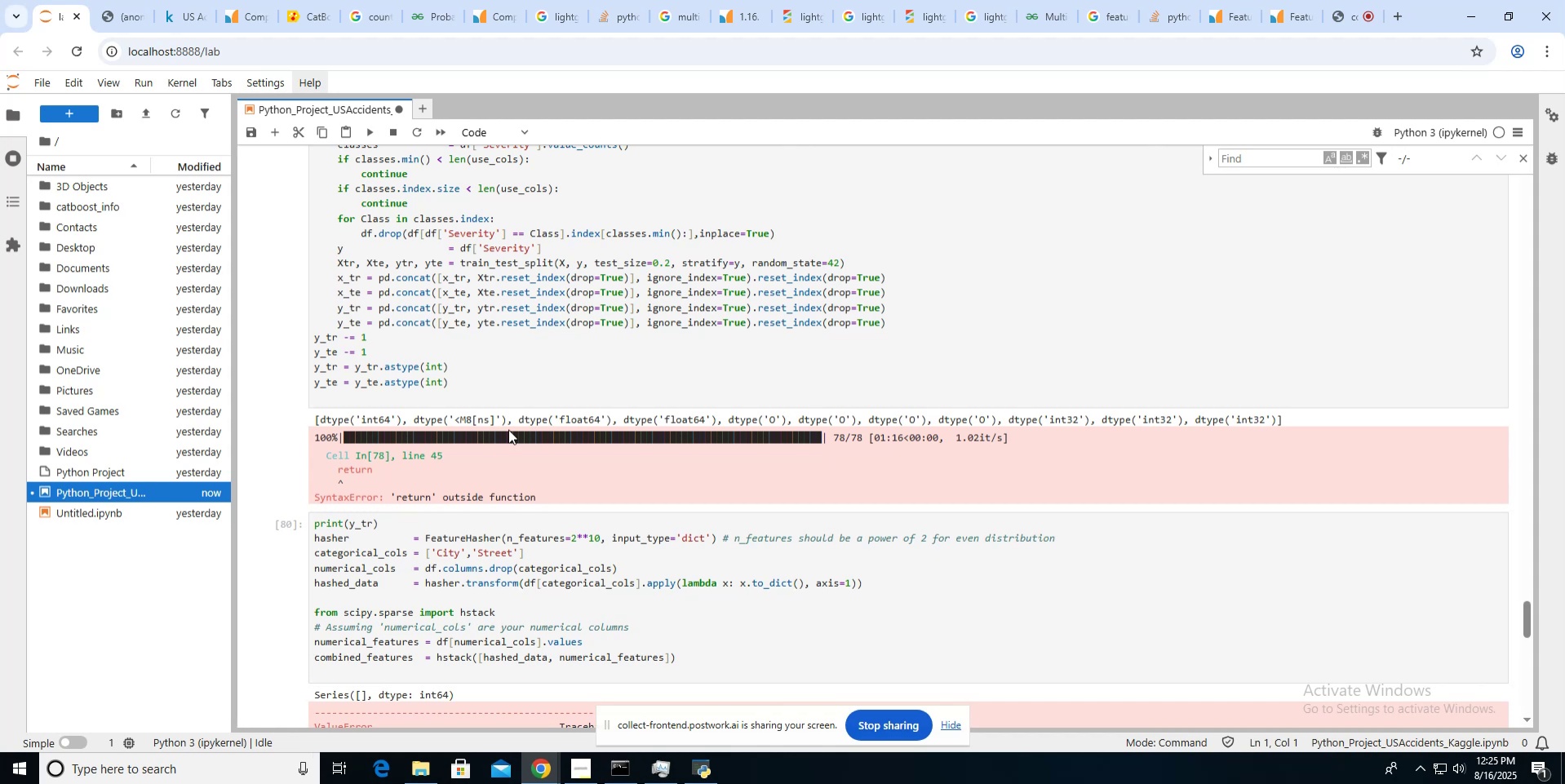 
left_click_drag(start_coordinate=[368, 525], to_coordinate=[346, 523])
 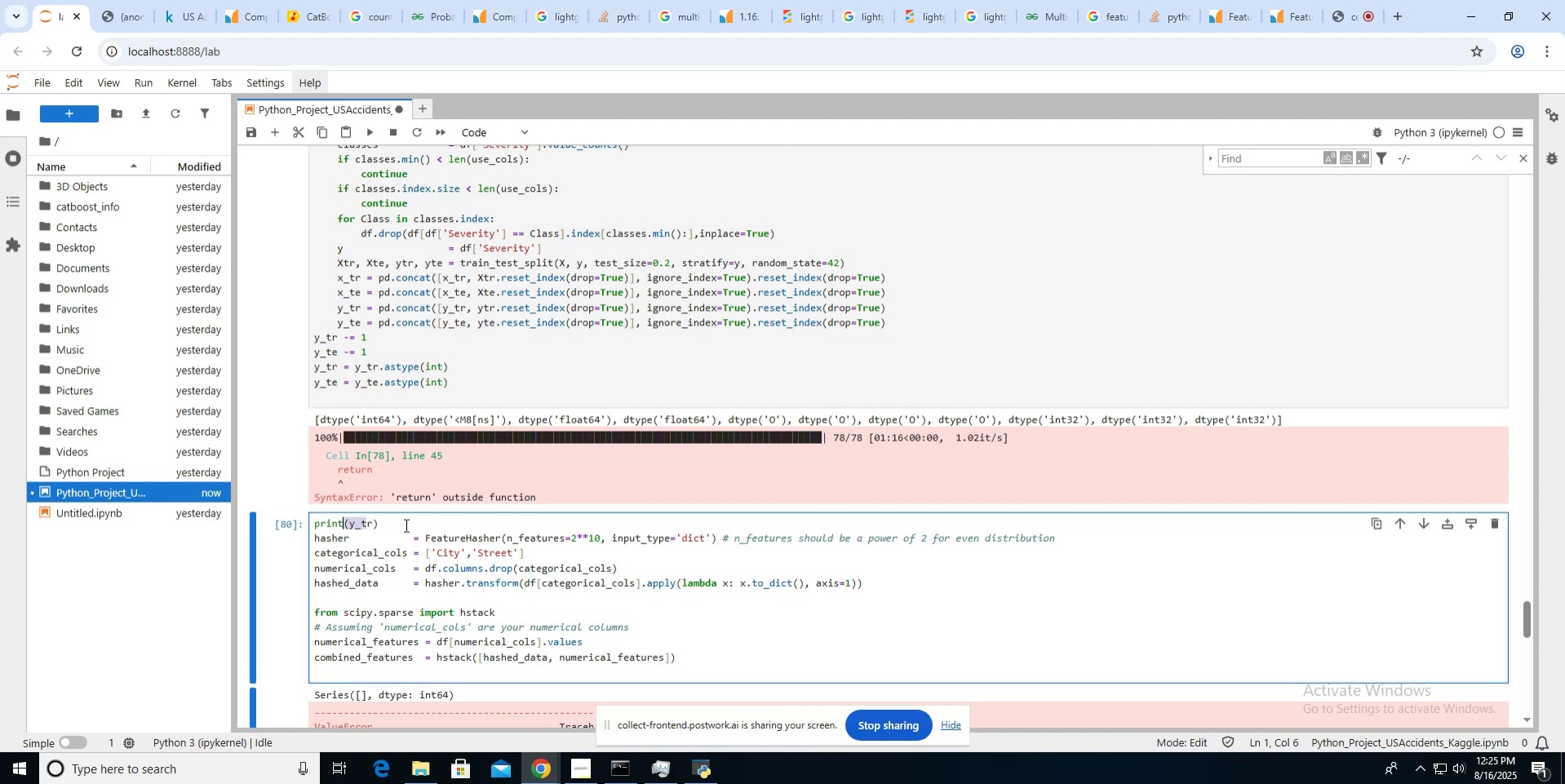 
key(Shift+ArrowRight)
 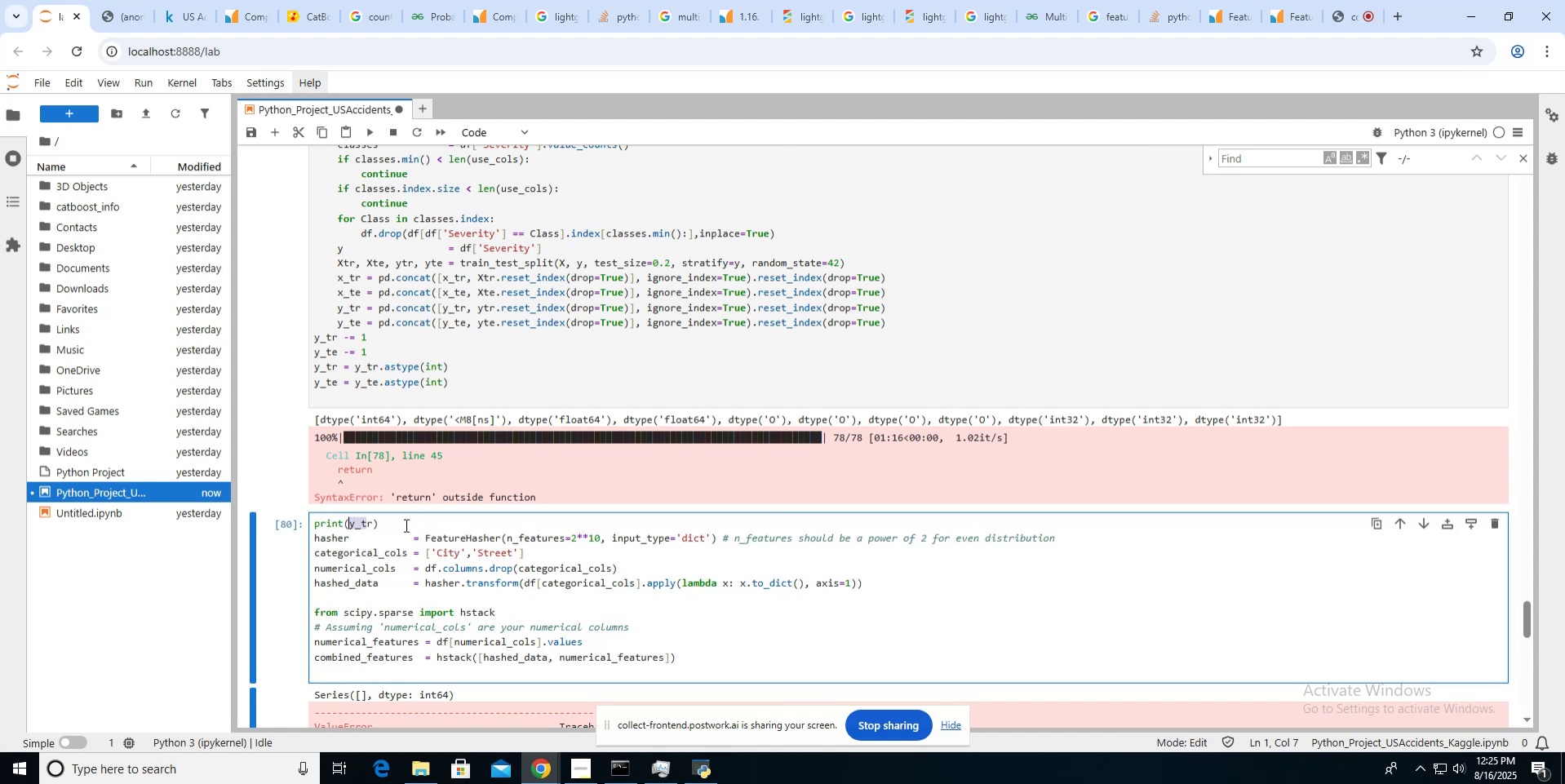 
type(x+T)
key(Backspace)
key(Backspace)
type(_te)
 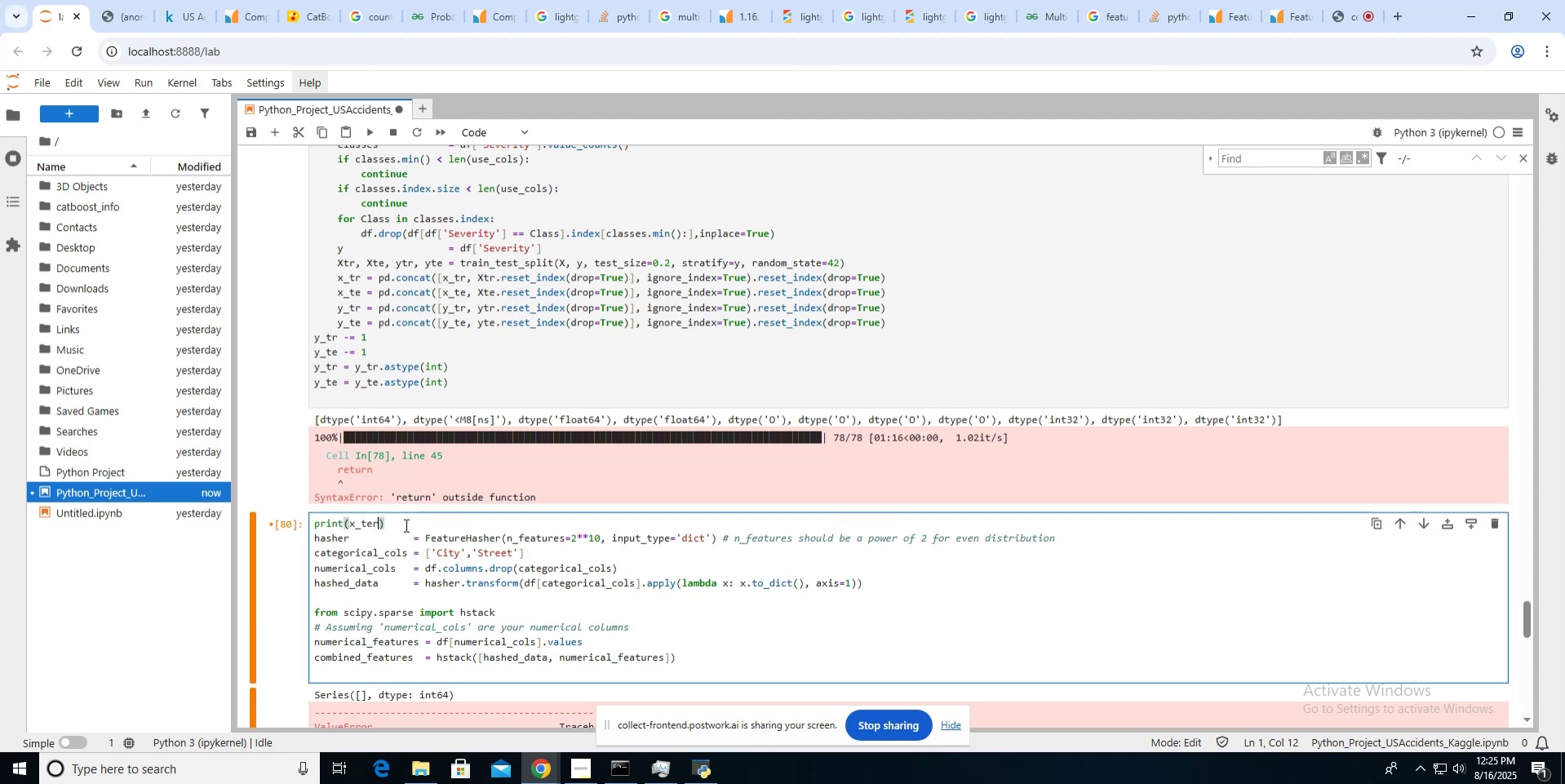 
 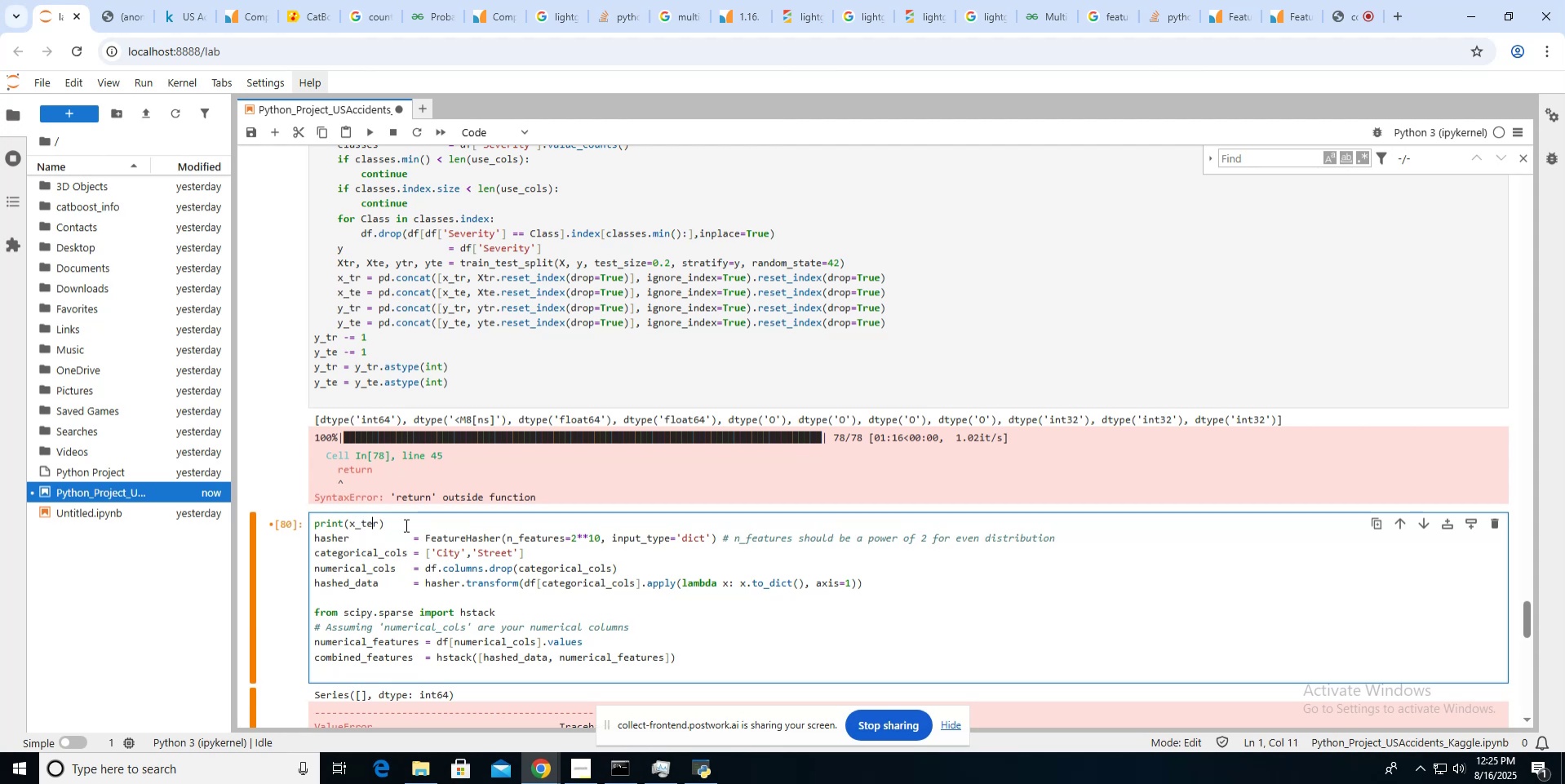 
key(ArrowRight)
 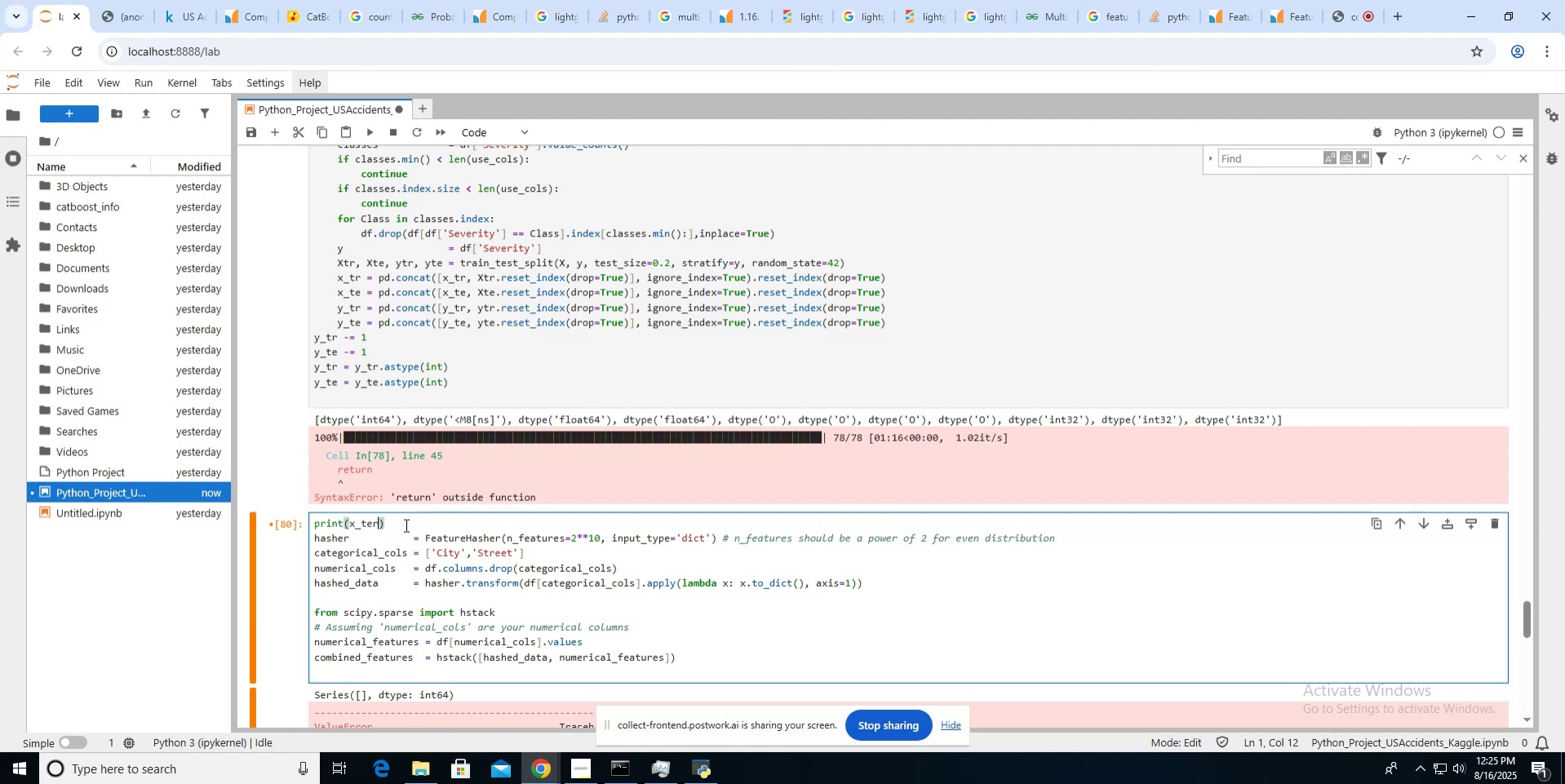 
key(Backspace)
 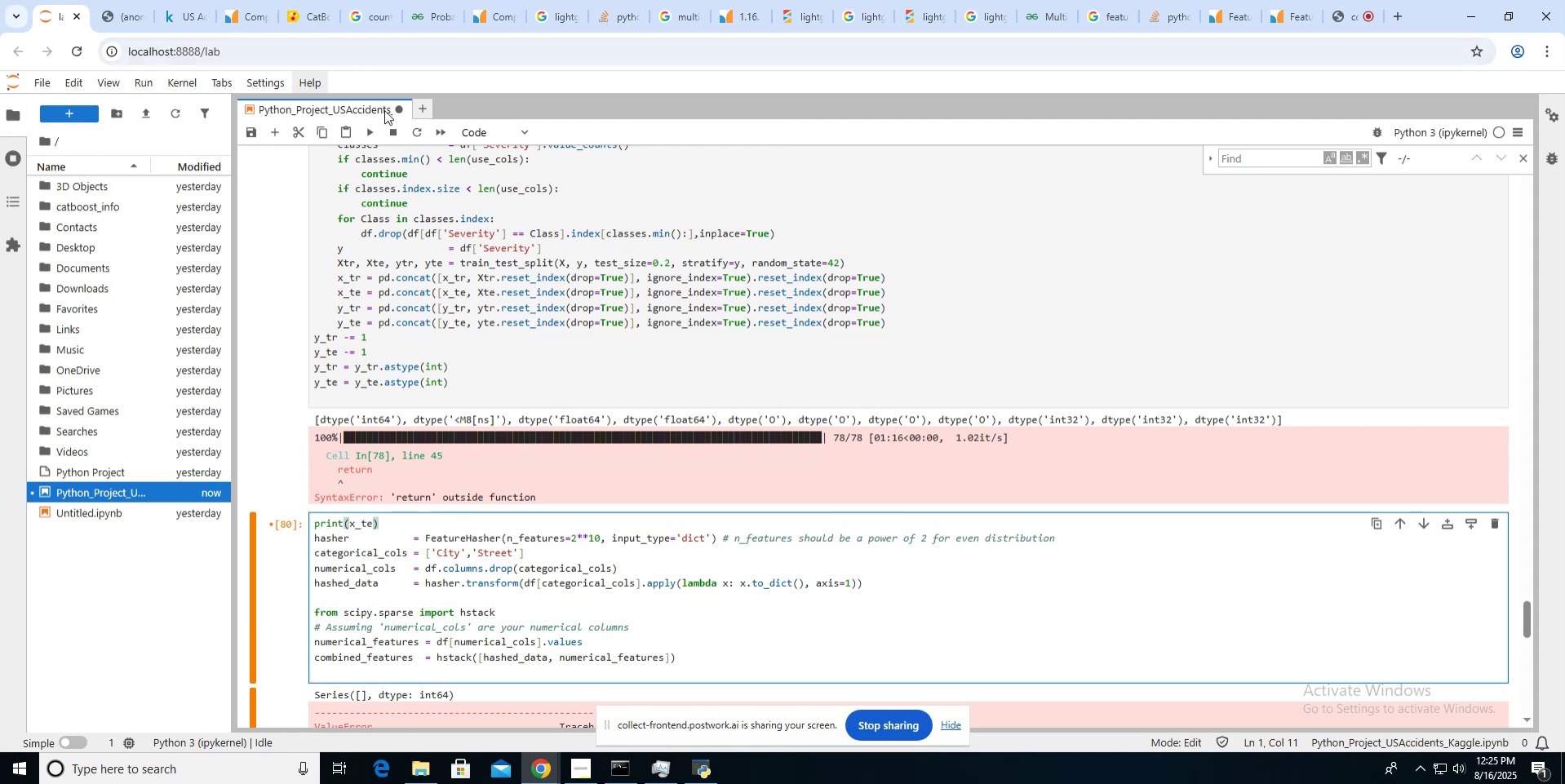 
left_click([368, 126])
 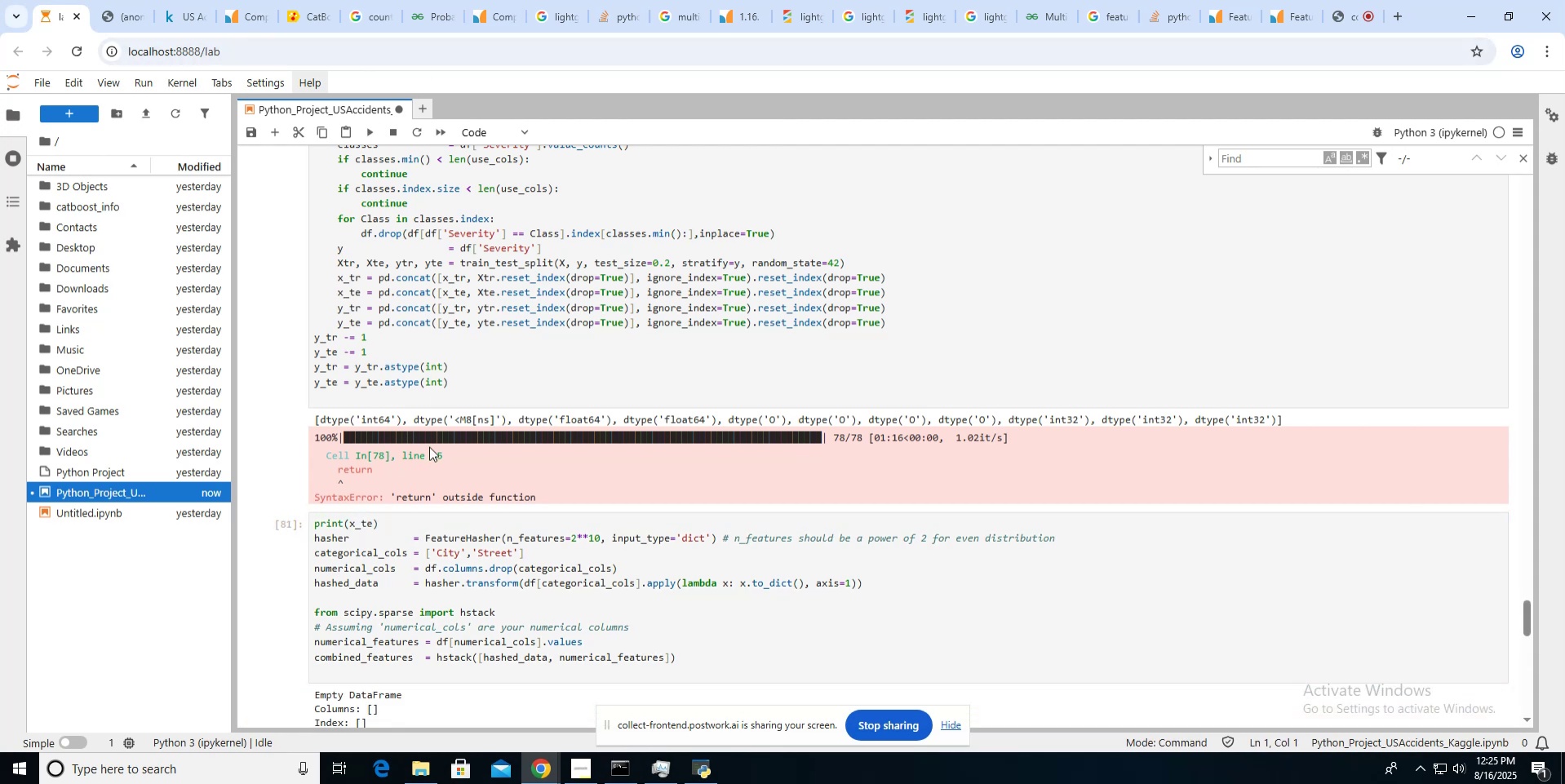 
scroll: coordinate [429, 446], scroll_direction: up, amount: 5.0
 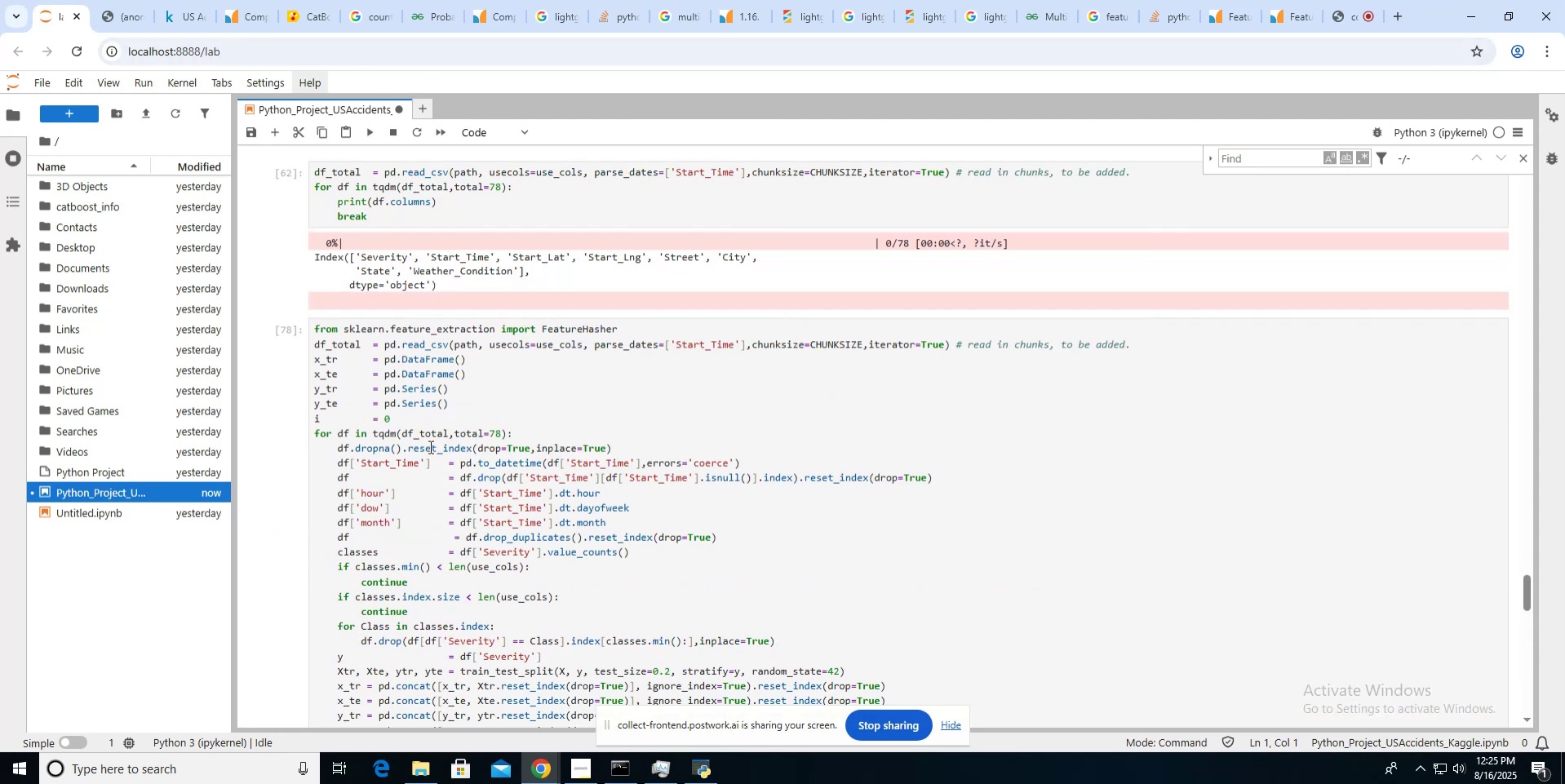 
scroll: coordinate [429, 446], scroll_direction: down, amount: 2.0
 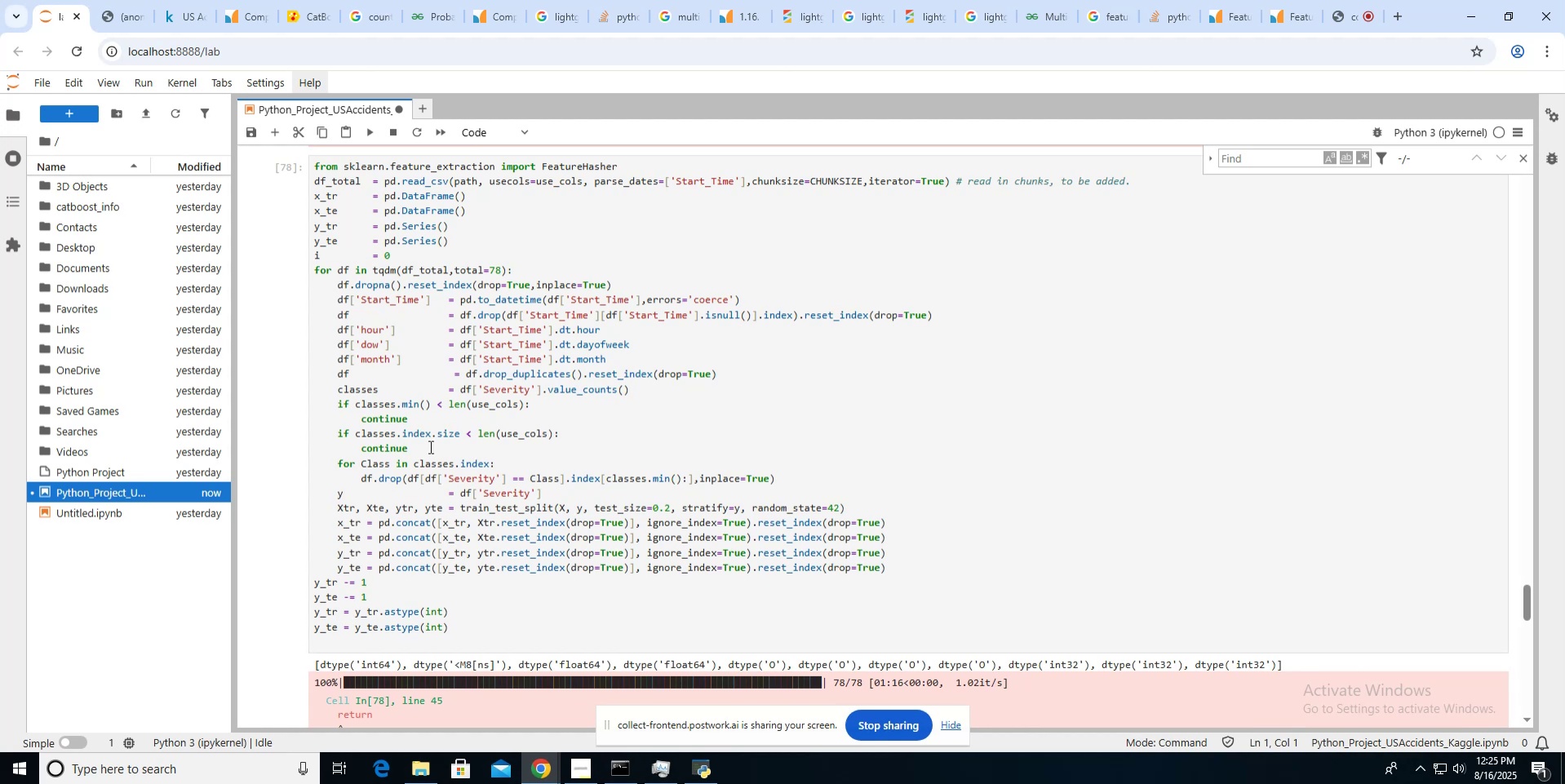 
left_click([525, 401])
 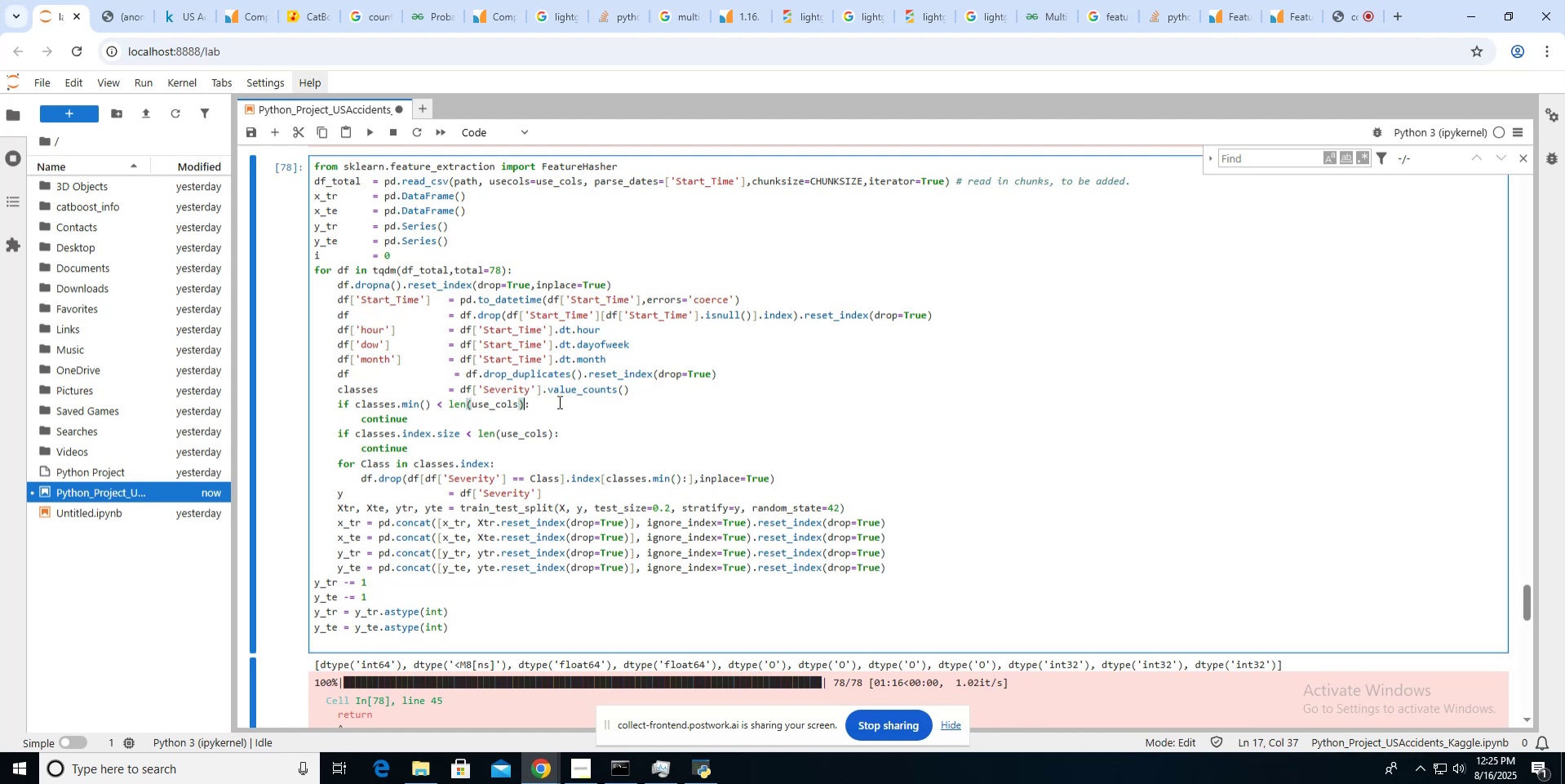 
key(Equal)
 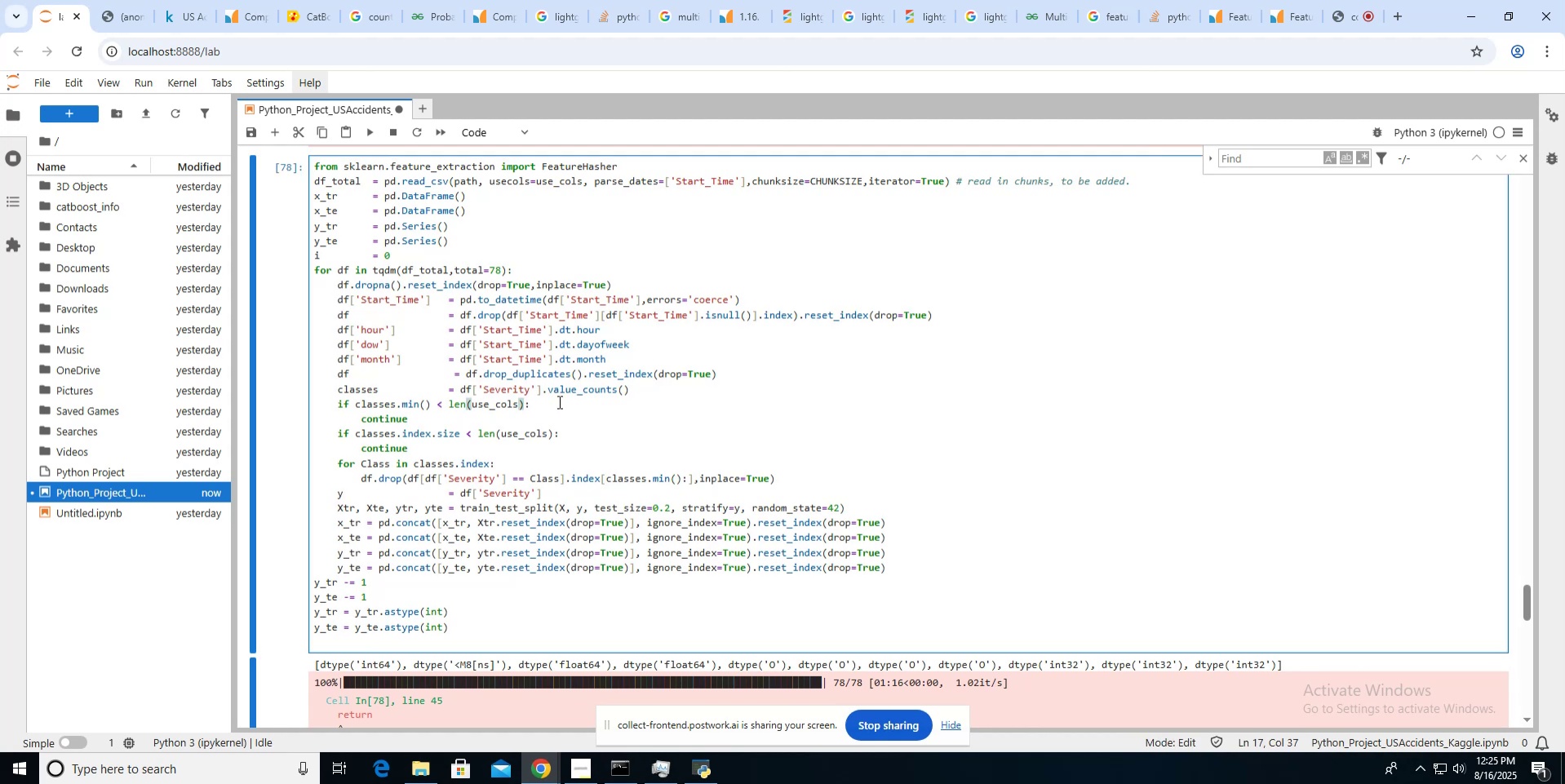 
key(1)
 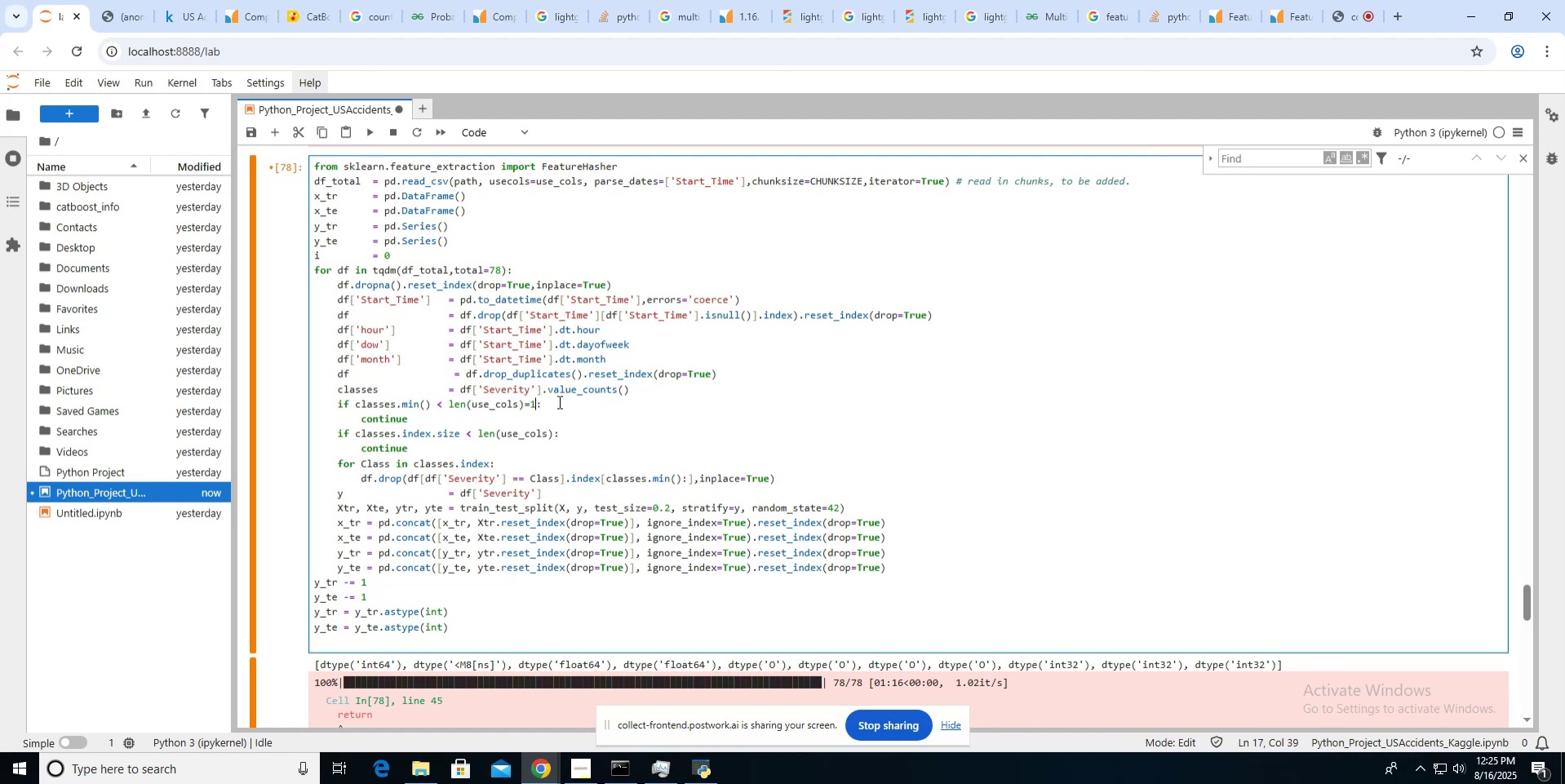 
key(Backspace)
 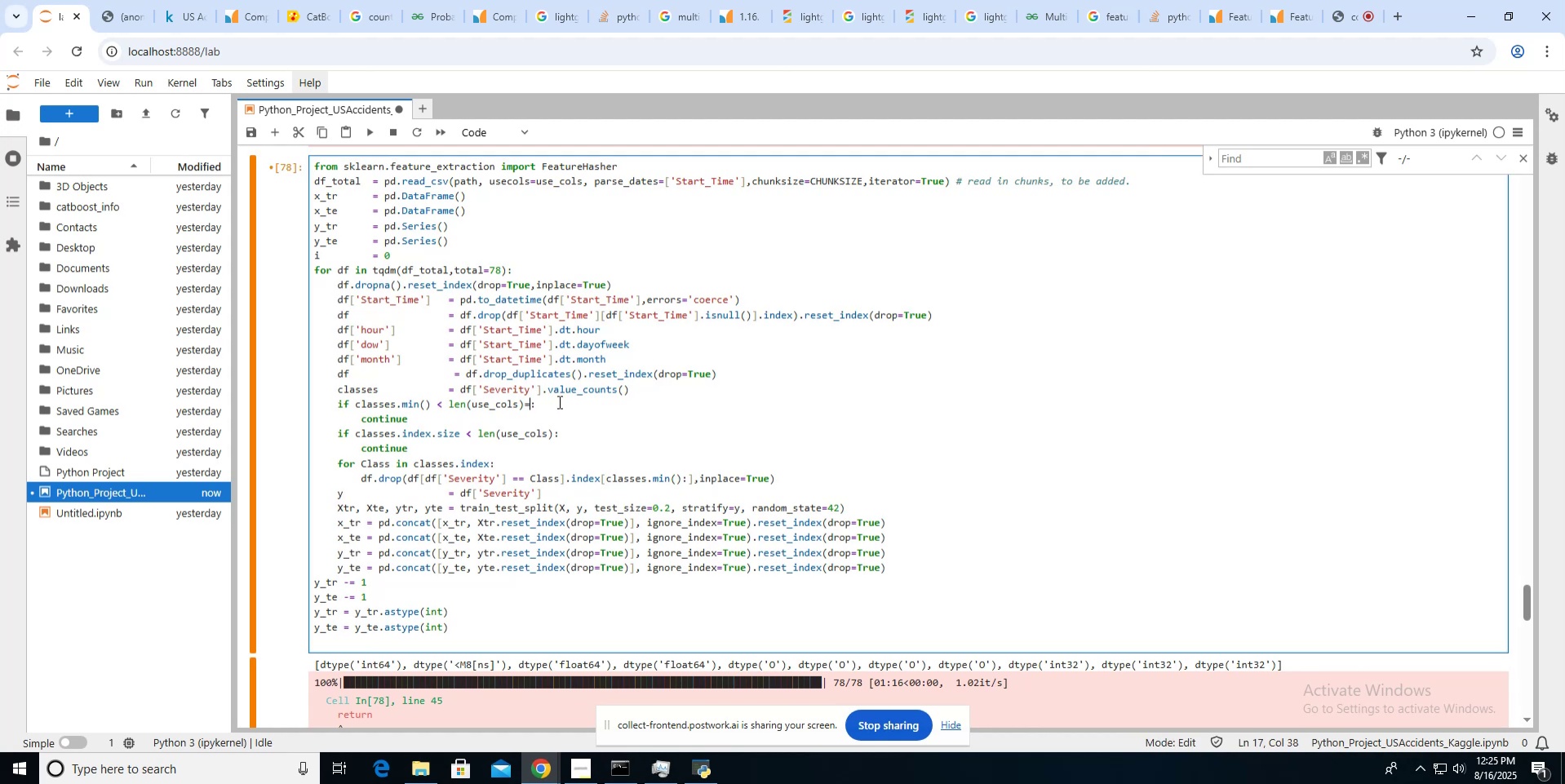 
key(Backspace)
 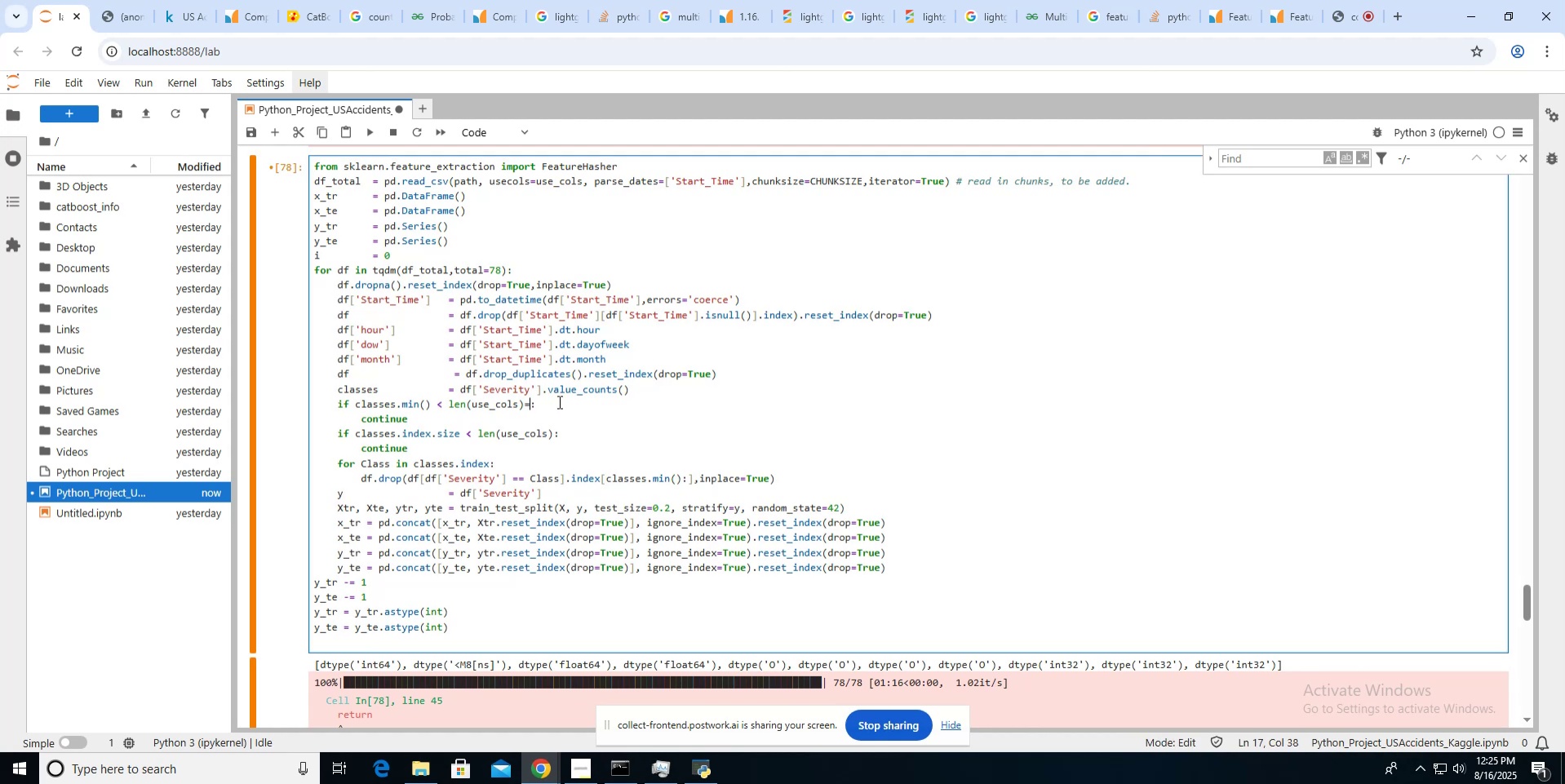 
key(Minus)
 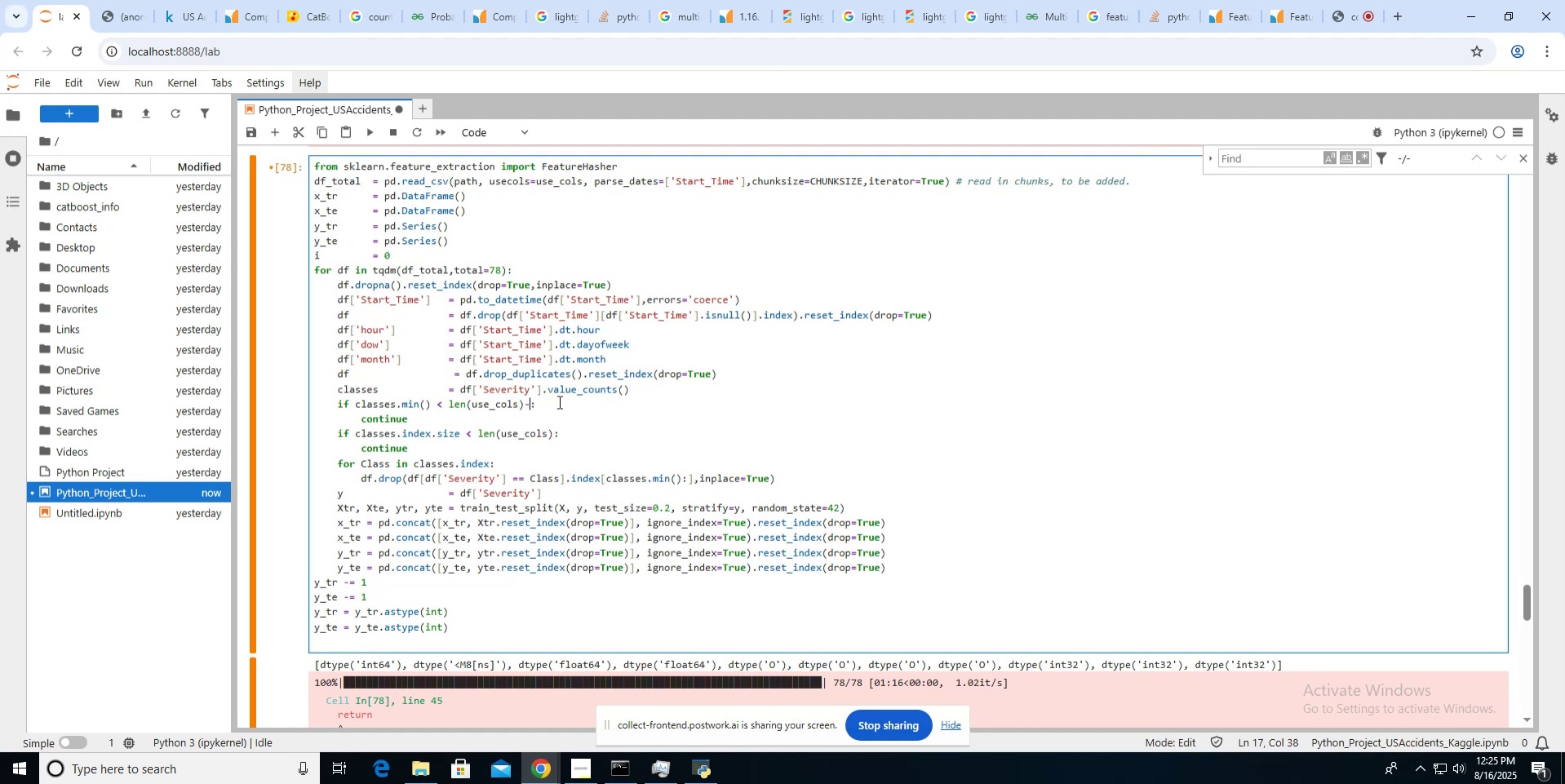 
key(1)
 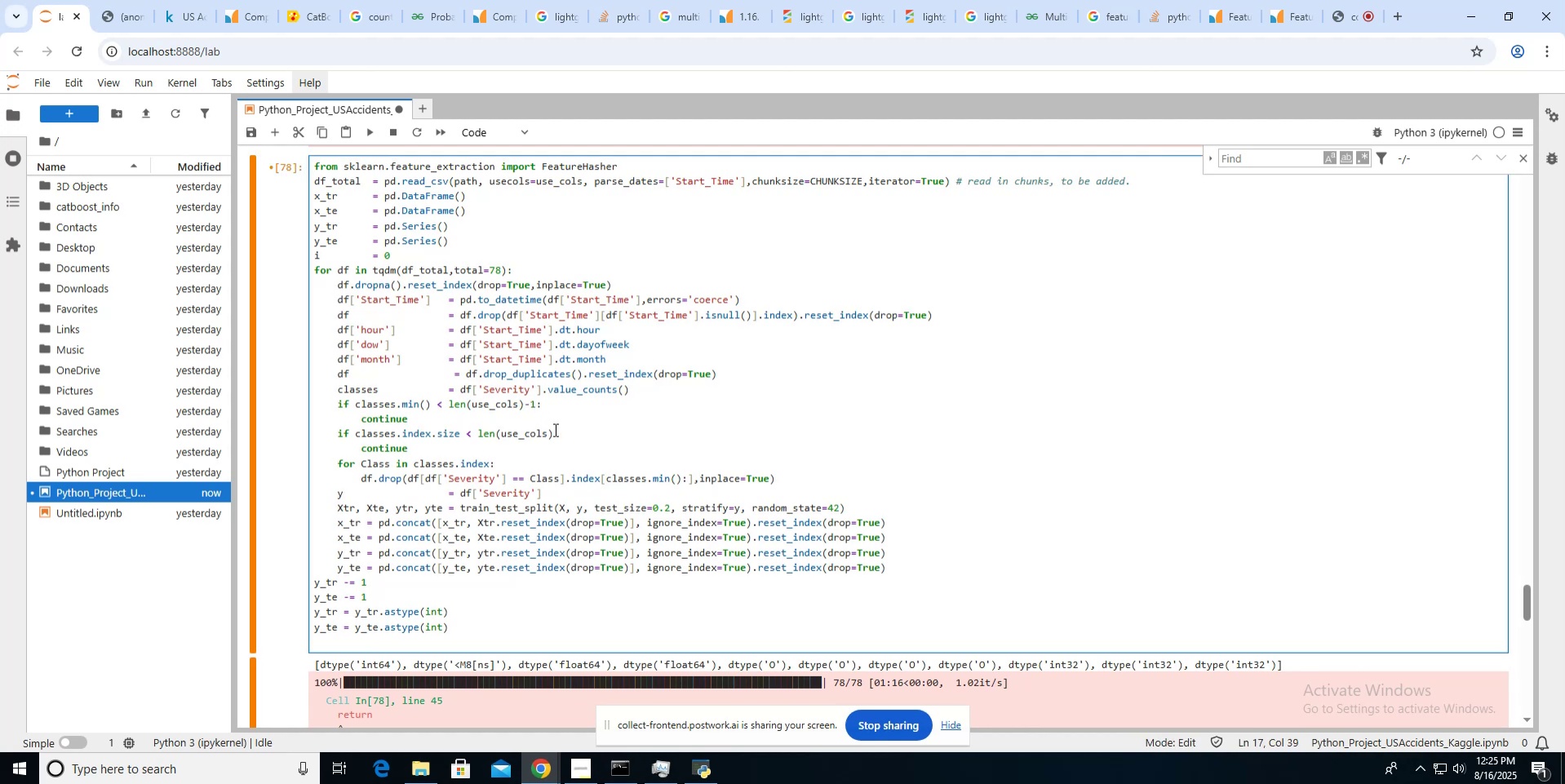 
left_click([554, 433])
 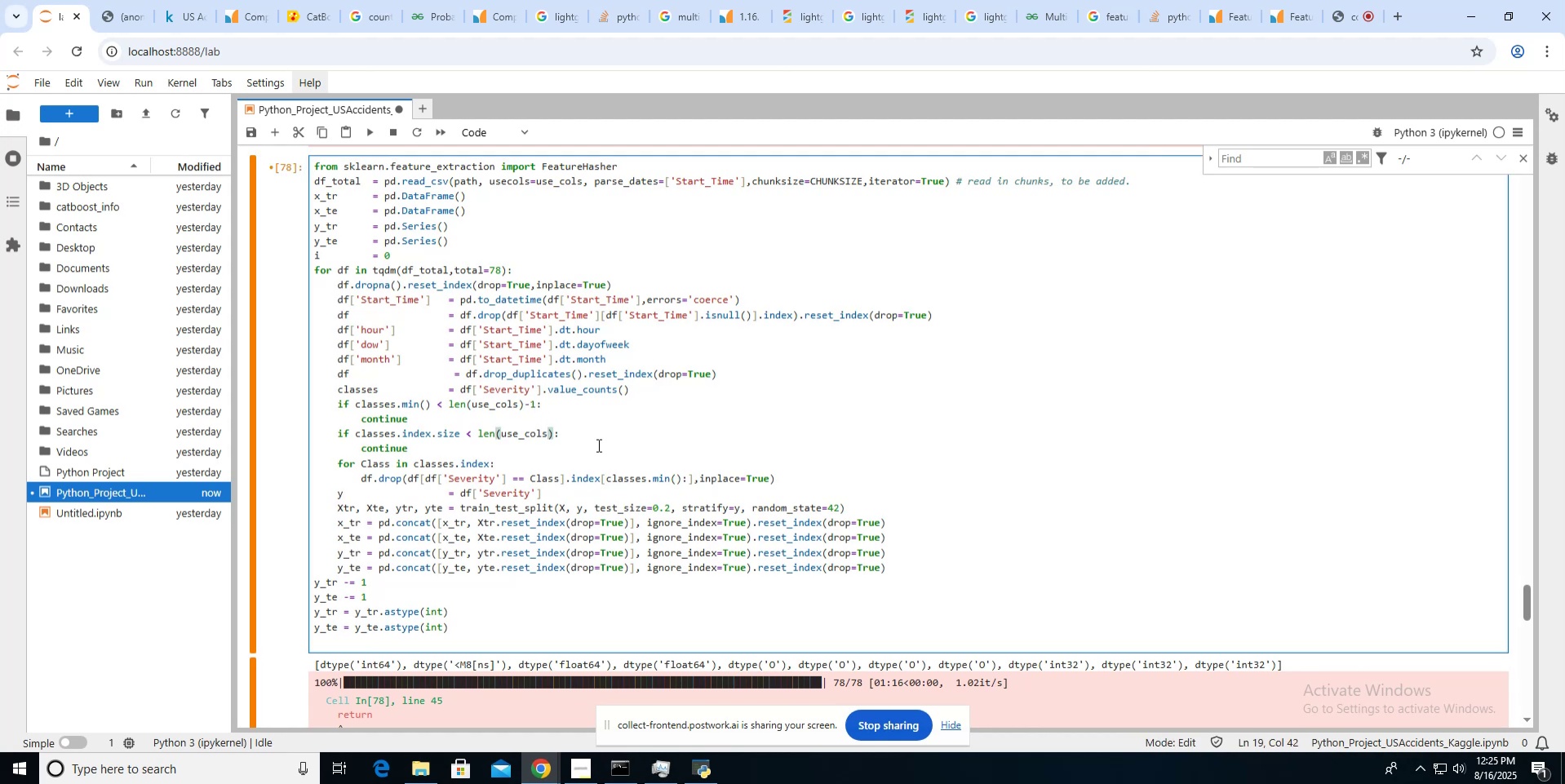 
key(Minus)
 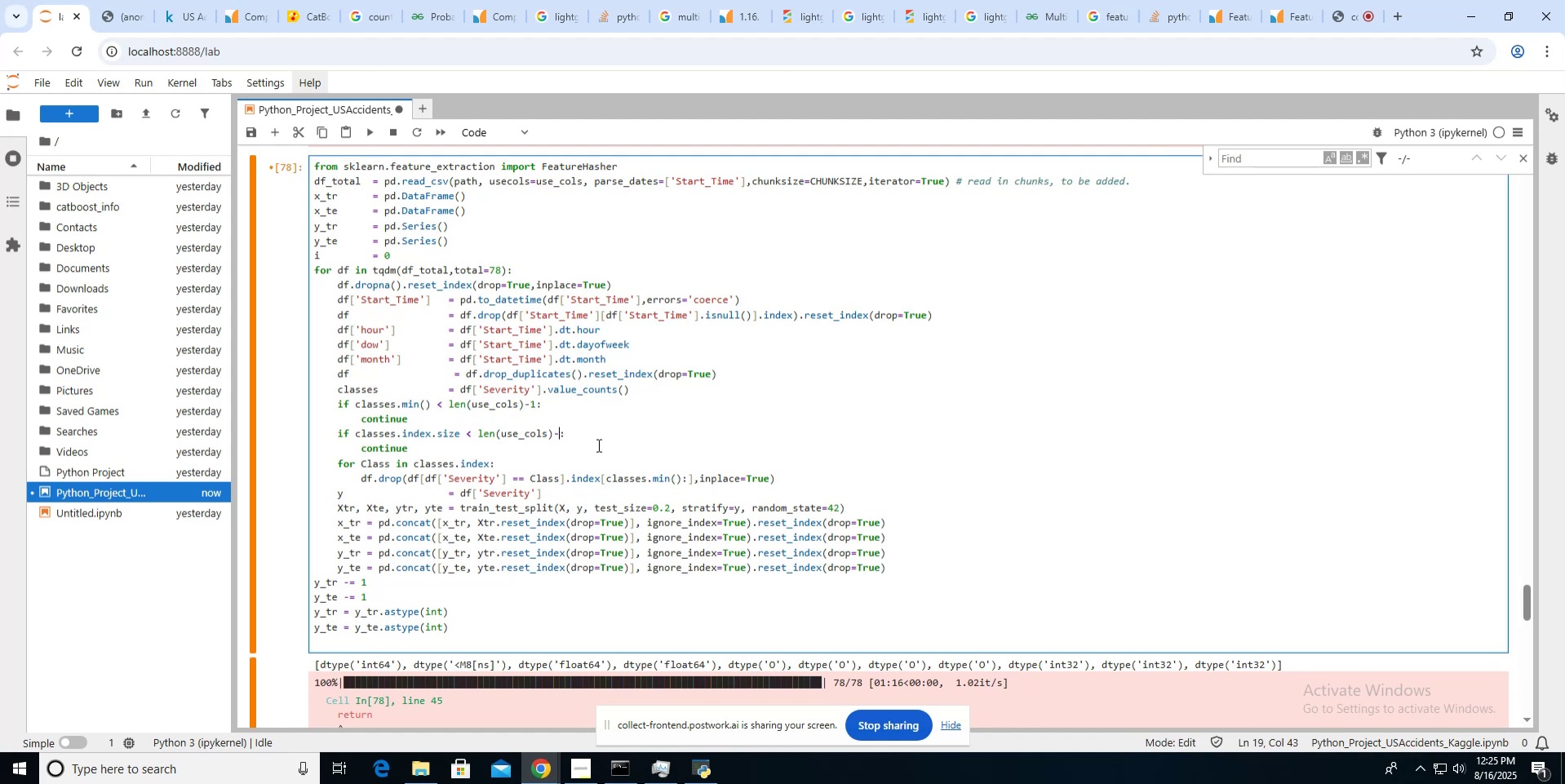 
key(1)
 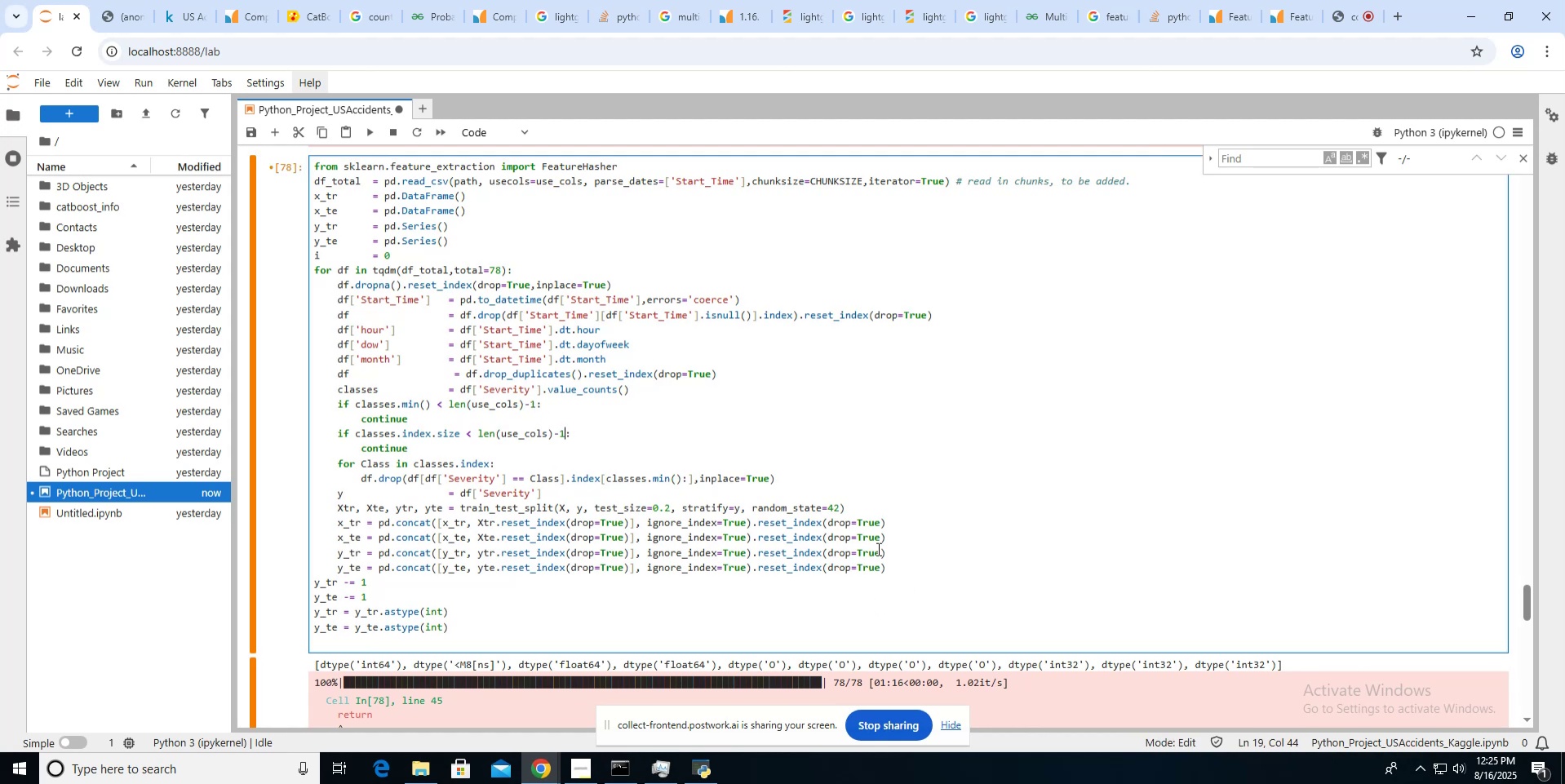 
left_click([865, 514])
 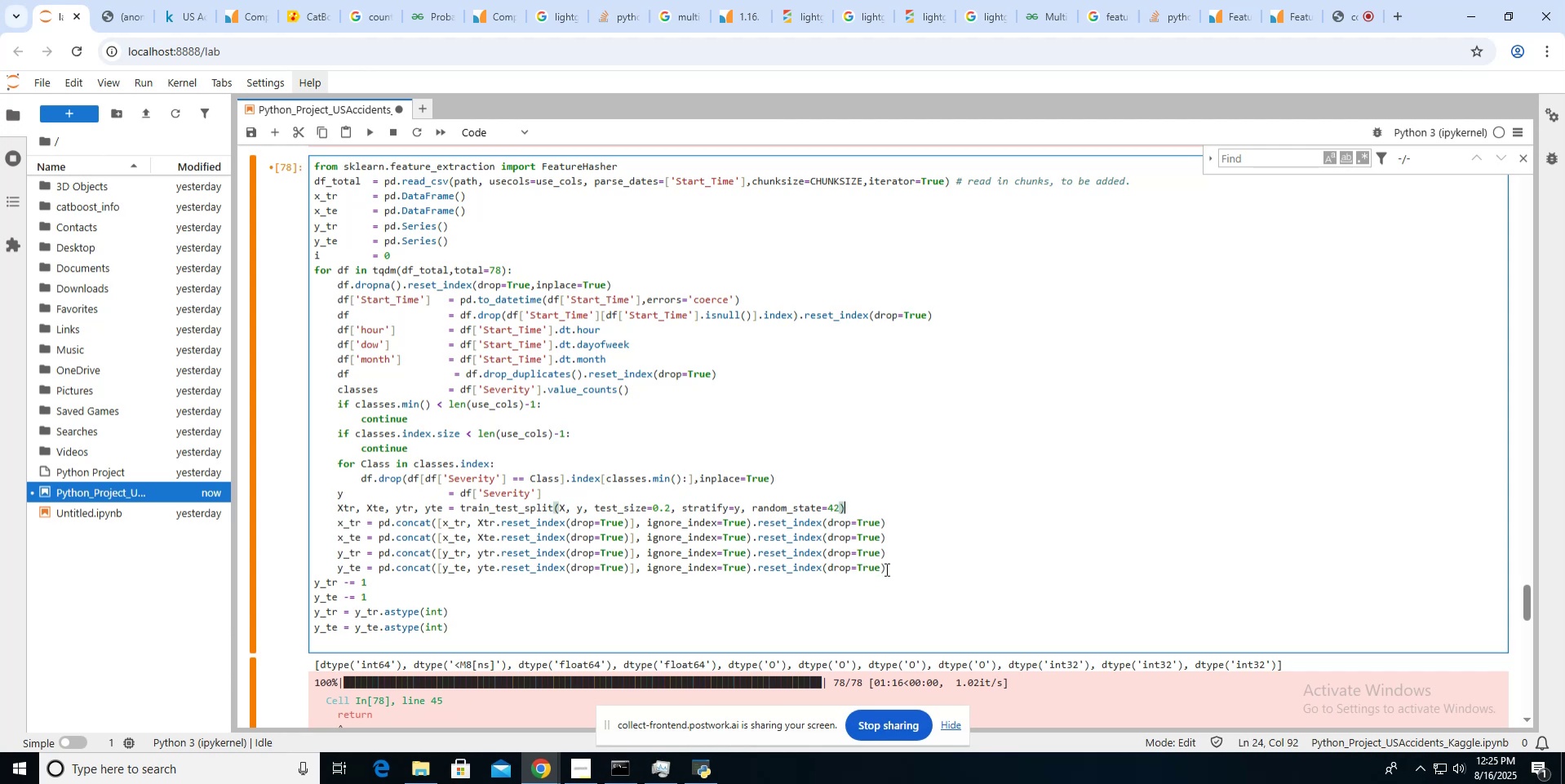 
left_click([889, 570])
 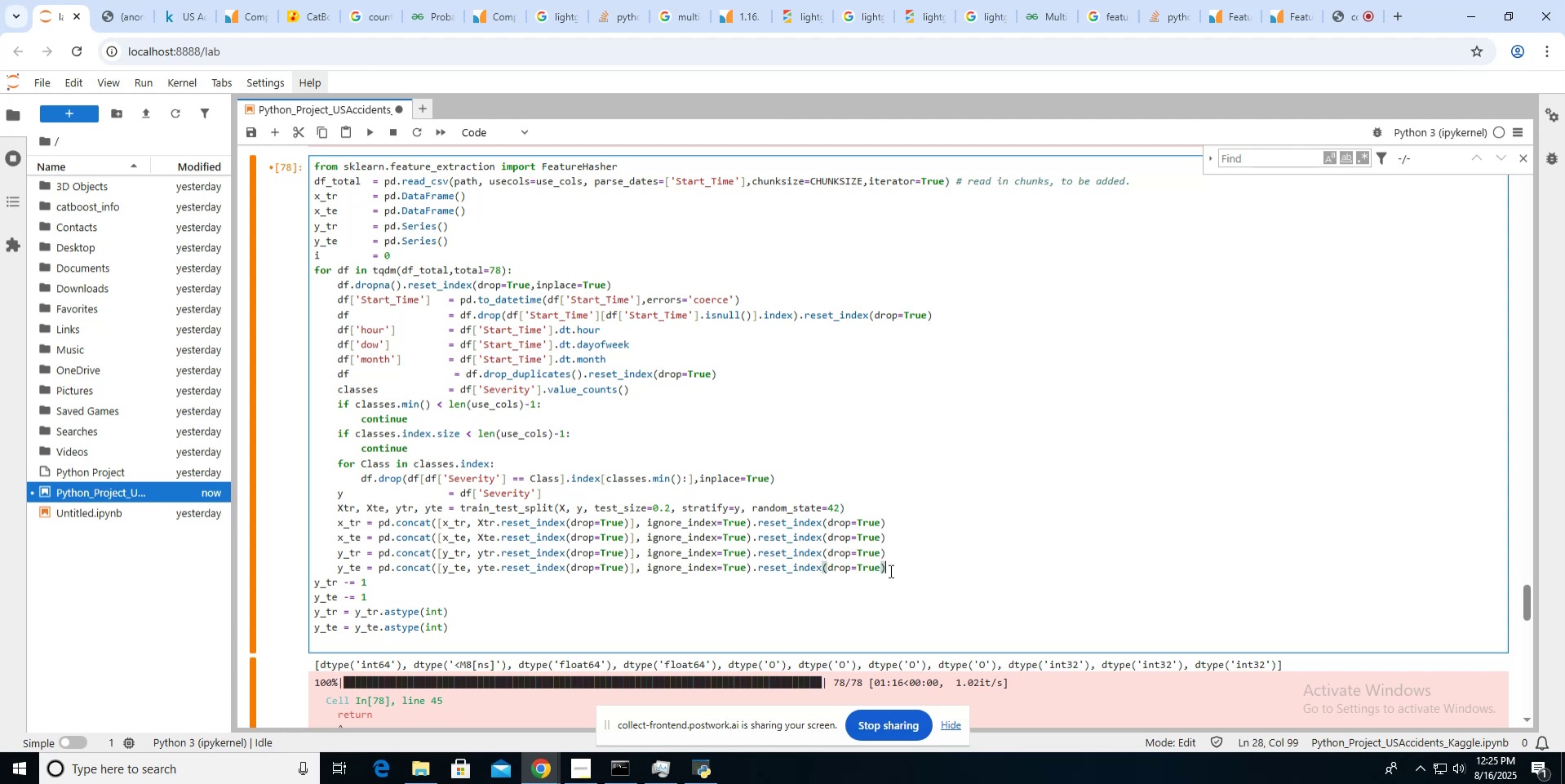 
key(Enter)
 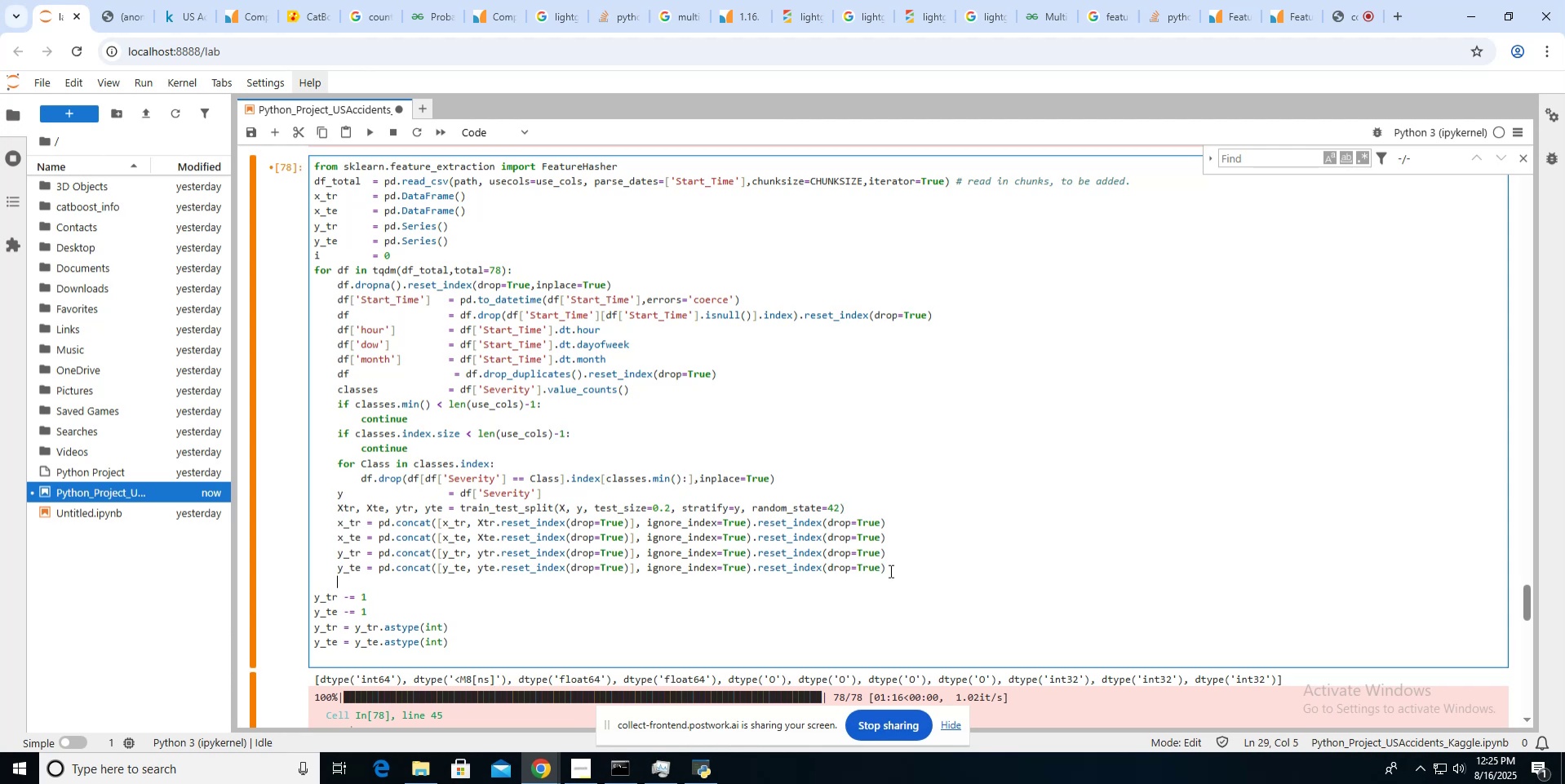 
type(break)
 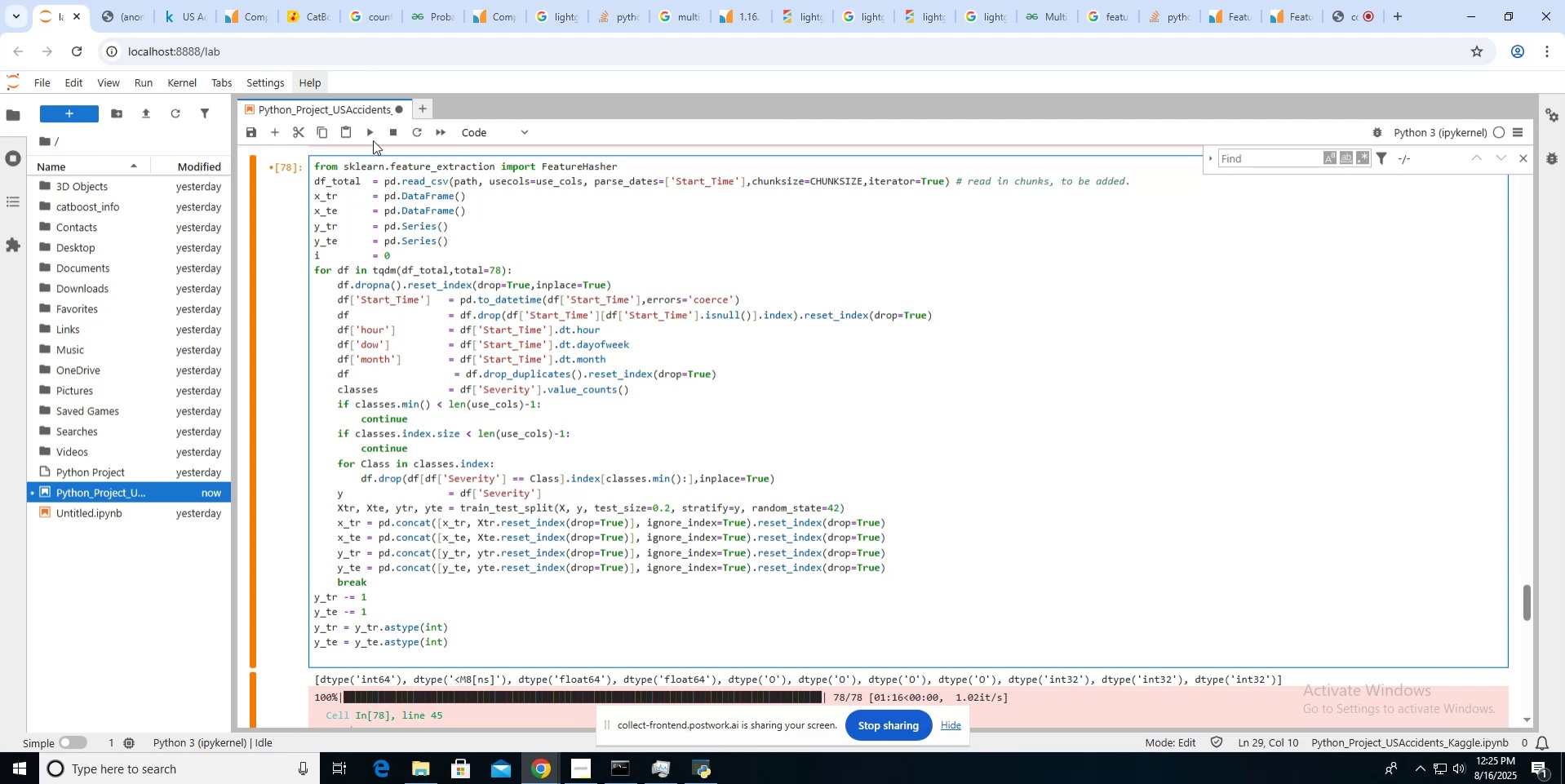 
left_click([371, 138])
 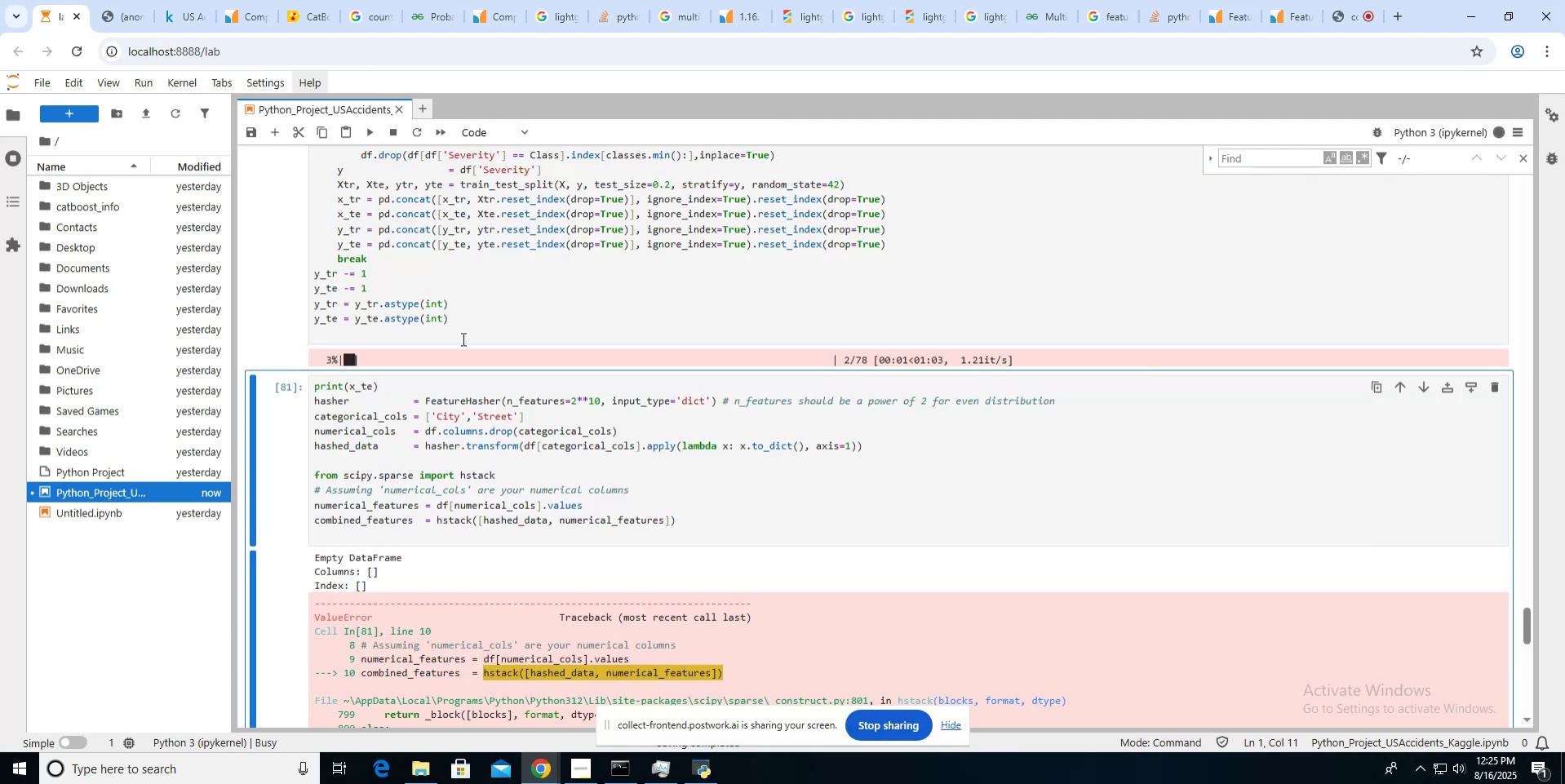 
scroll: coordinate [462, 339], scroll_direction: up, amount: 3.0
 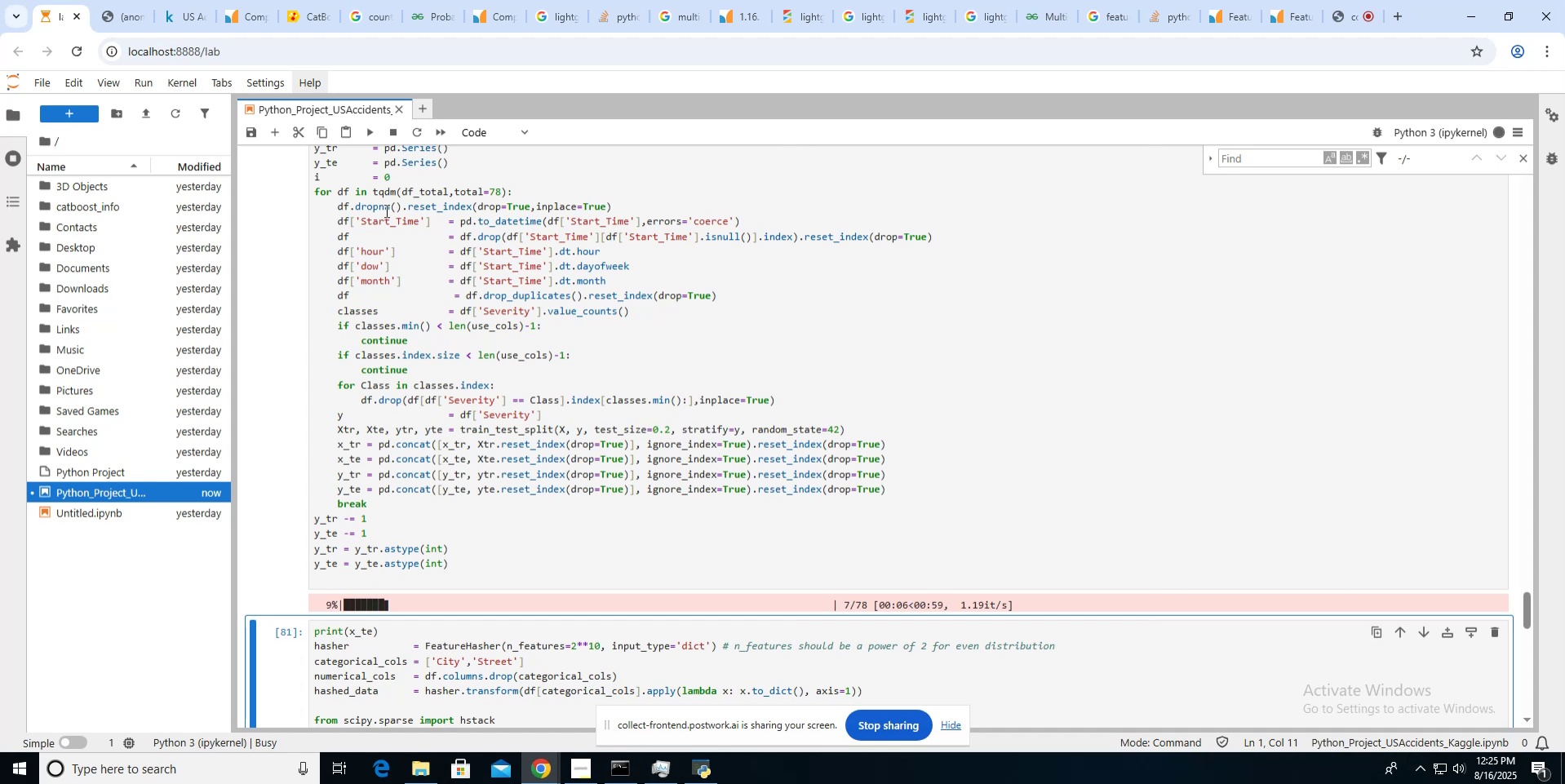 
wait(5.43)
 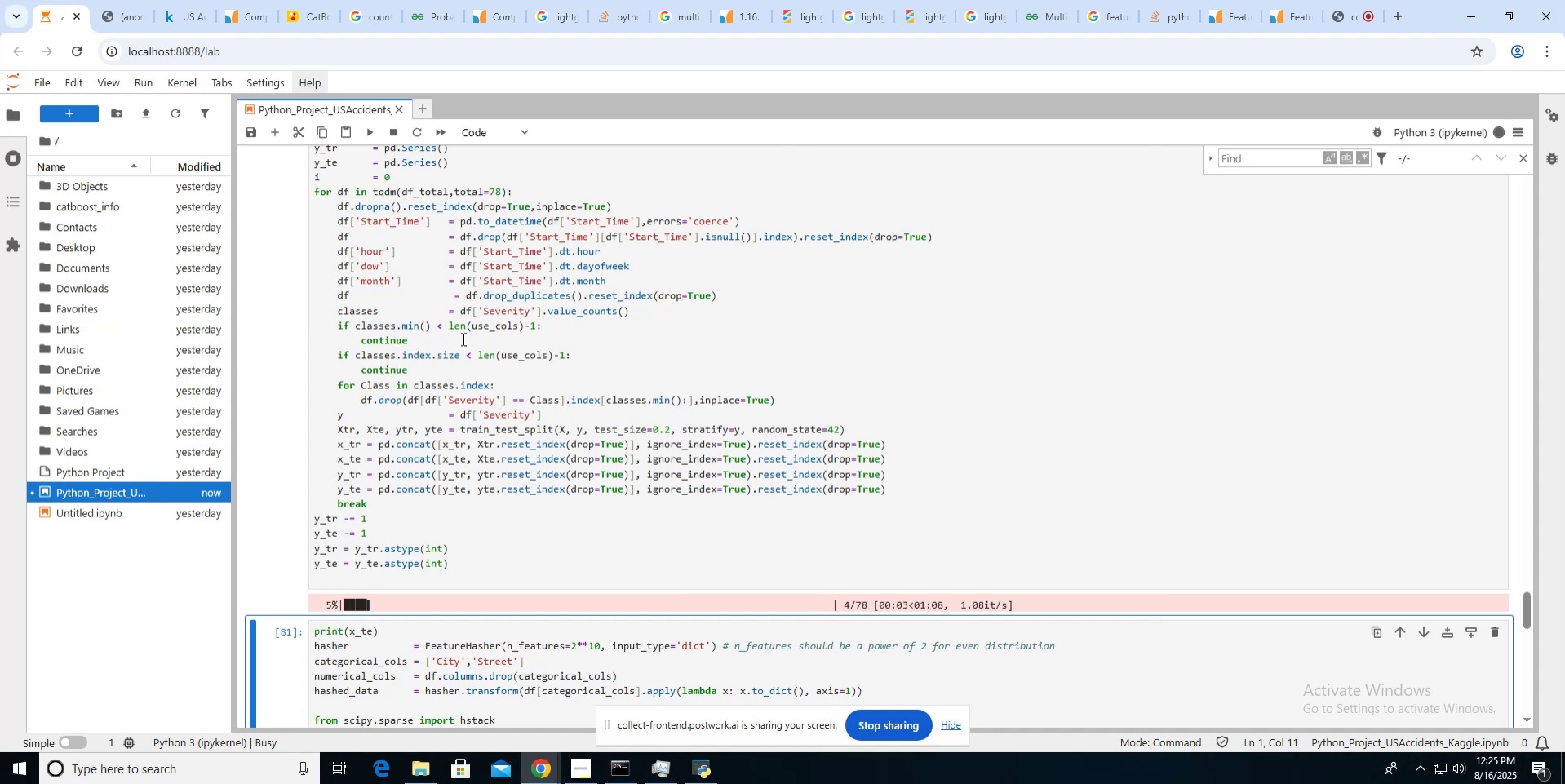 
double_click([388, 137])
 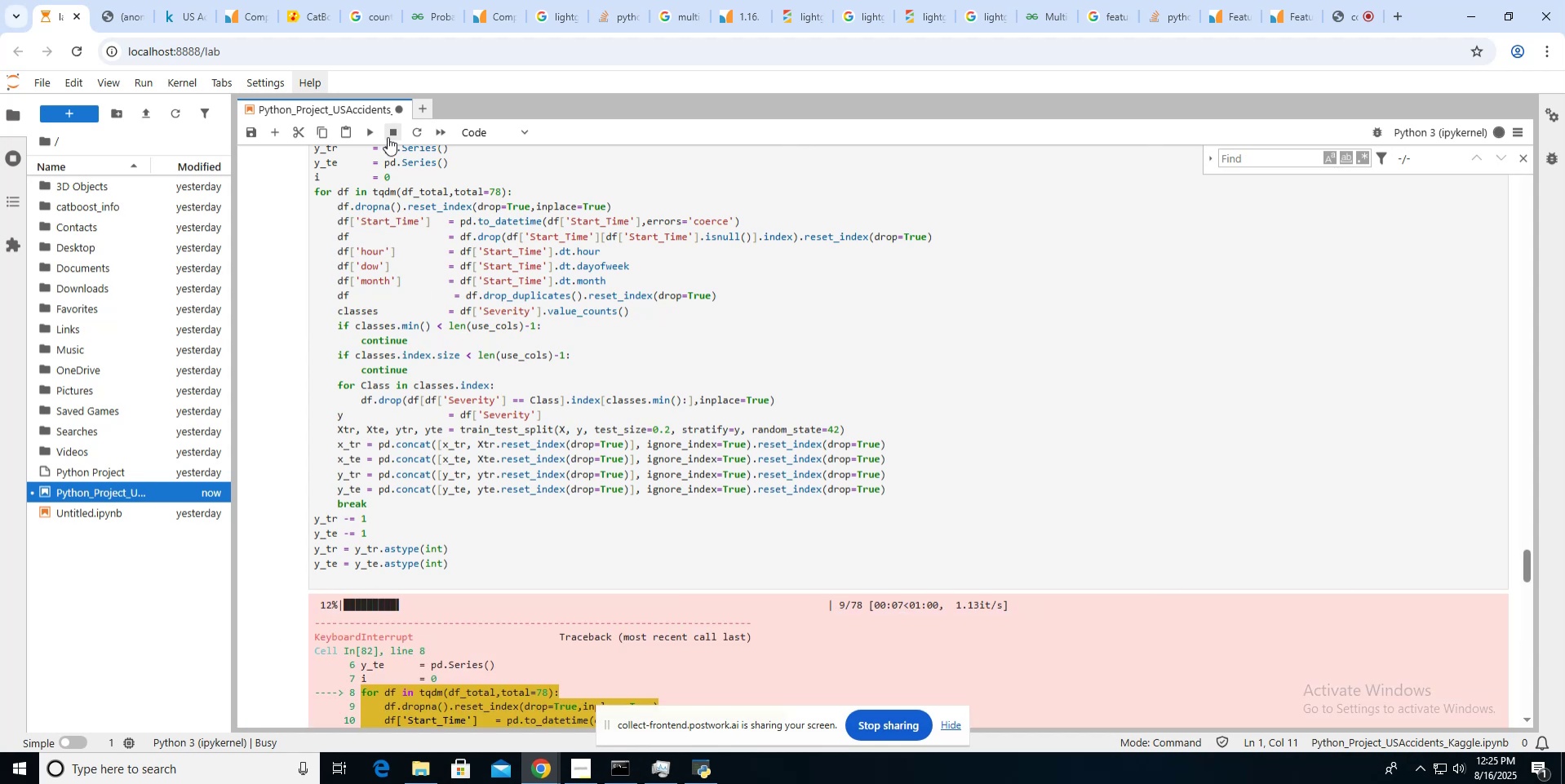 
triple_click([388, 137])
 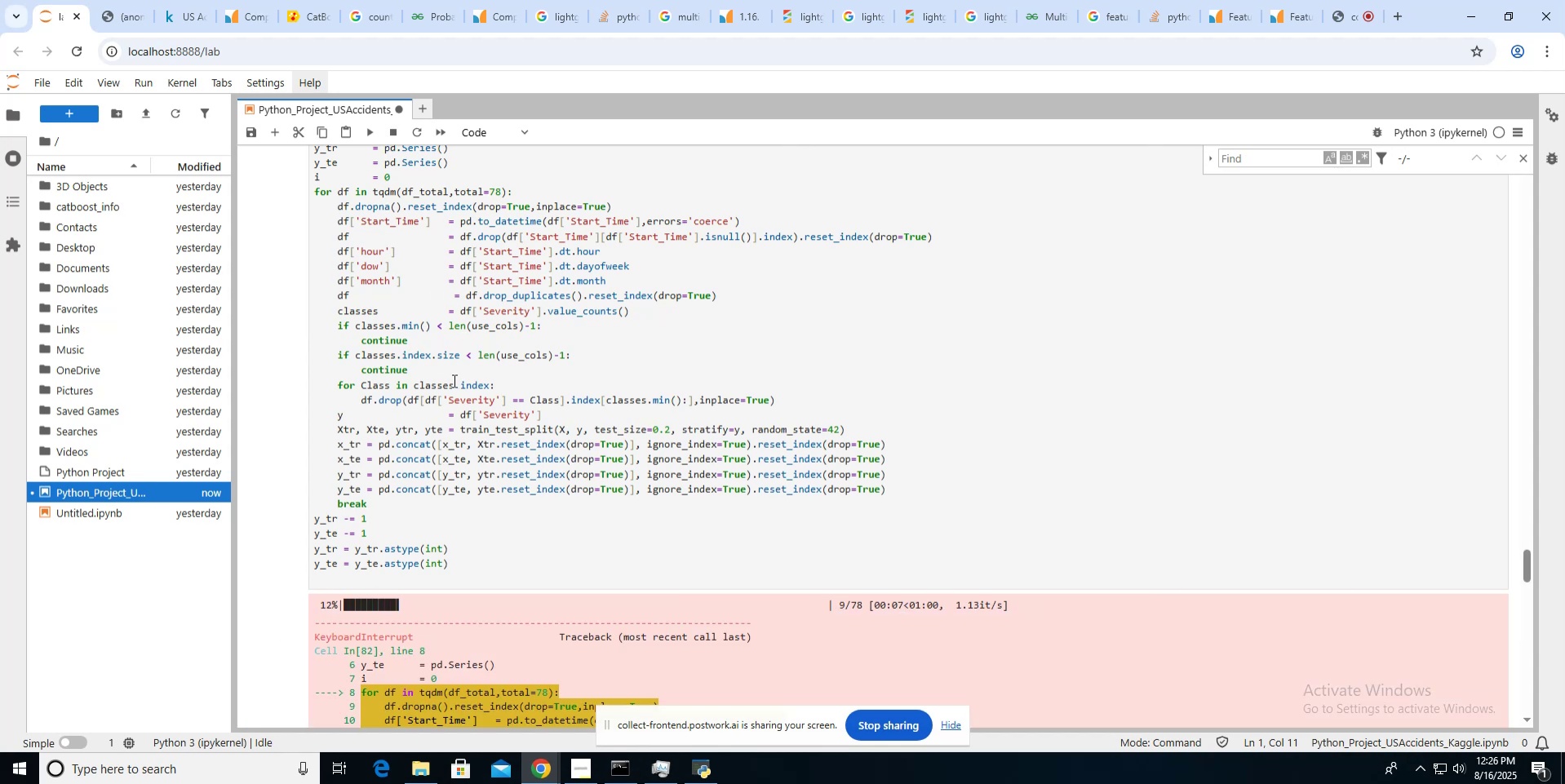 
scroll: coordinate [453, 380], scroll_direction: down, amount: 15.0
 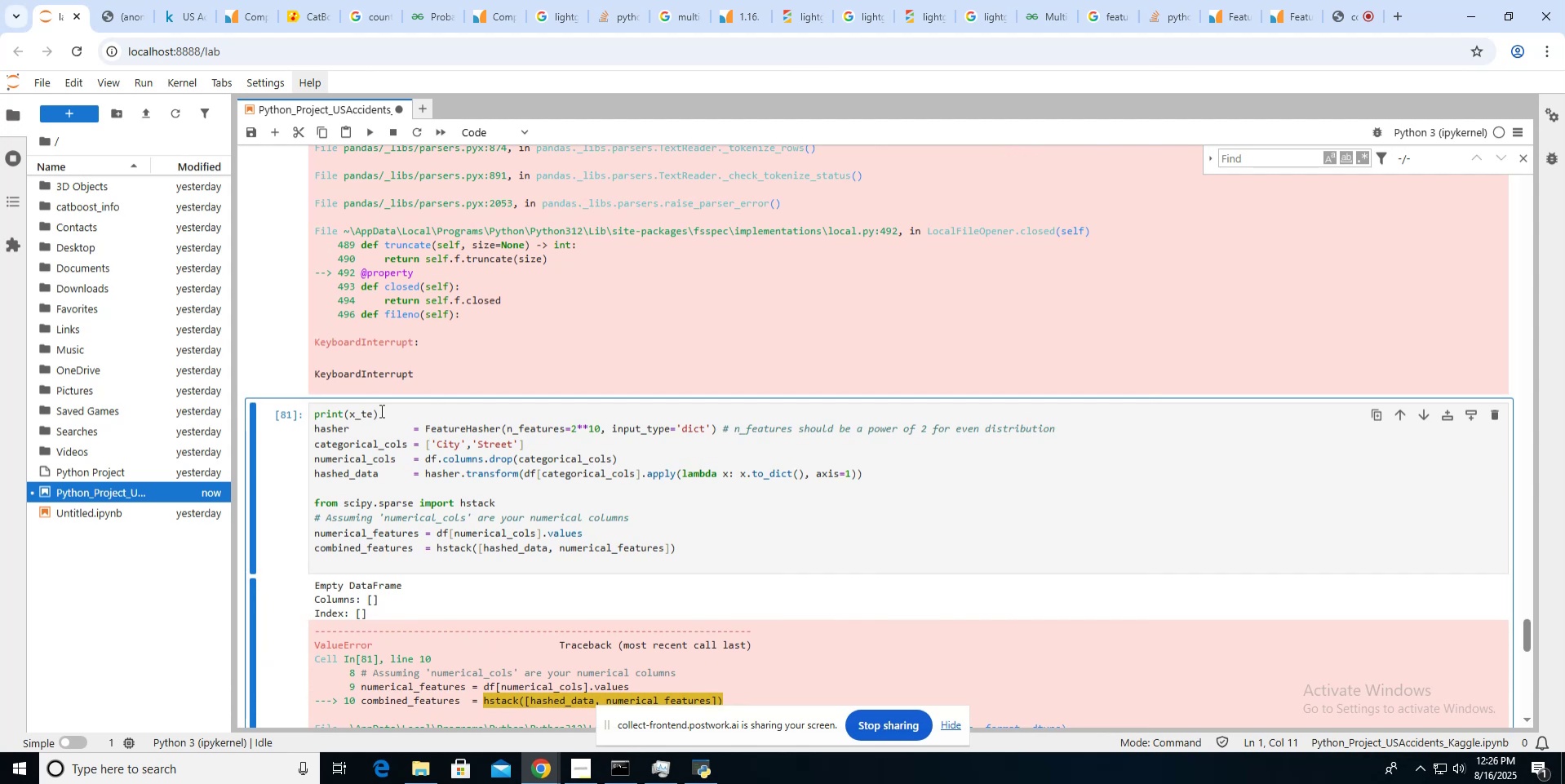 
left_click([380, 410])
 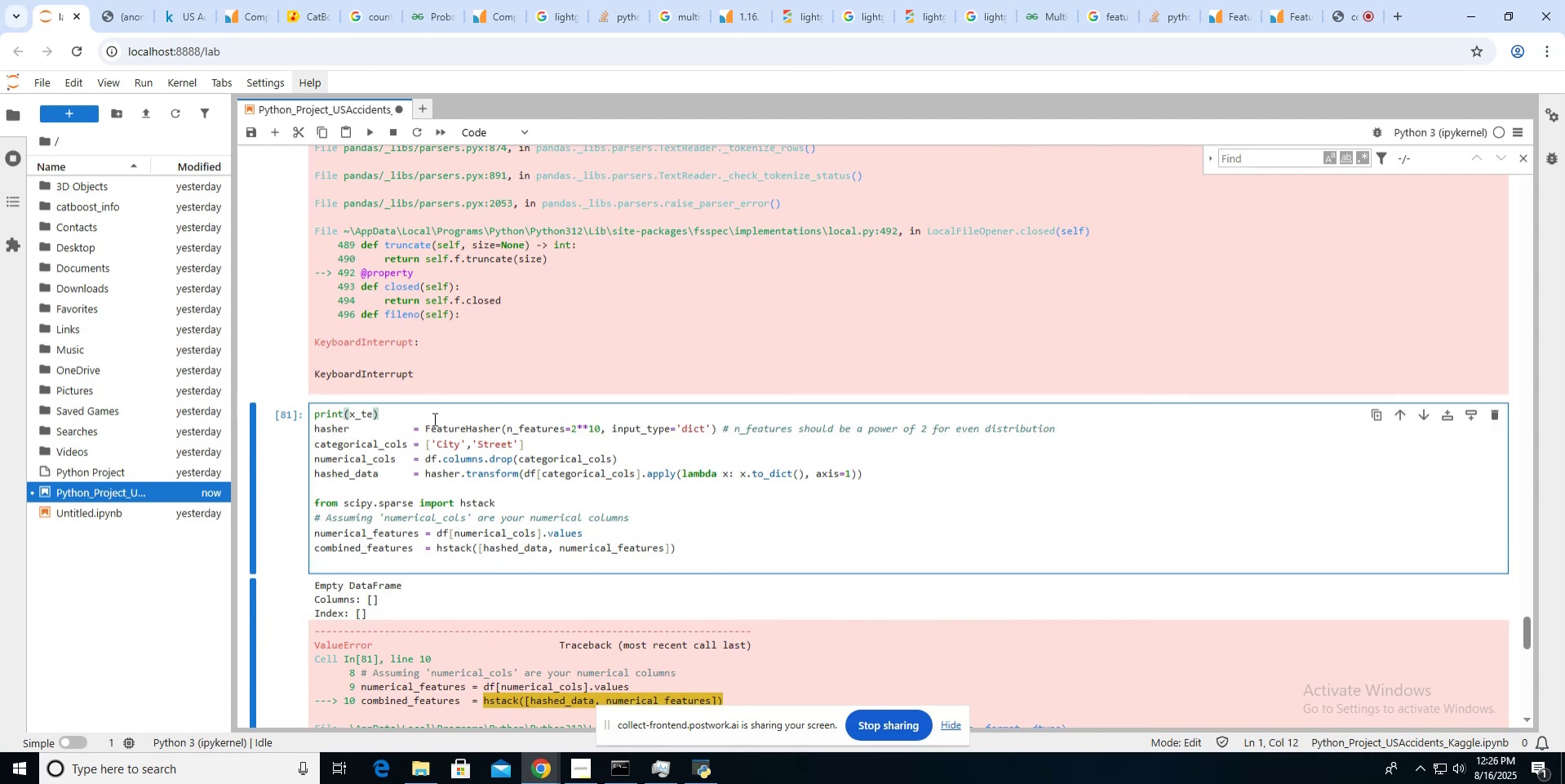 
key(Backspace)
key(Backspace)
key(Backspace)
key(Backspace)
key(Backspace)
key(Backspace)
type(c)
key(Backspace)
type((class.)
key(Backspace)
type(es.min()))
 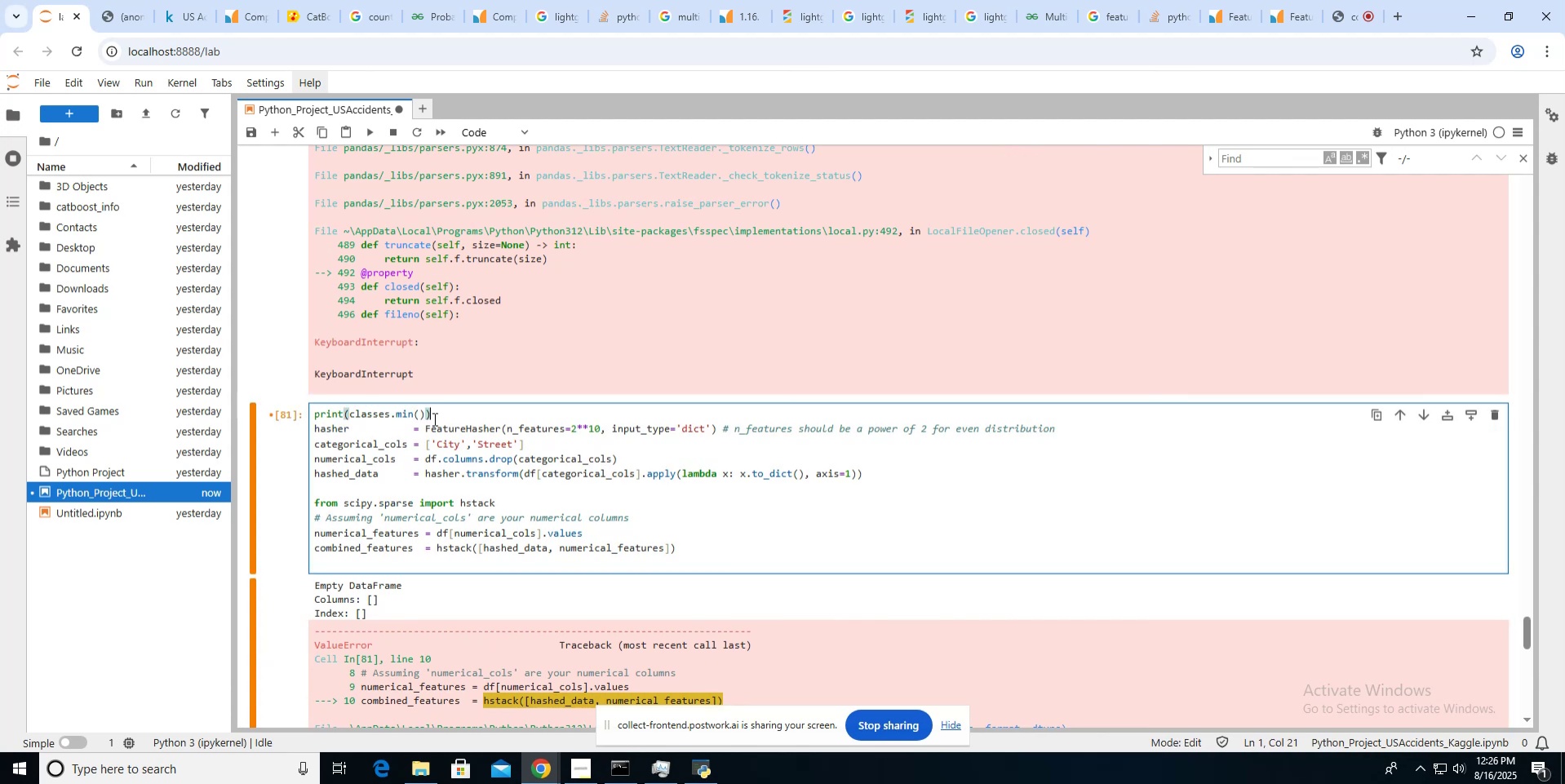 
left_click([372, 127])
 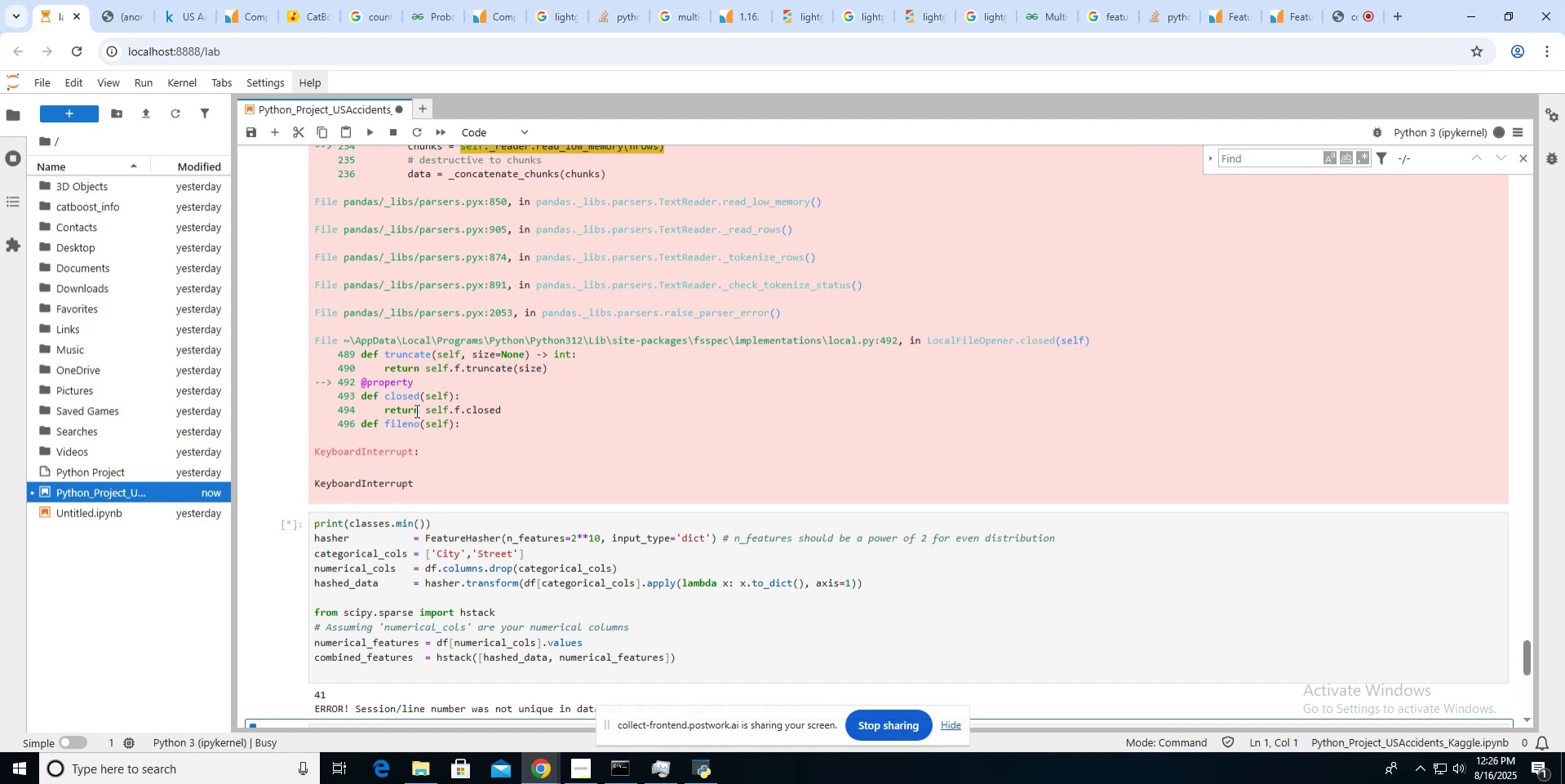 
scroll: coordinate [415, 410], scroll_direction: down, amount: 2.0
 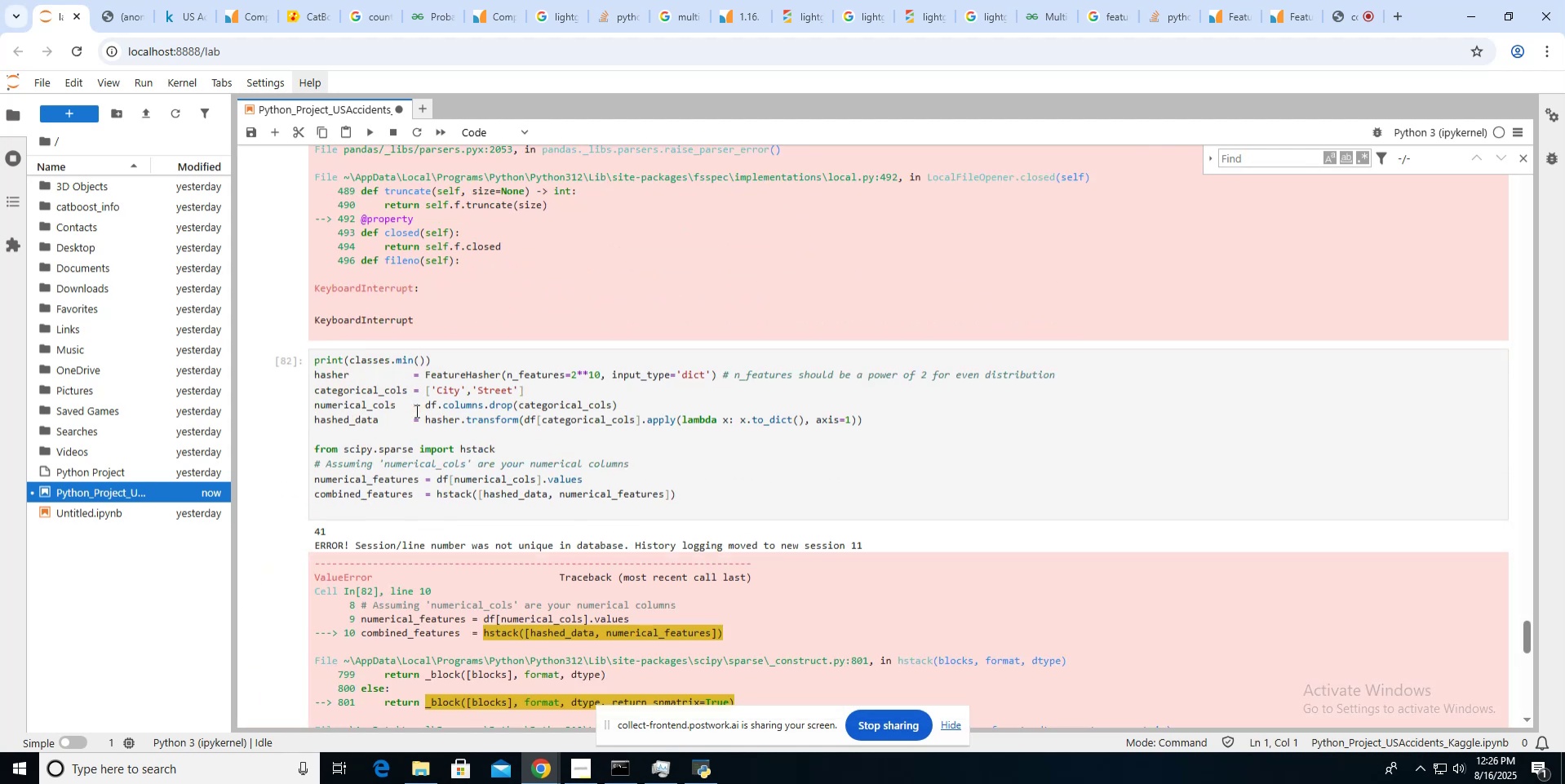 
scroll: coordinate [415, 410], scroll_direction: up, amount: 1.0
 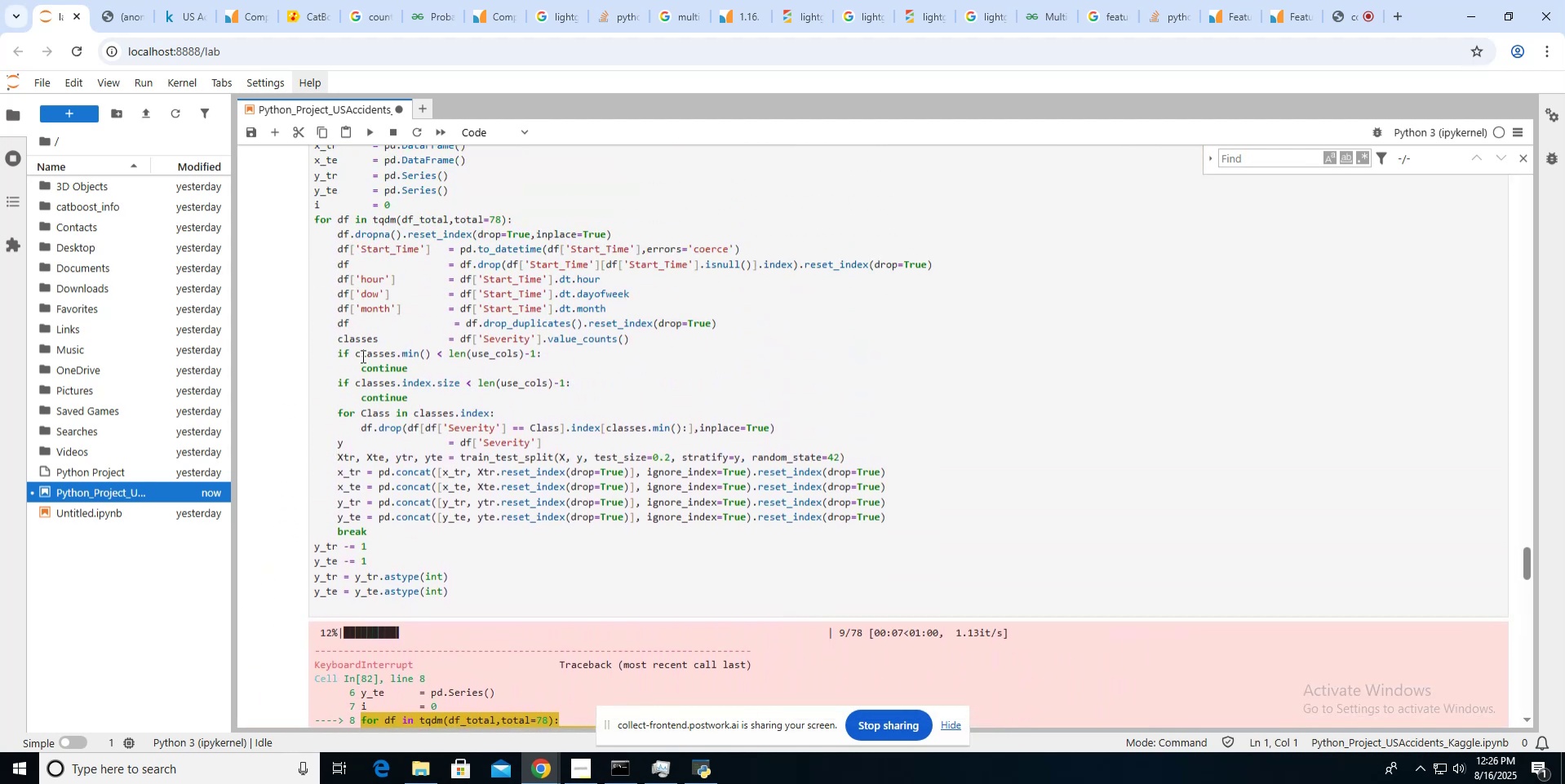 
left_click_drag(start_coordinate=[354, 353], to_coordinate=[531, 358])
 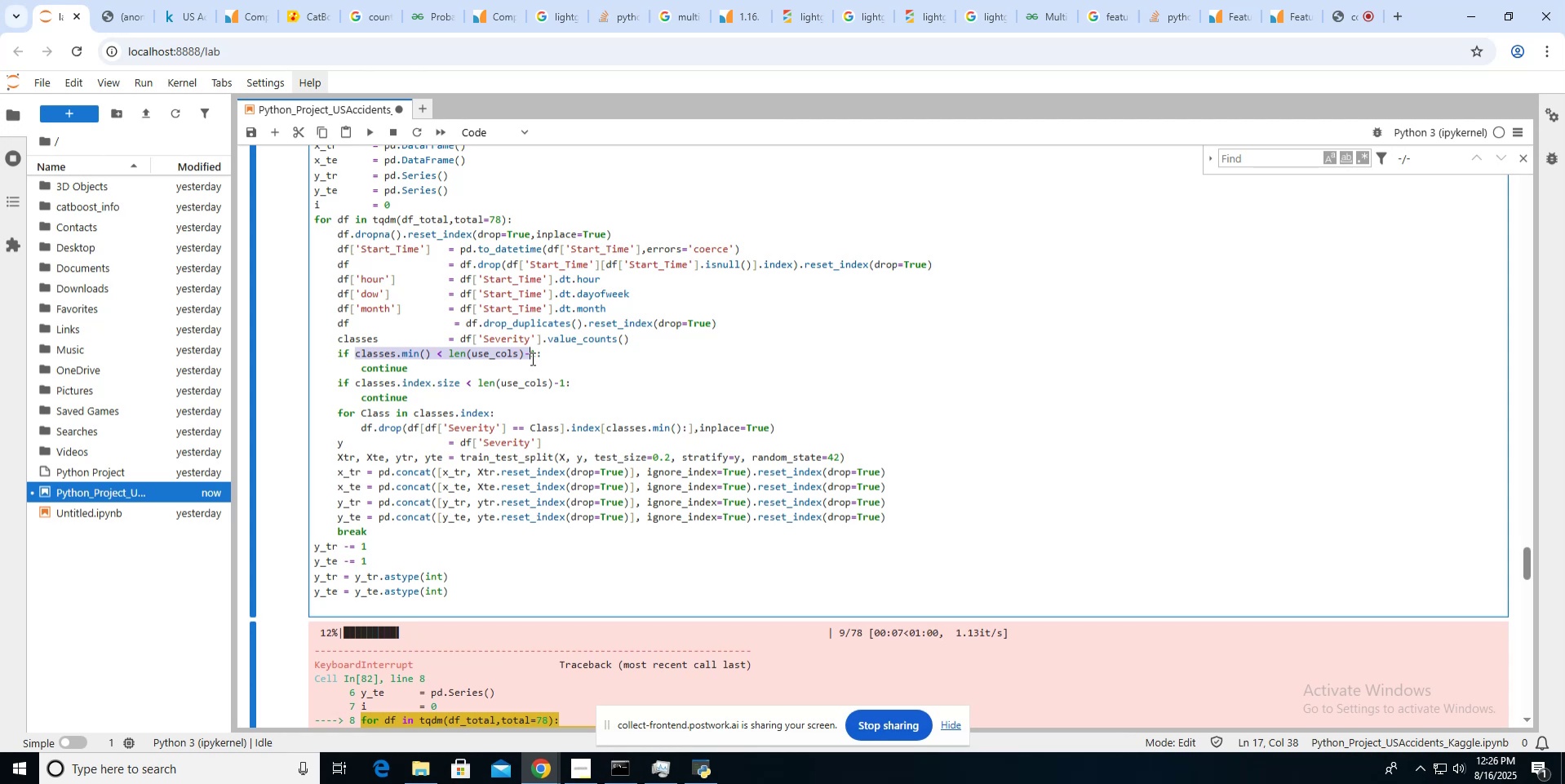 
hold_key(key=ControlLeft, duration=0.57)
 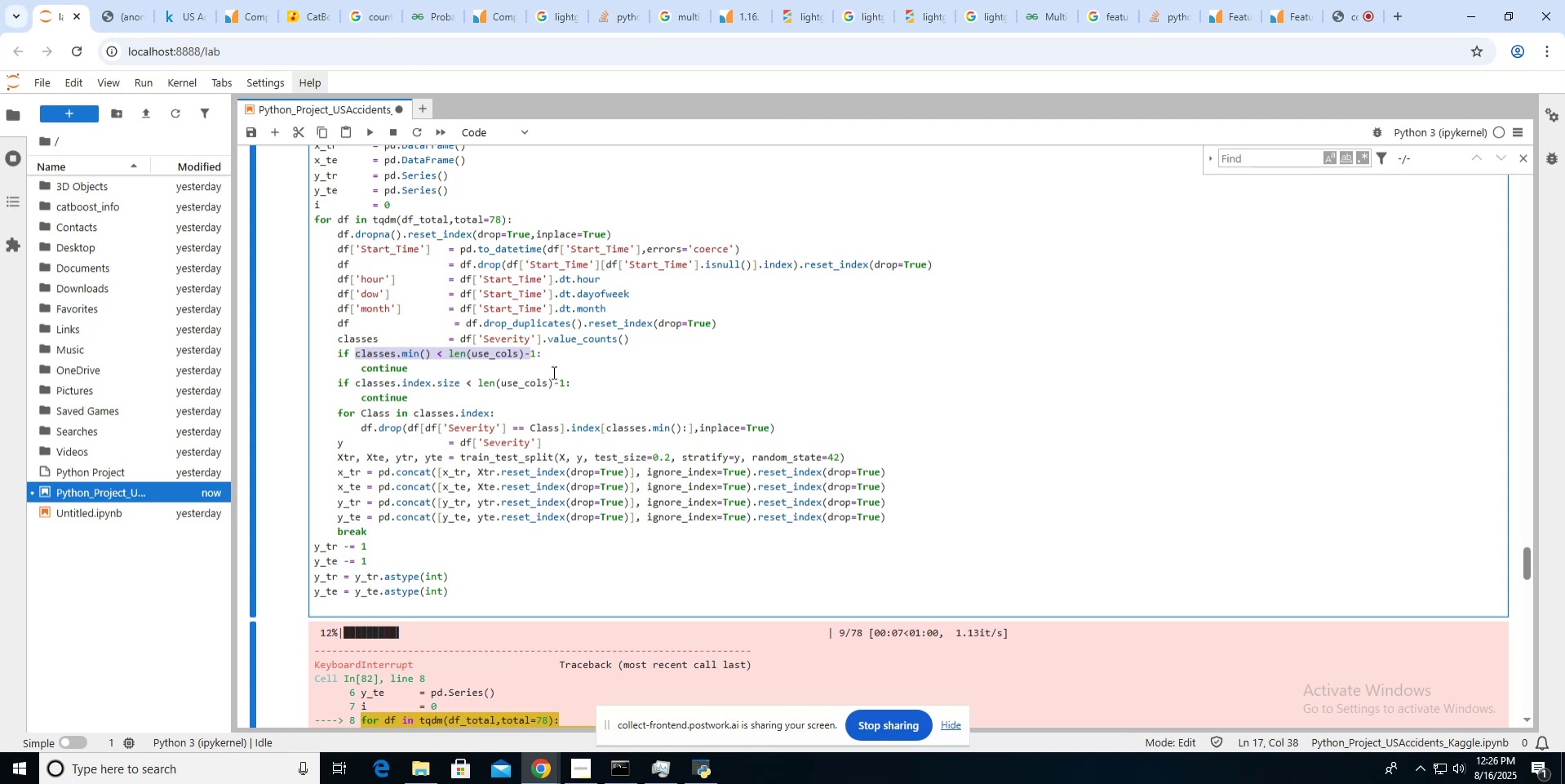 
key(Shift+ArrowRight)
 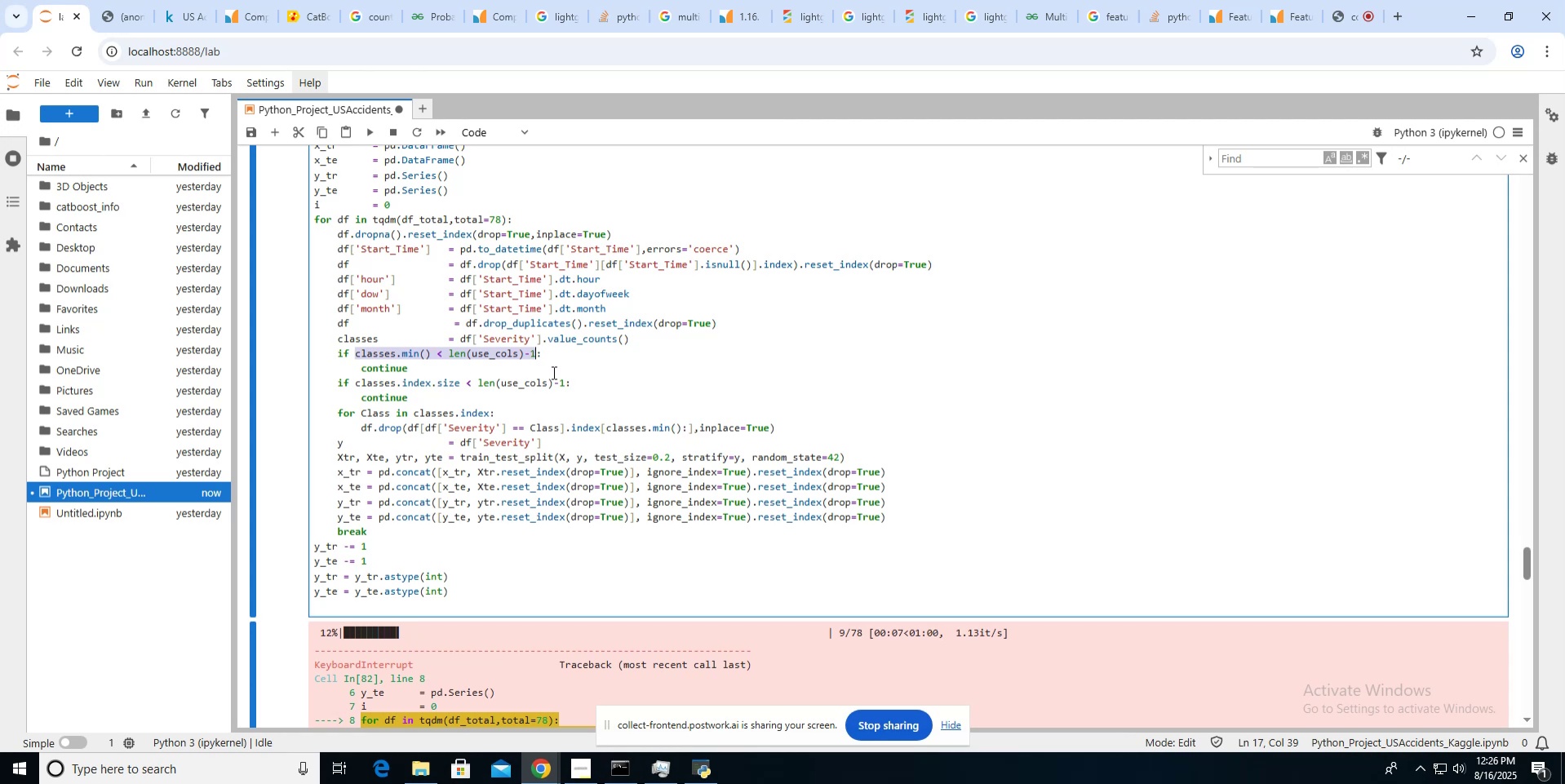 
hold_key(key=ControlLeft, duration=0.6)
 